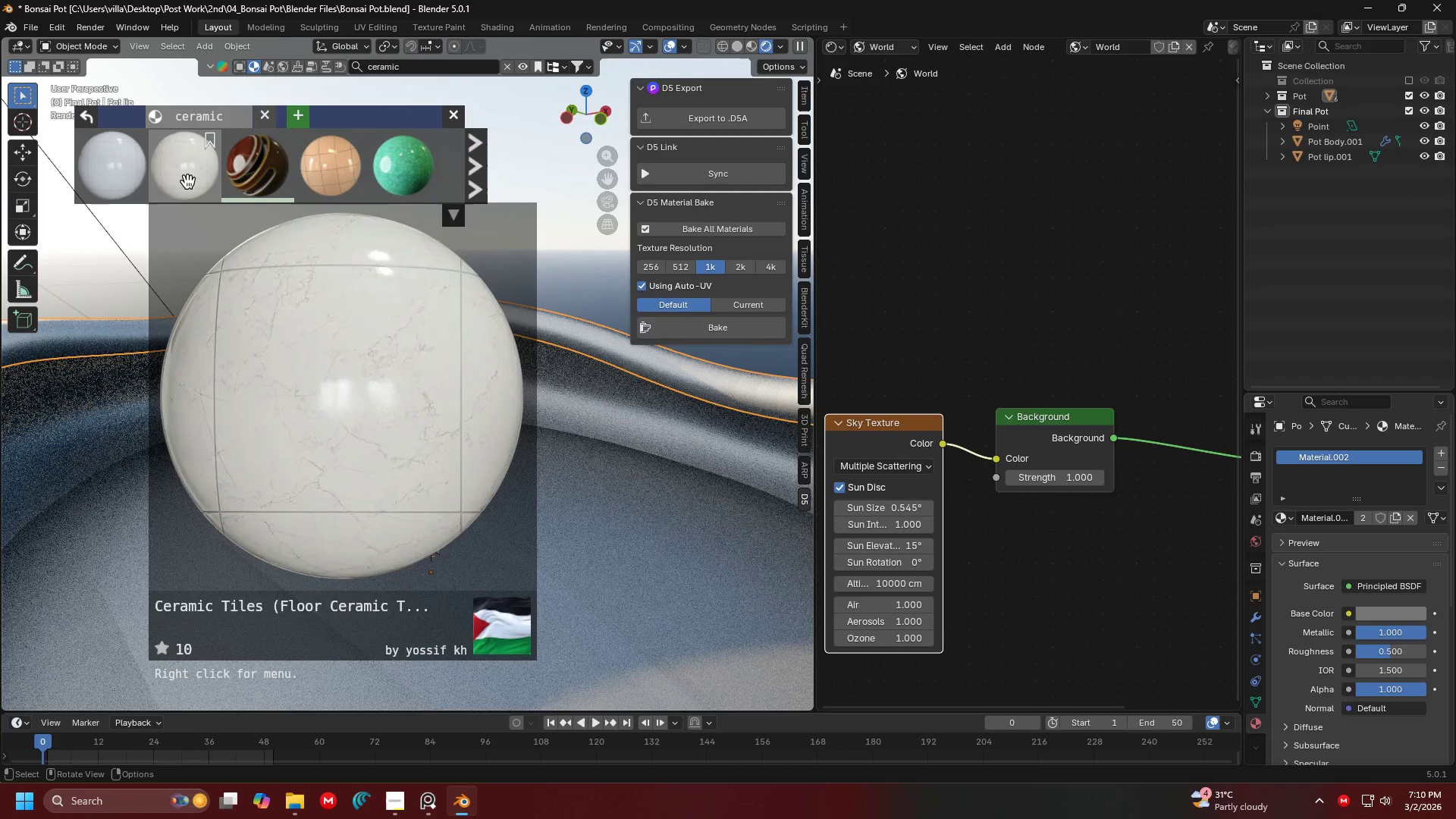 
left_click([187, 181])
 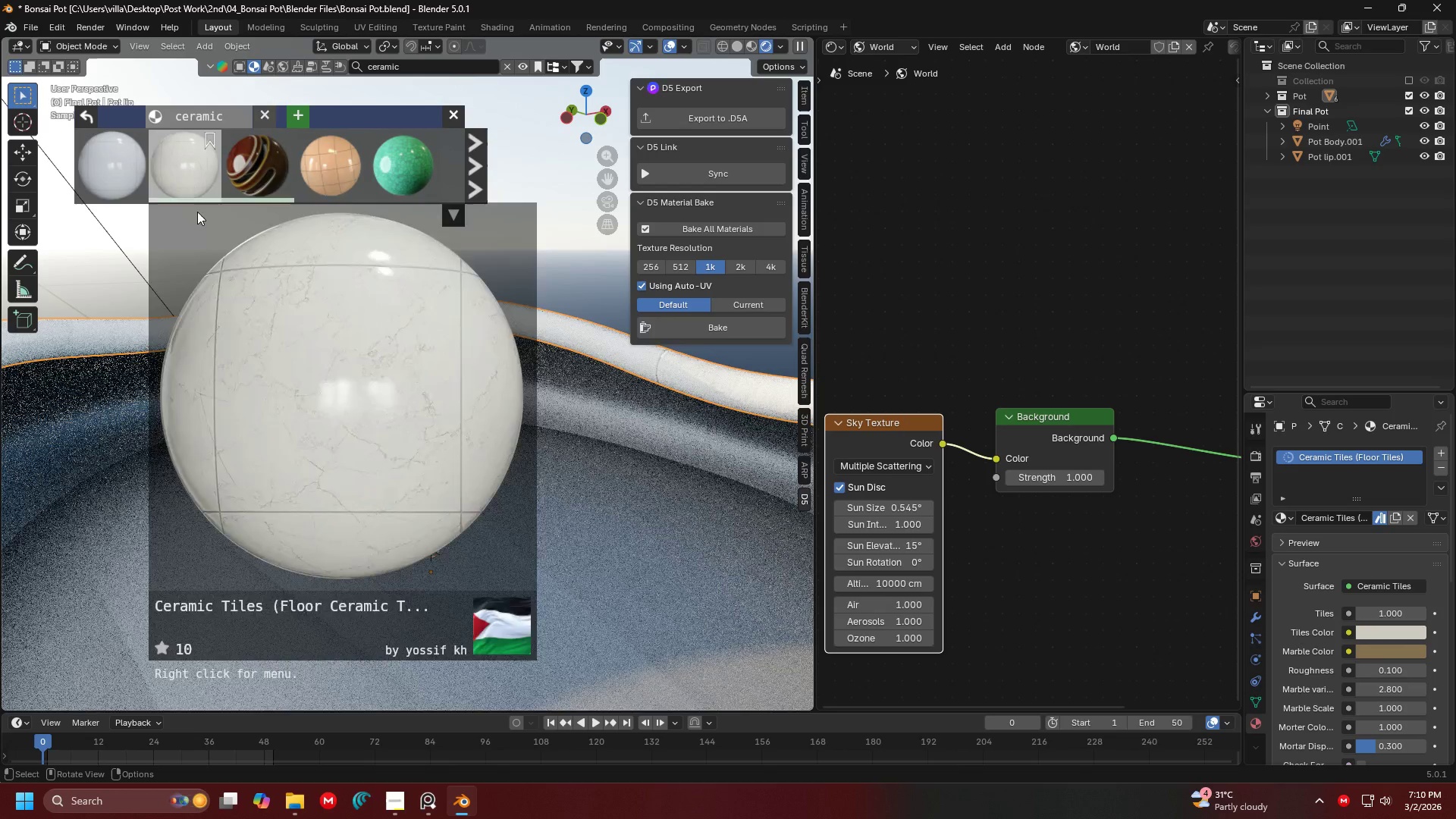 
scroll: coordinate [454, 347], scroll_direction: down, amount: 5.0
 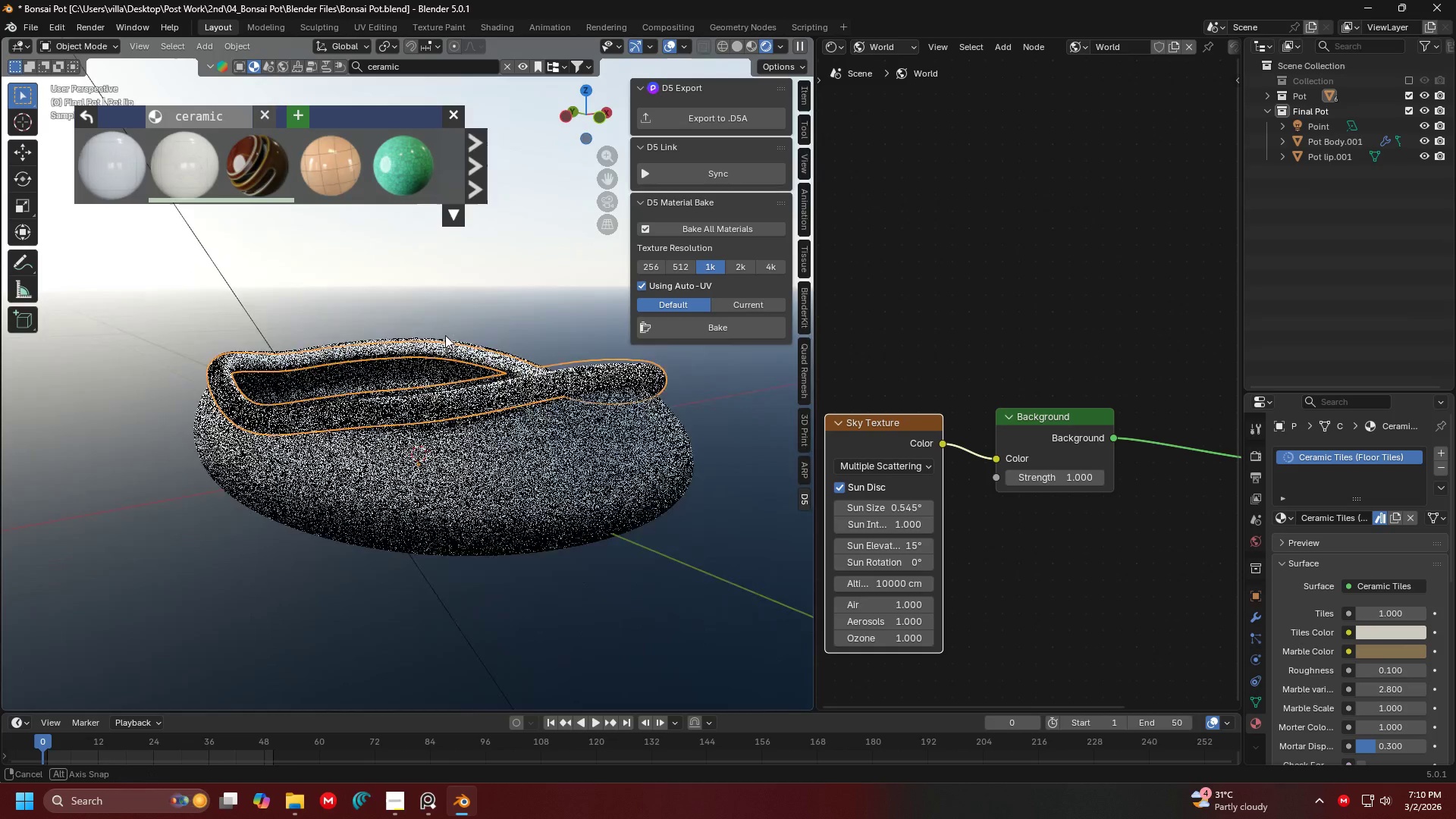 
scroll: coordinate [445, 333], scroll_direction: up, amount: 1.0
 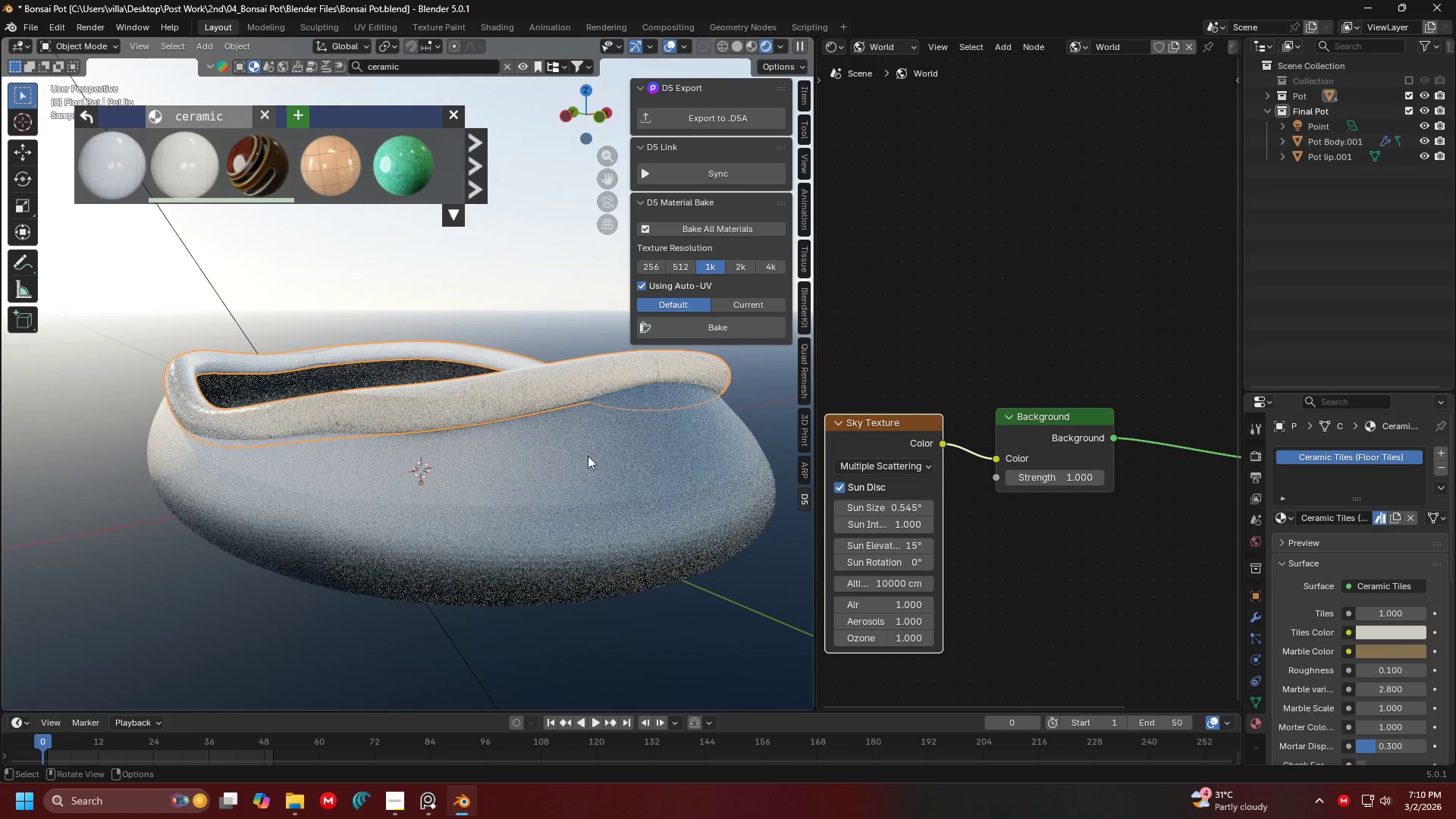 
left_click([607, 468])
 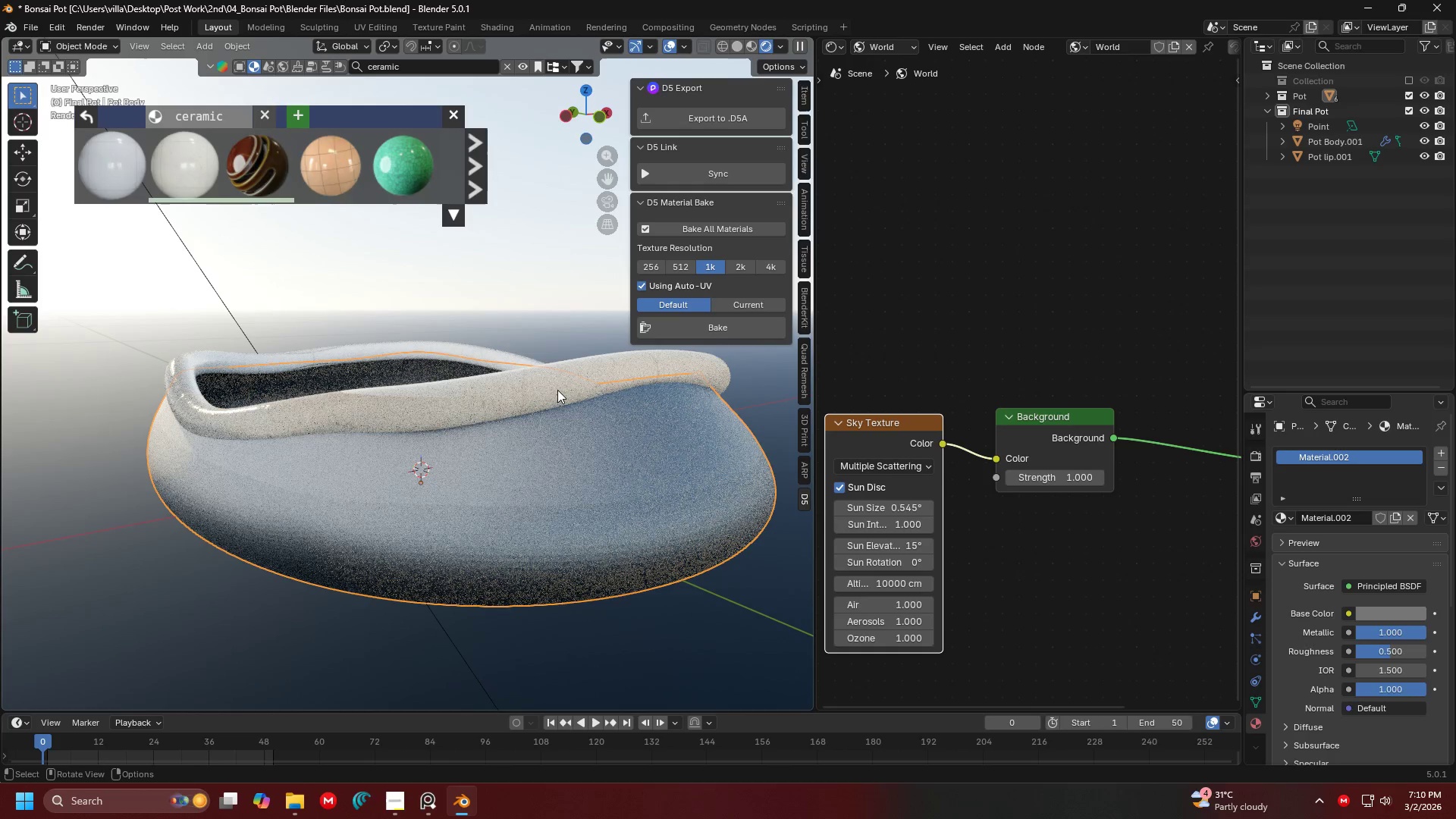 
key(Shift+ShiftLeft)
 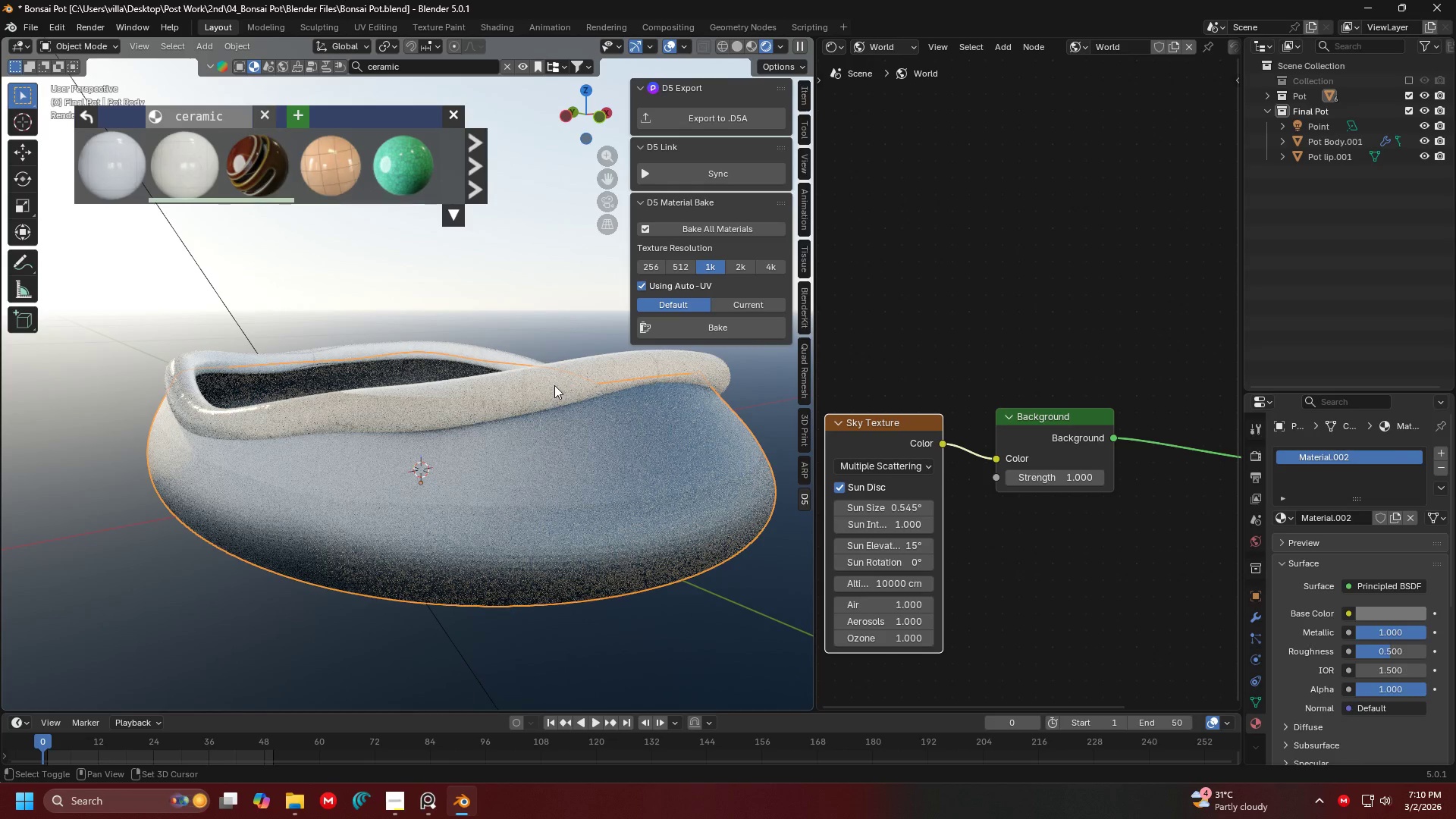 
left_click([554, 385])
 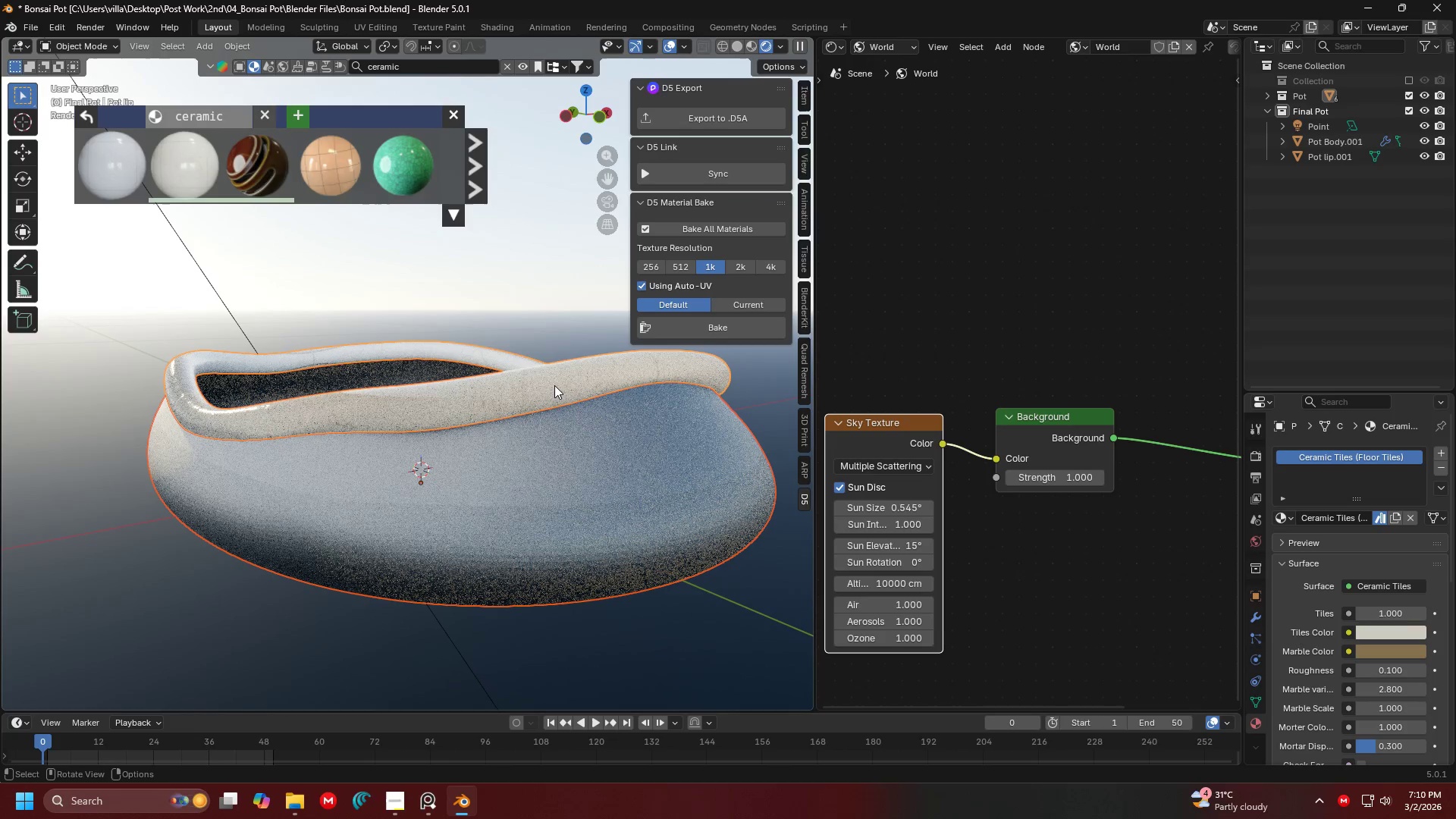 
key(Control+L)
 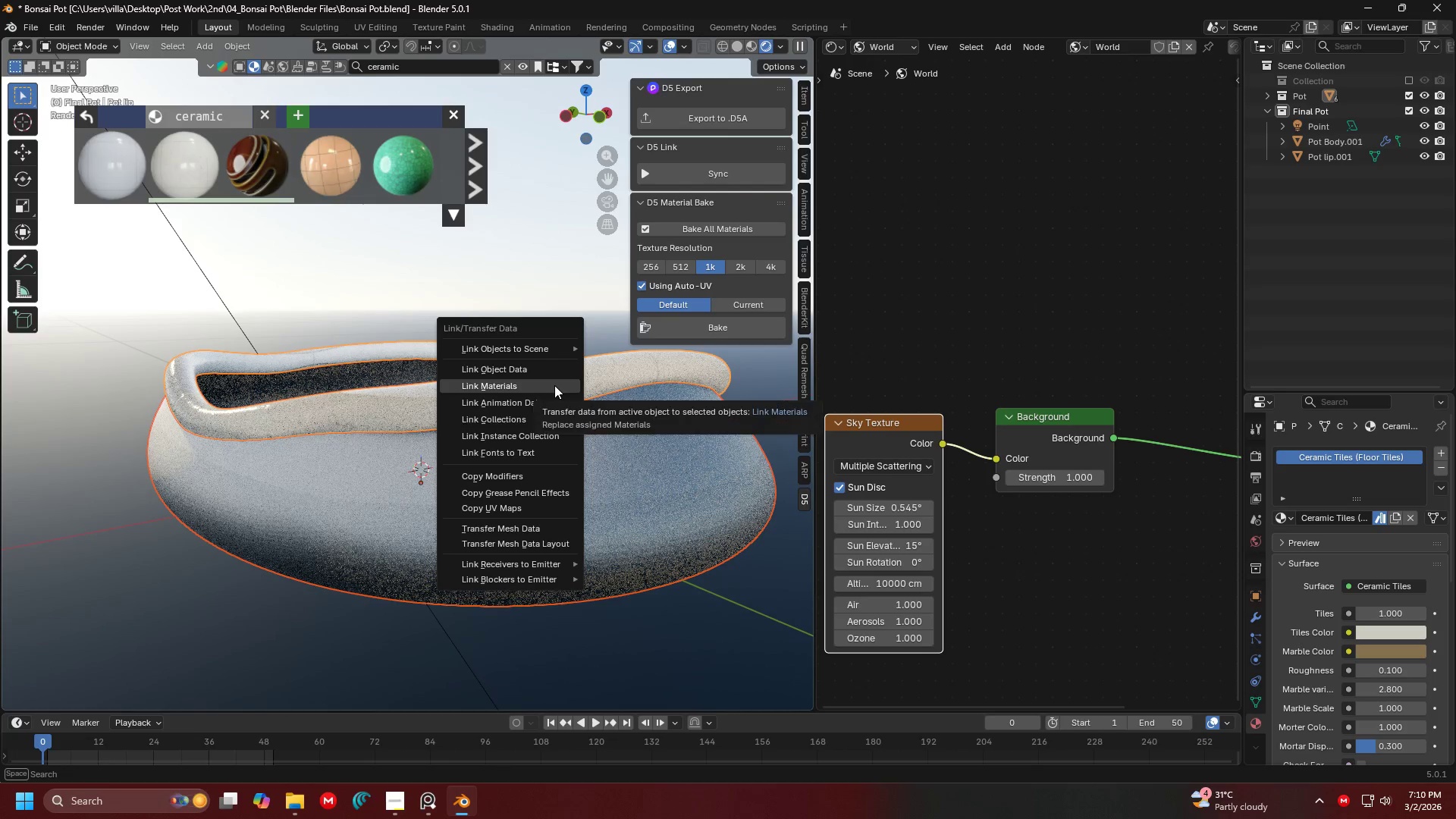 
left_click([554, 385])
 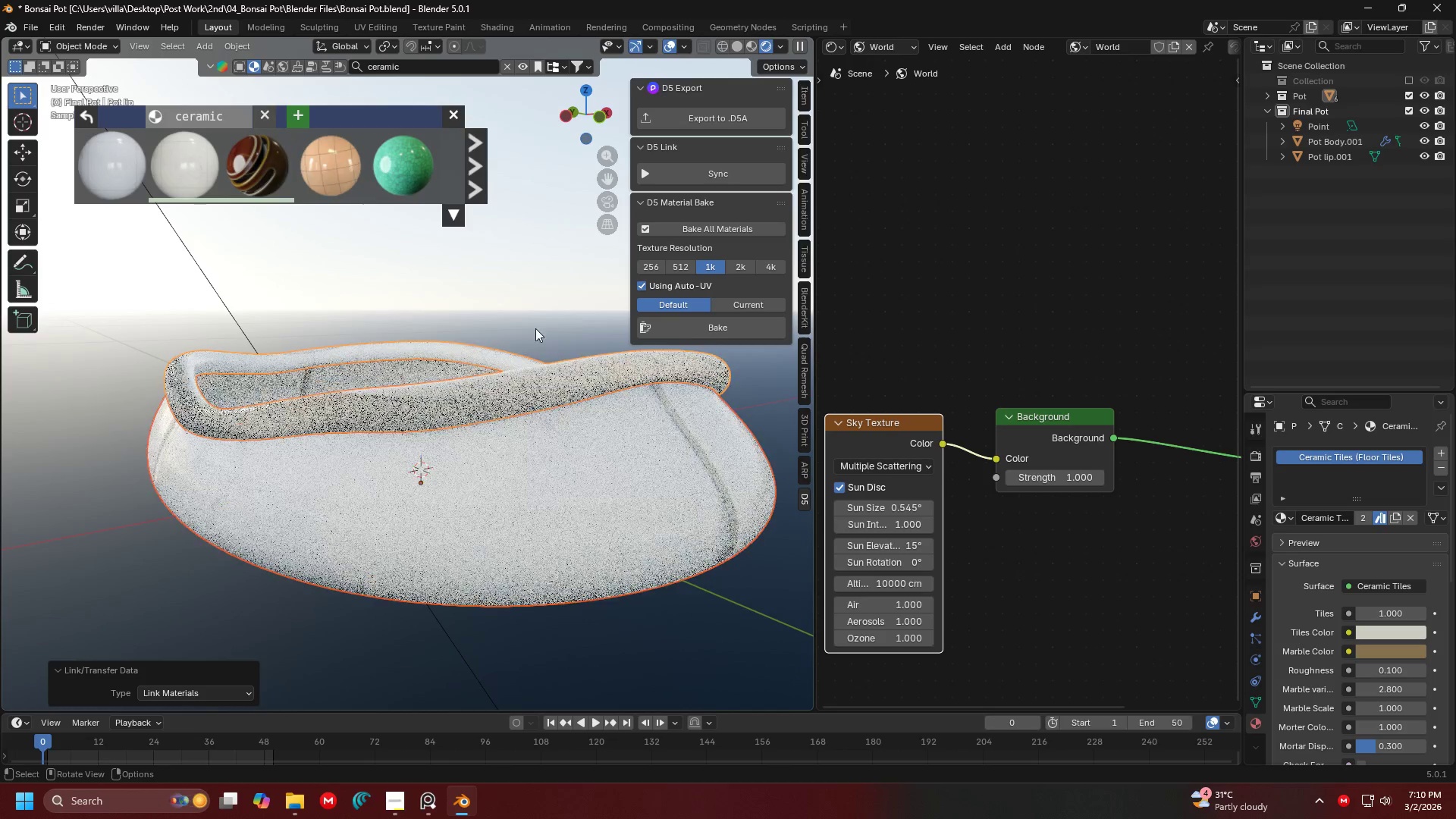 
double_click([526, 306])
 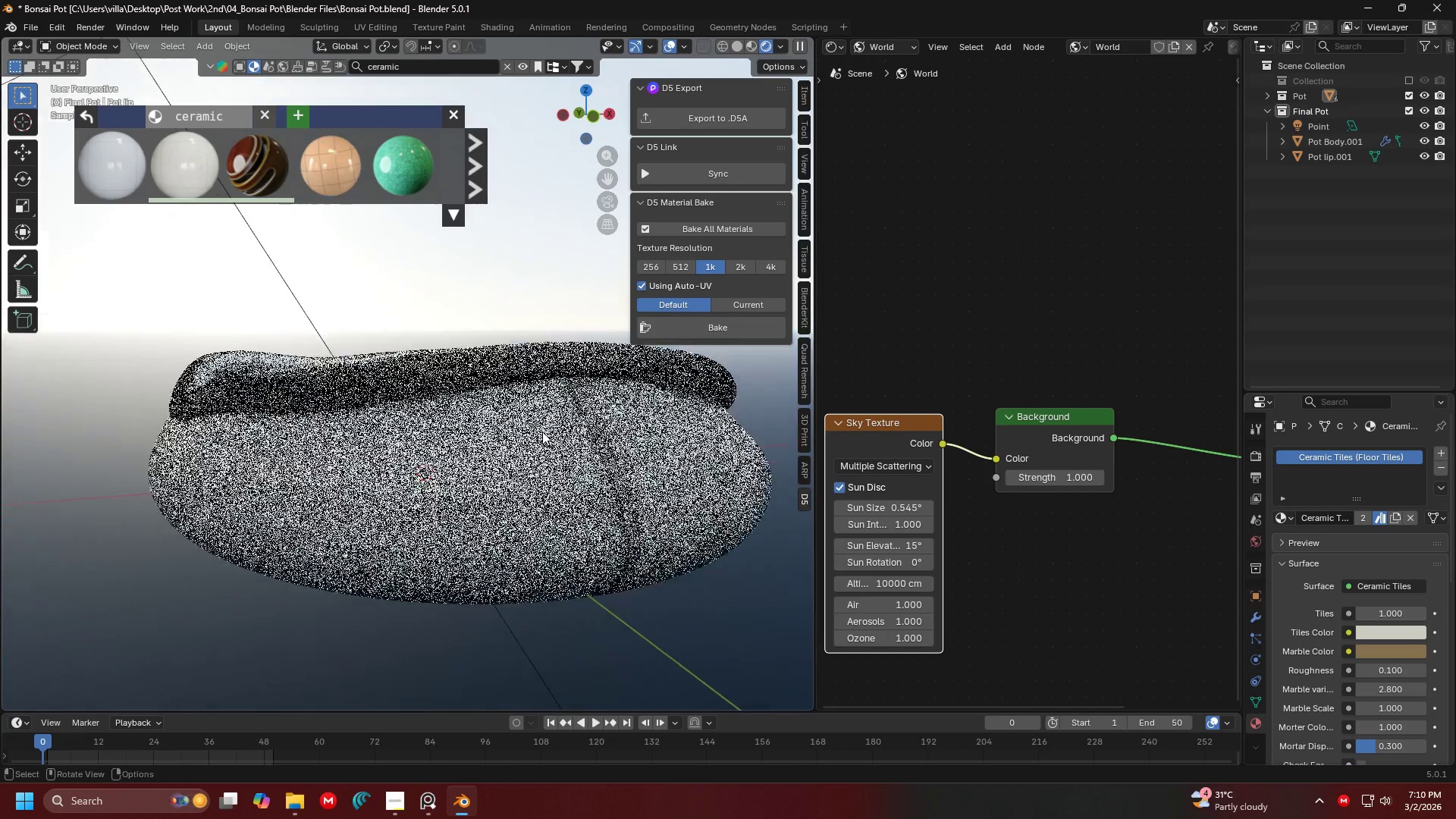 
left_click([607, 500])
 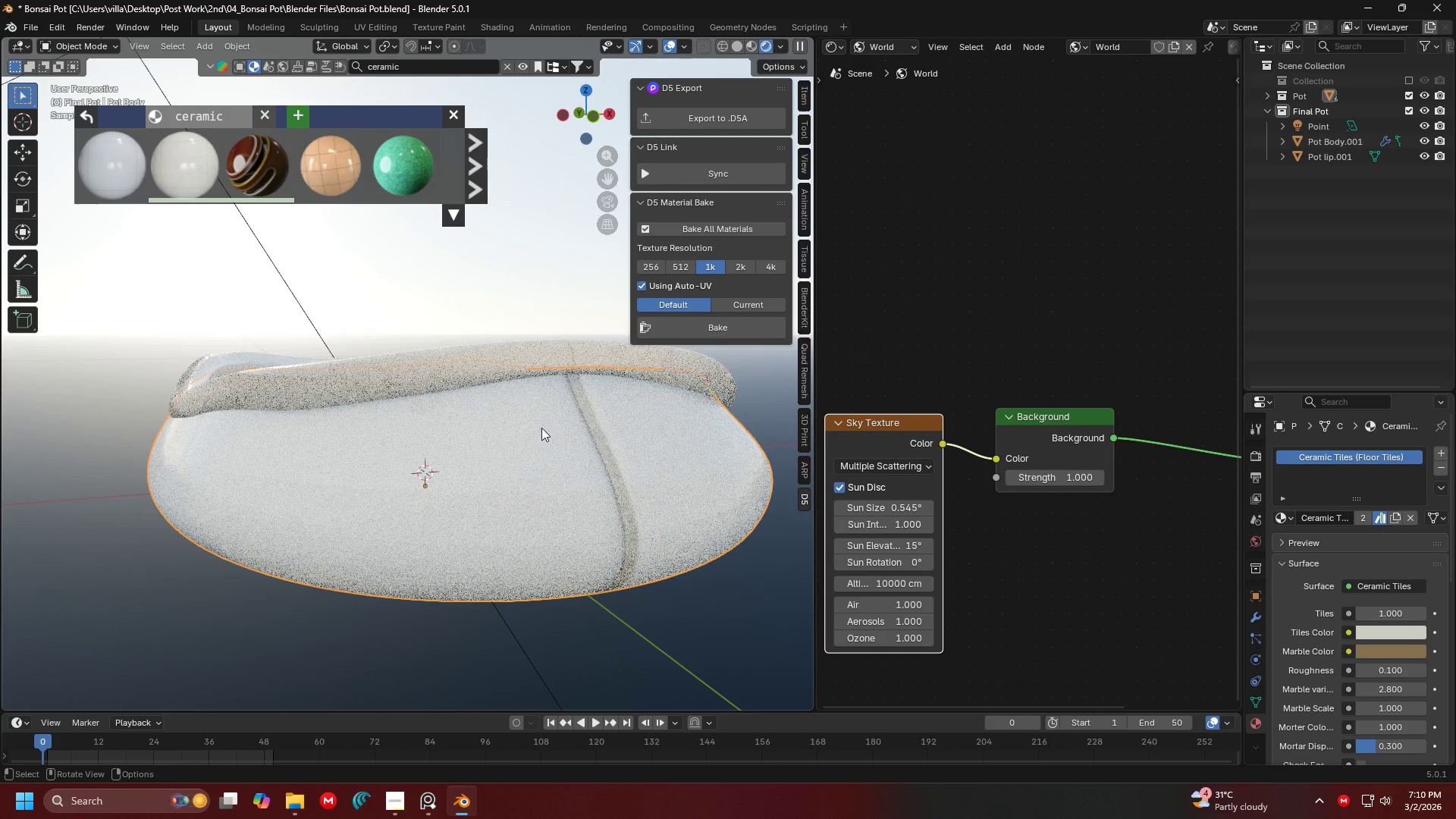 
hold_key(key=ShiftLeft, duration=0.45)
left_click([498, 354])
 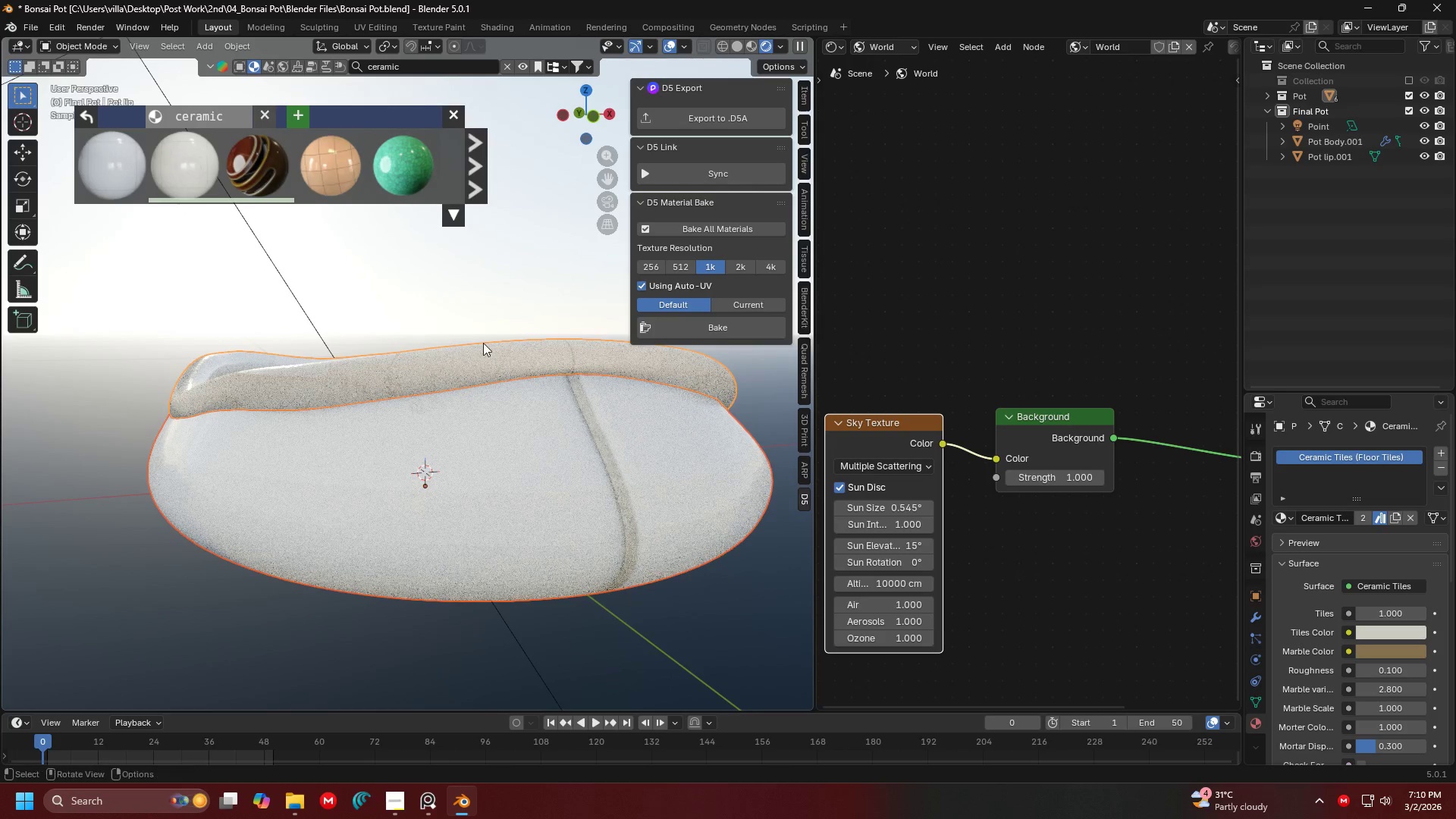 
scroll: coordinate [475, 339], scroll_direction: down, amount: 1.0
 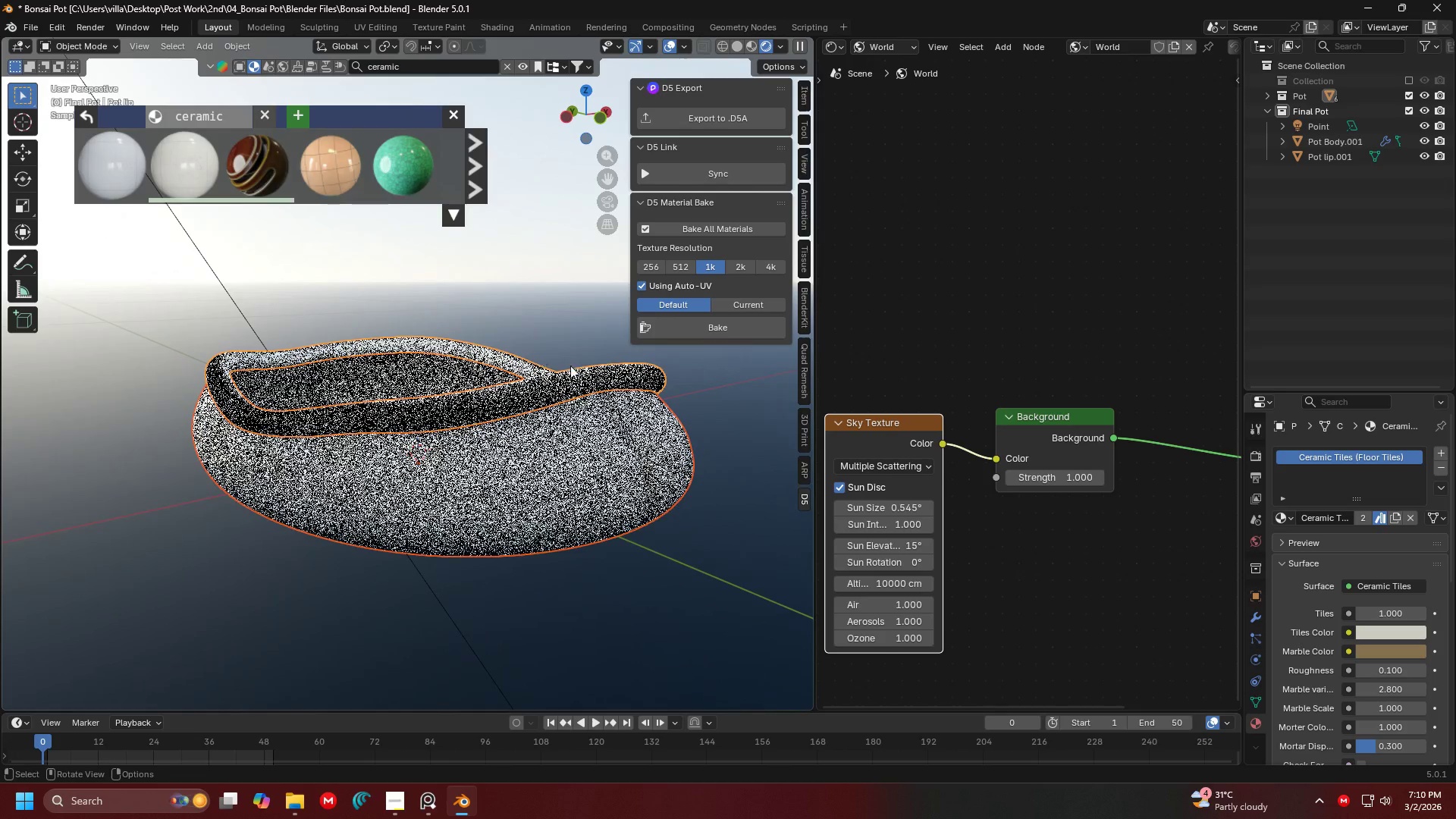 
scroll: coordinate [699, 447], scroll_direction: up, amount: 3.0
 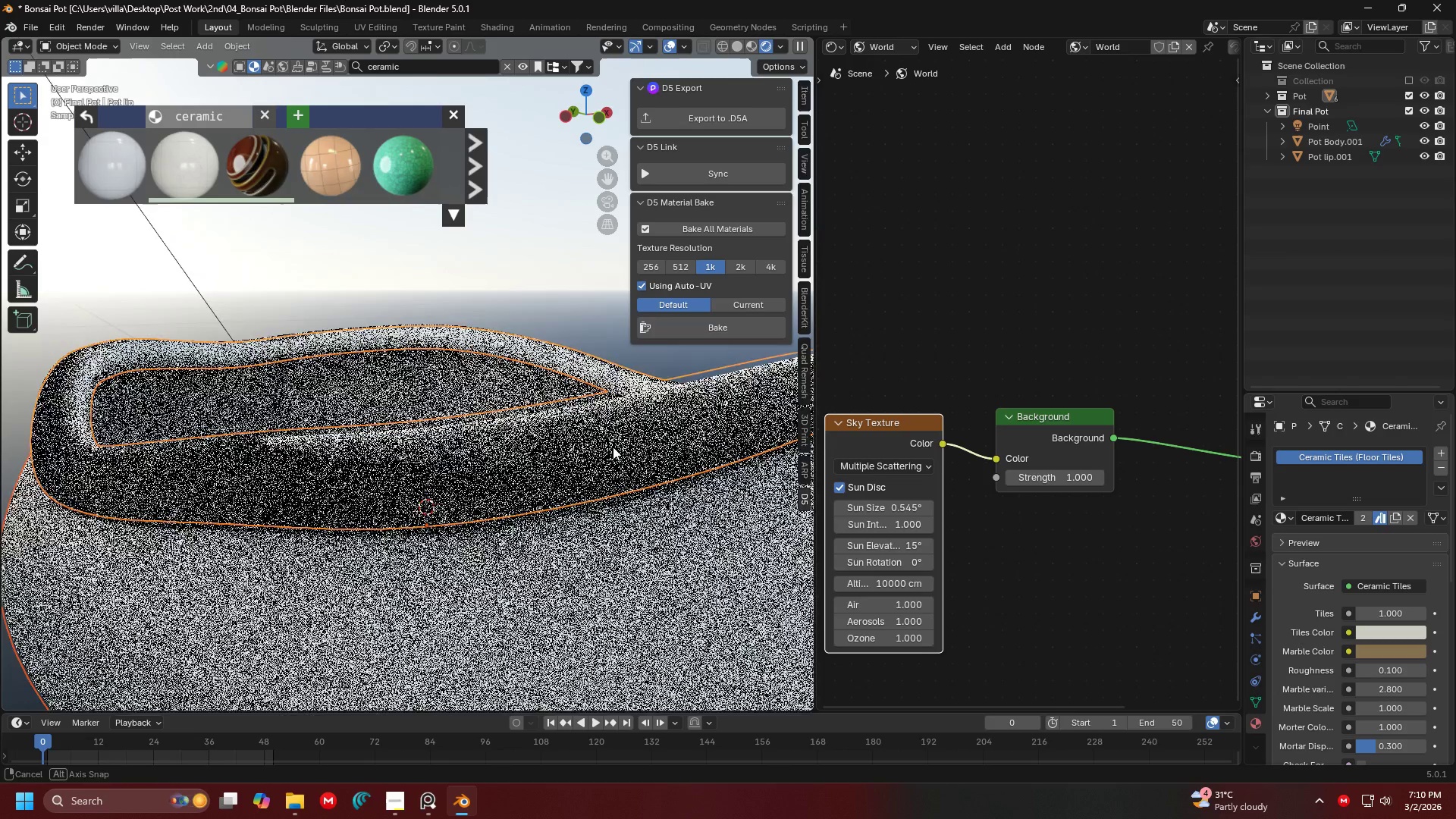 
scroll: coordinate [1153, 491], scroll_direction: down, amount: 6.0
 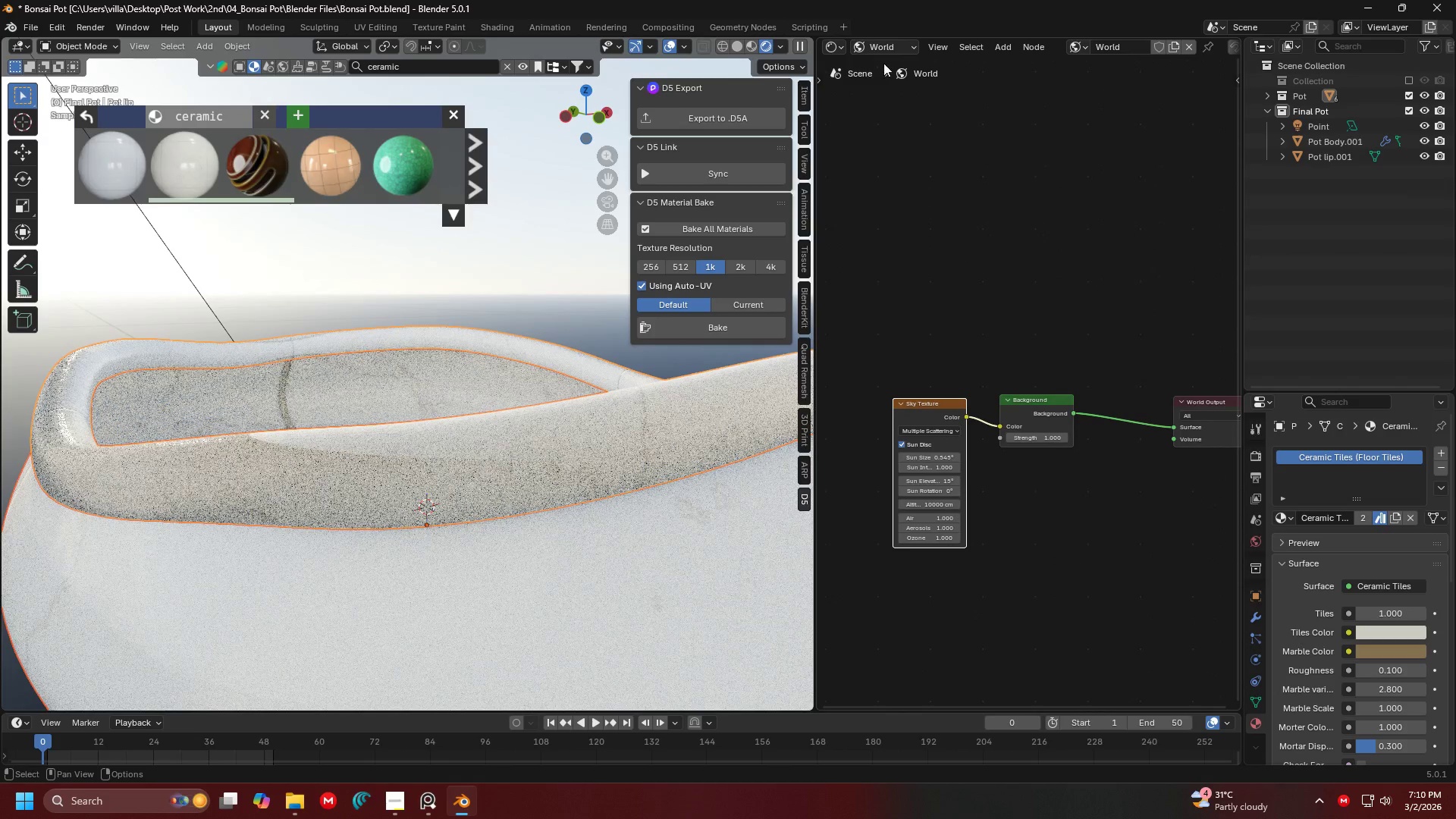 
left_click([884, 50])
 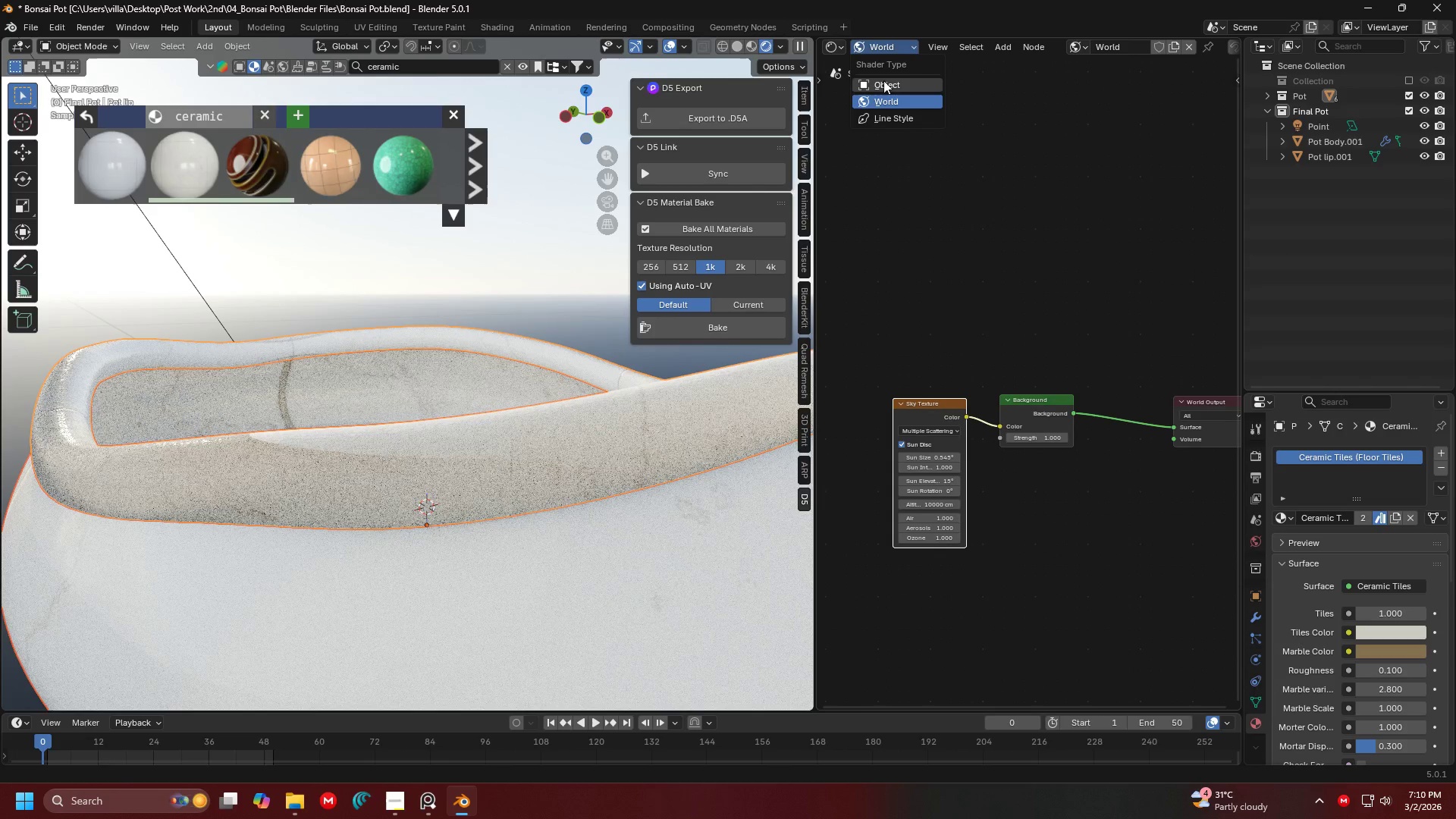 
left_click([884, 83])
 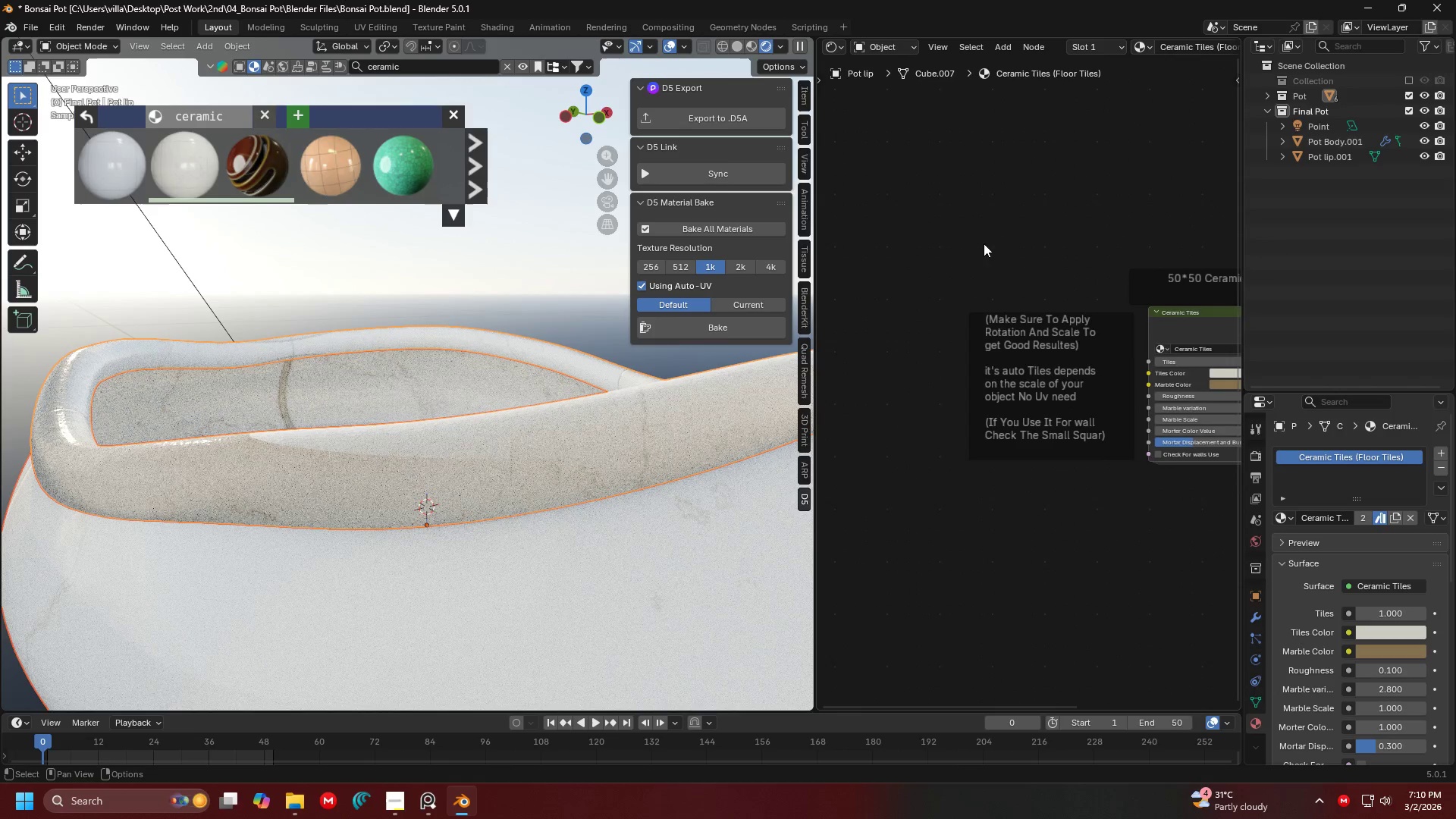 
scroll: coordinate [999, 257], scroll_direction: down, amount: 4.0
 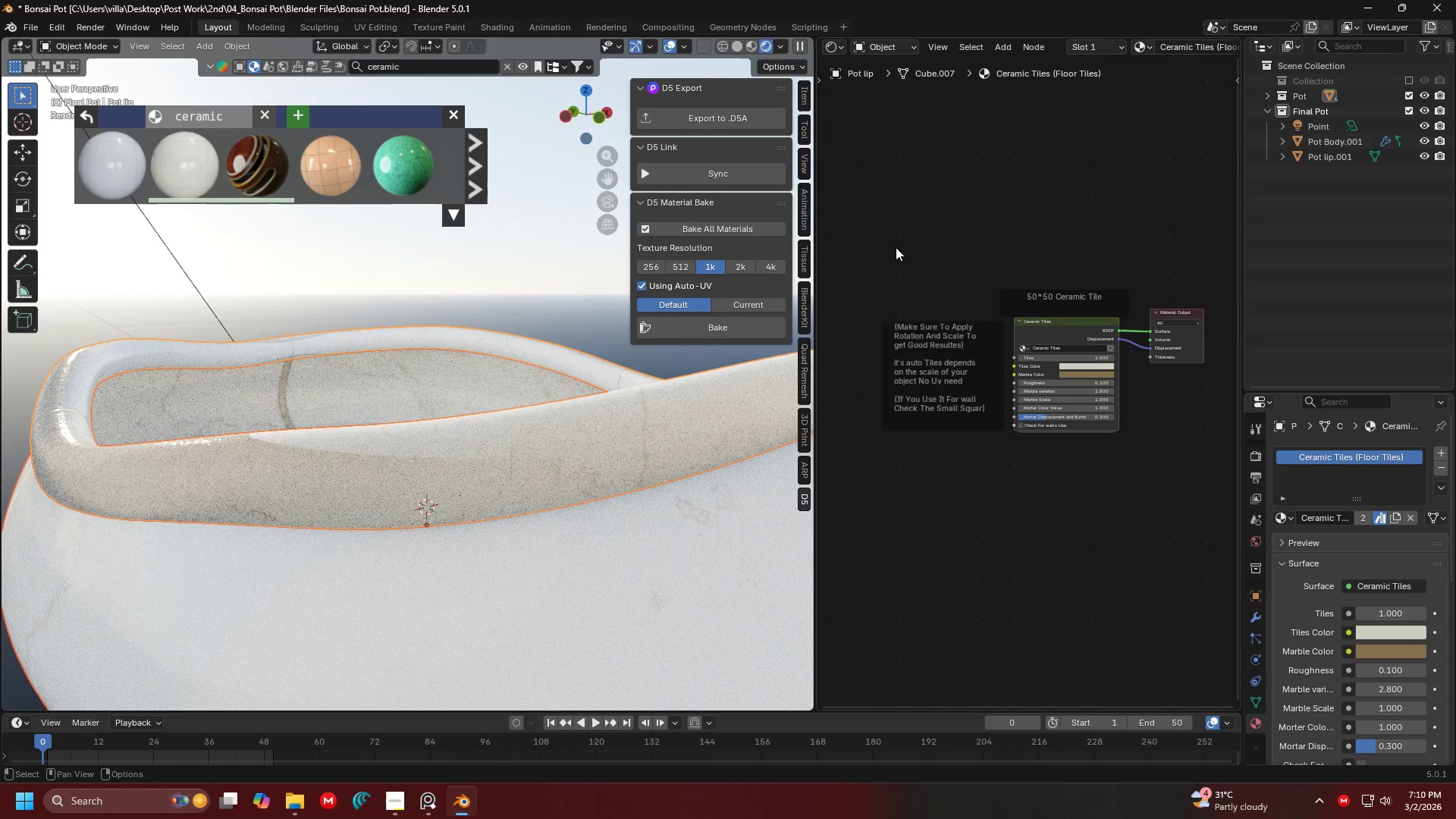 
left_click([969, 252])
 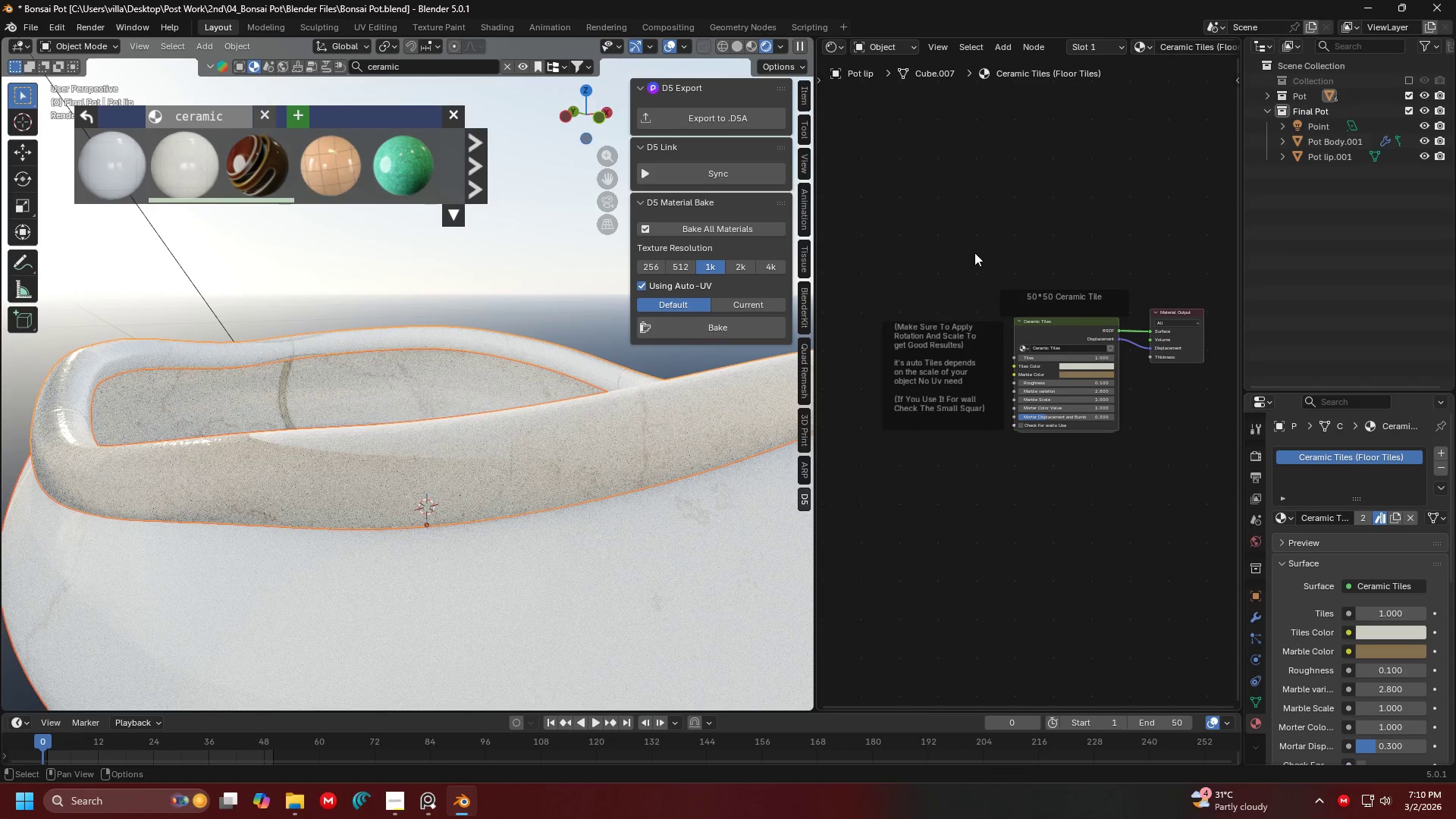 
scroll: coordinate [882, 308], scroll_direction: up, amount: 7.0
 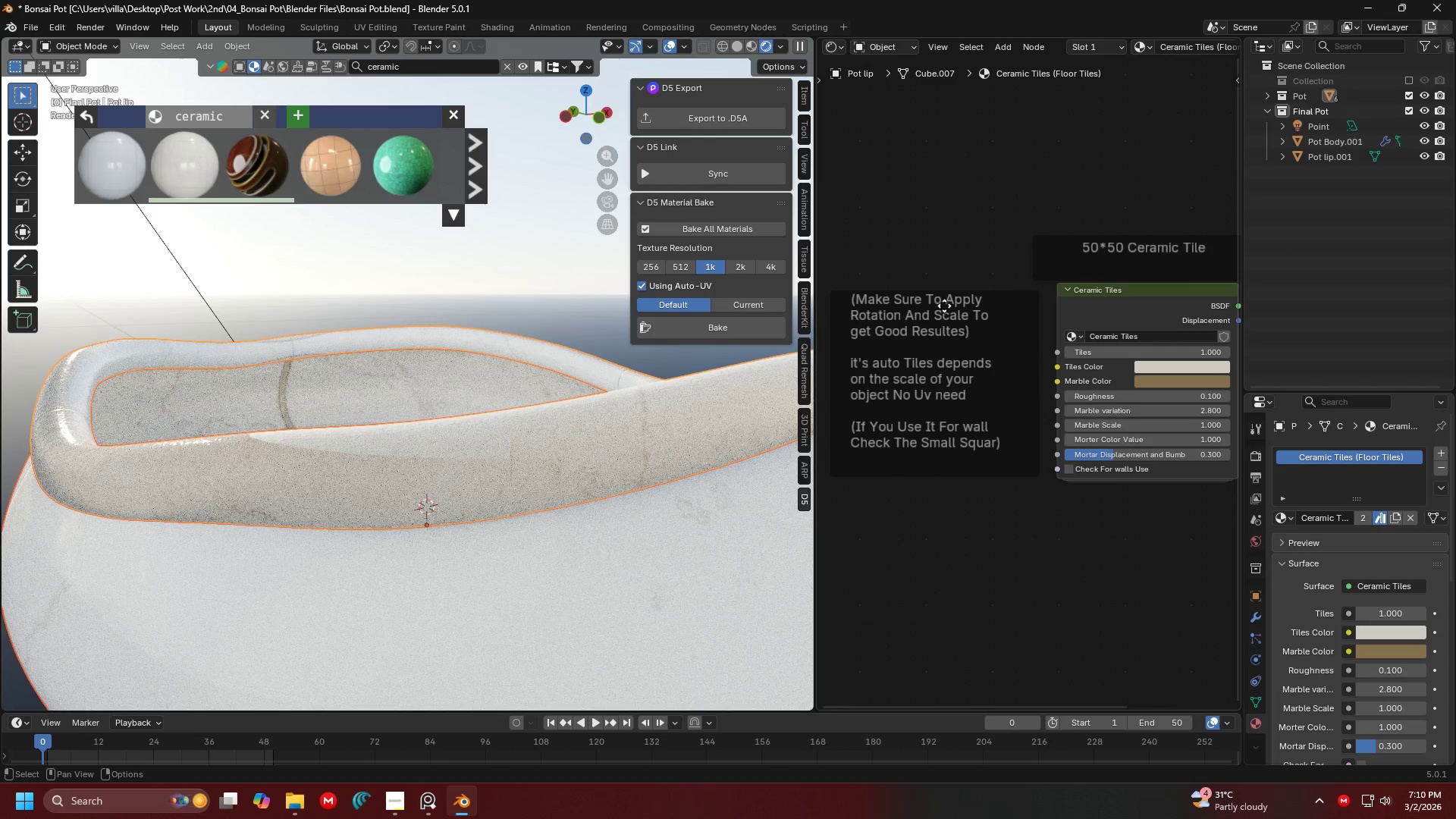 
hold_key(key=ShiftLeft, duration=0.42)
left_click([595, 452])
 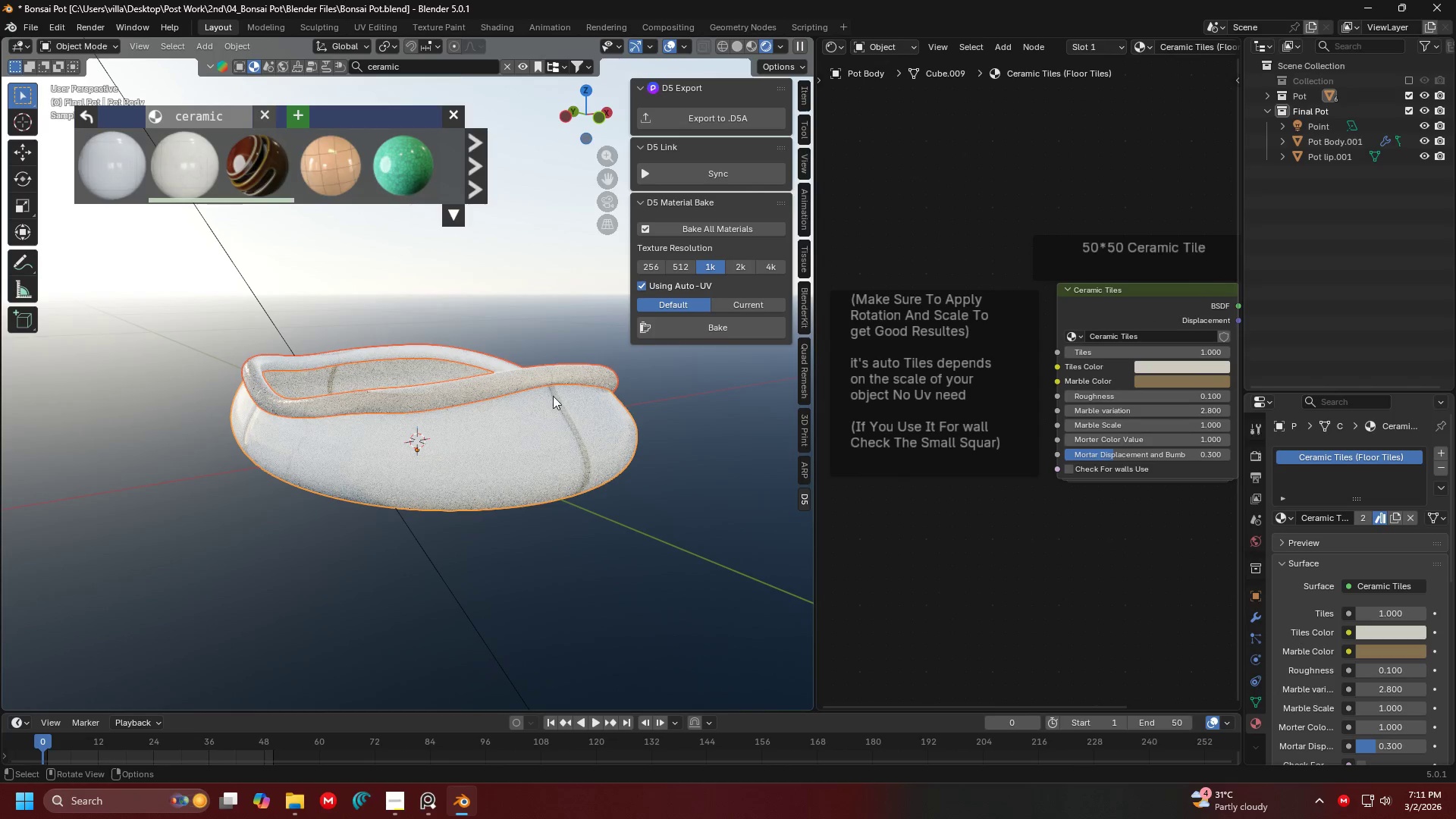 
scroll: coordinate [676, 402], scroll_direction: down, amount: 4.0
 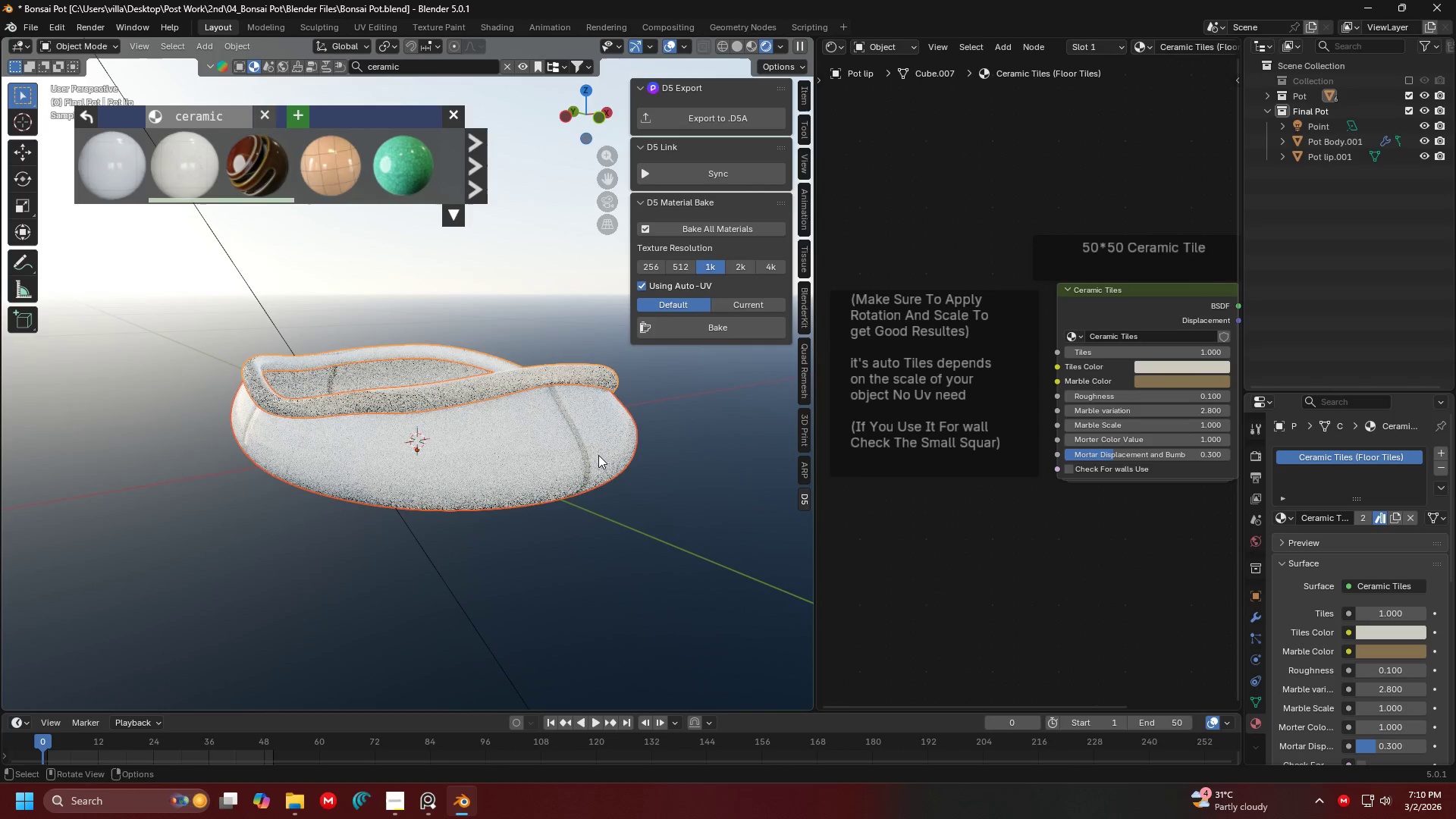 
hold_key(key=ShiftLeft, duration=0.64)
left_click([545, 378])
 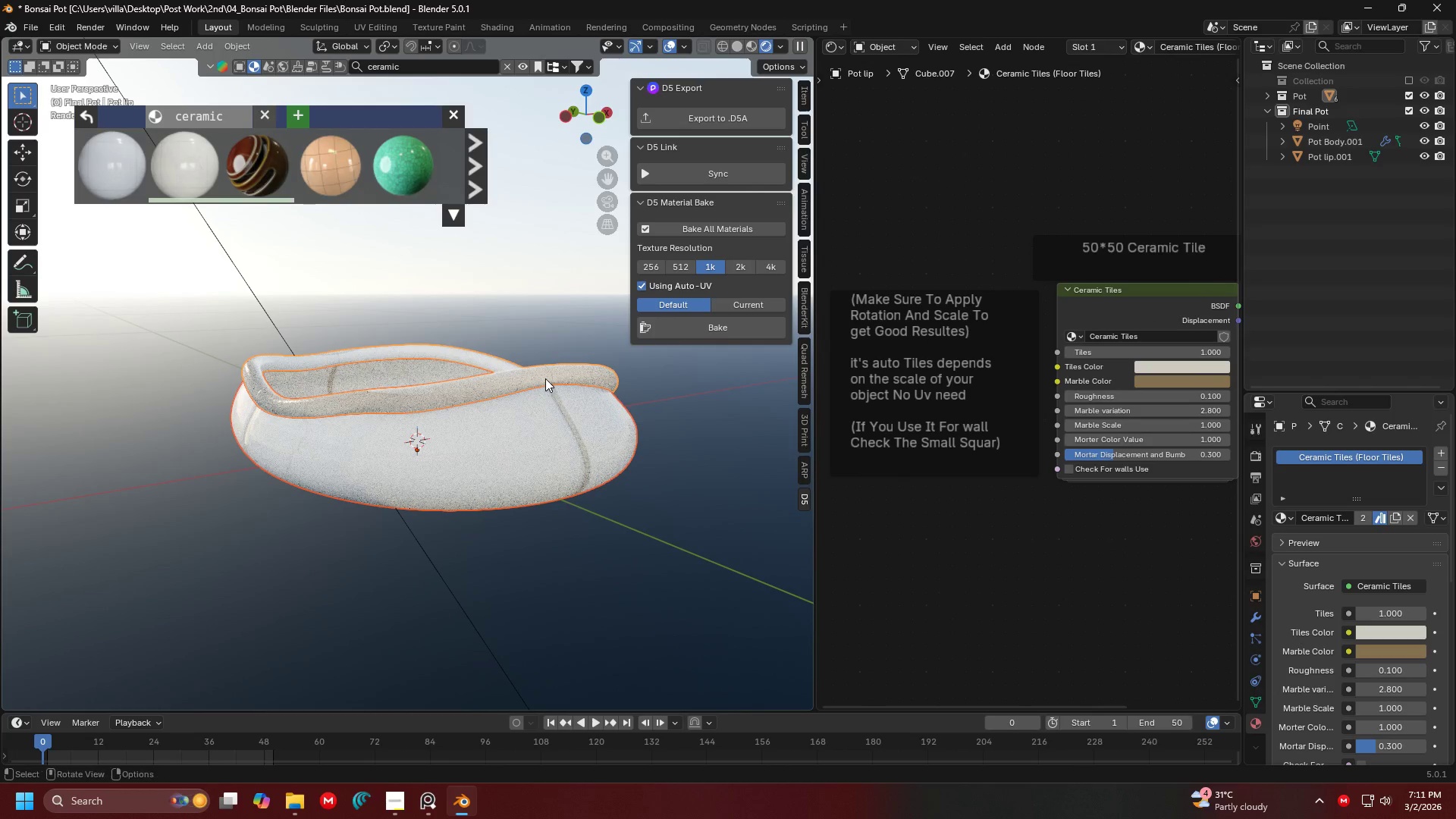 
key(Control+ControlLeft)
 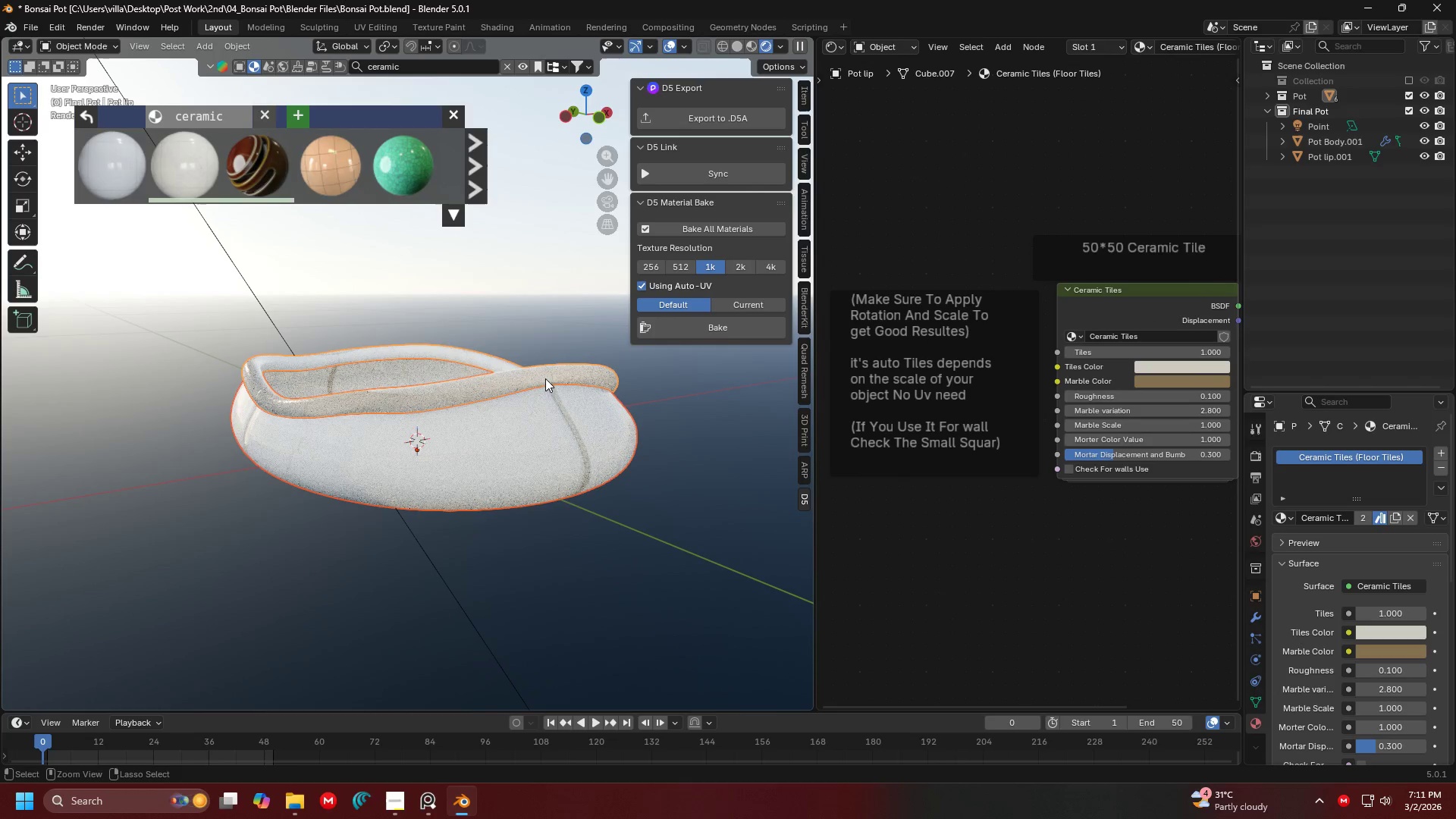 
key(Control+A)
 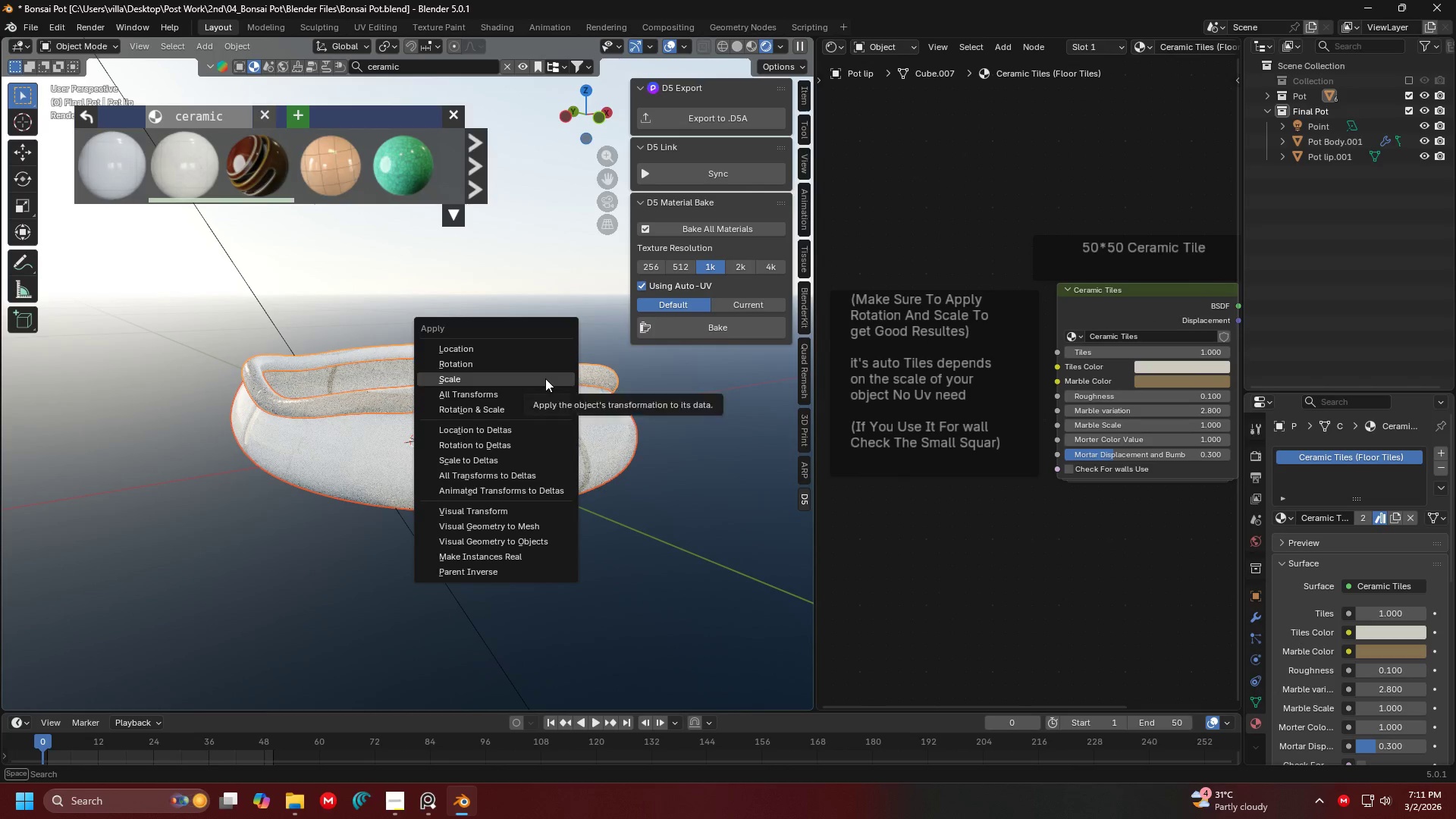 
left_click([545, 378])
 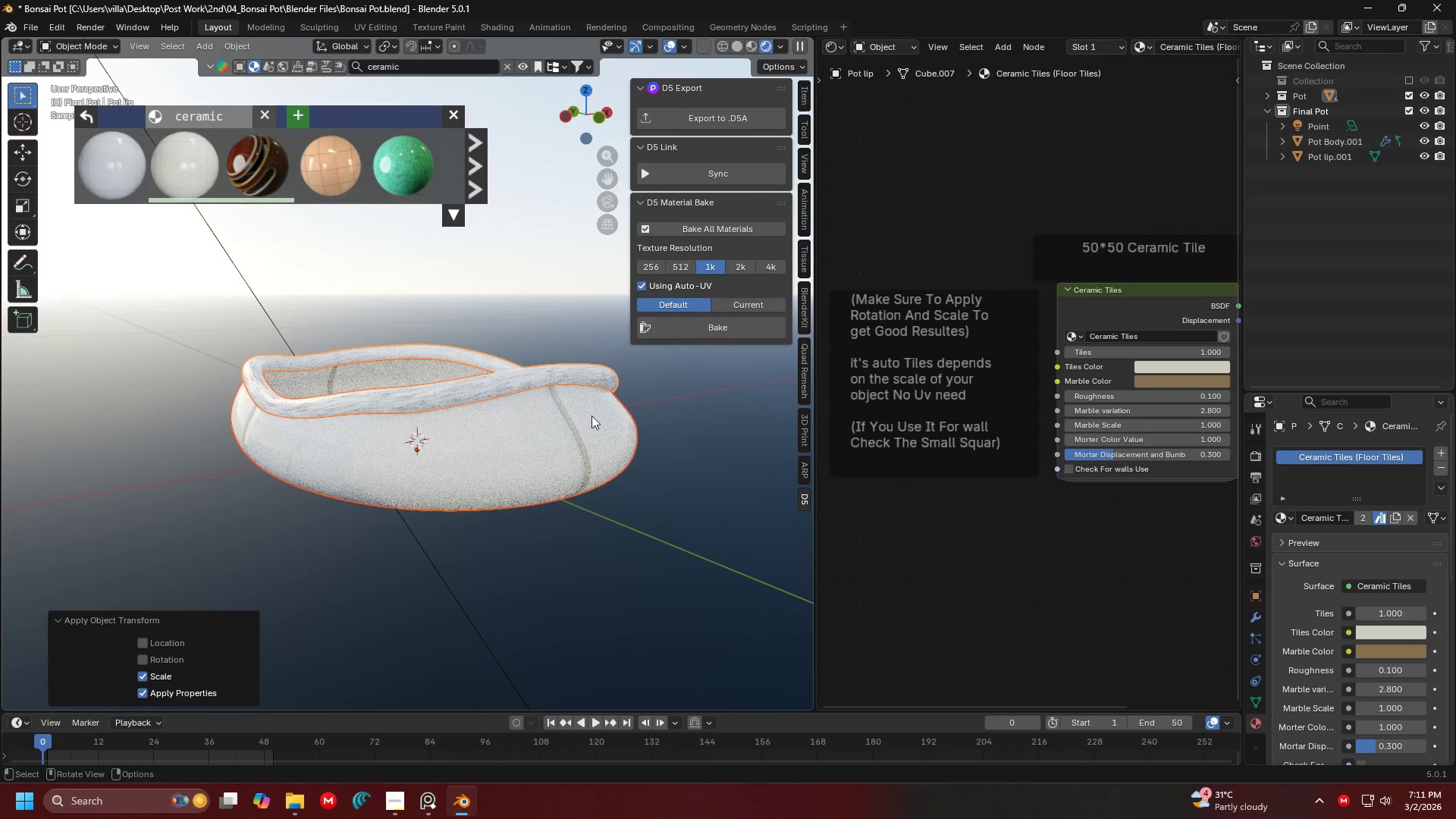 
key(Shift+ShiftLeft)
 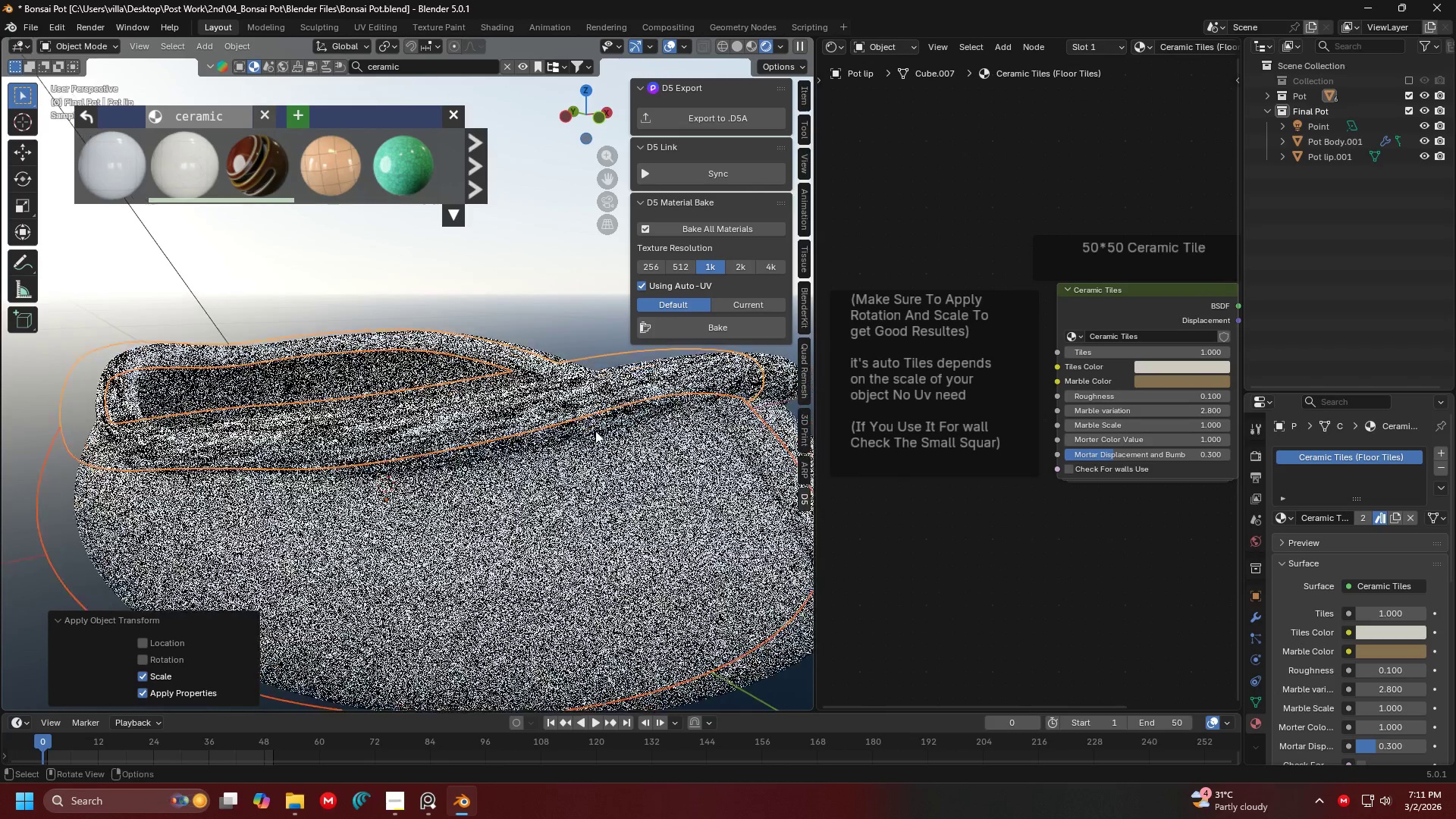 
scroll: coordinate [601, 425], scroll_direction: up, amount: 3.0
 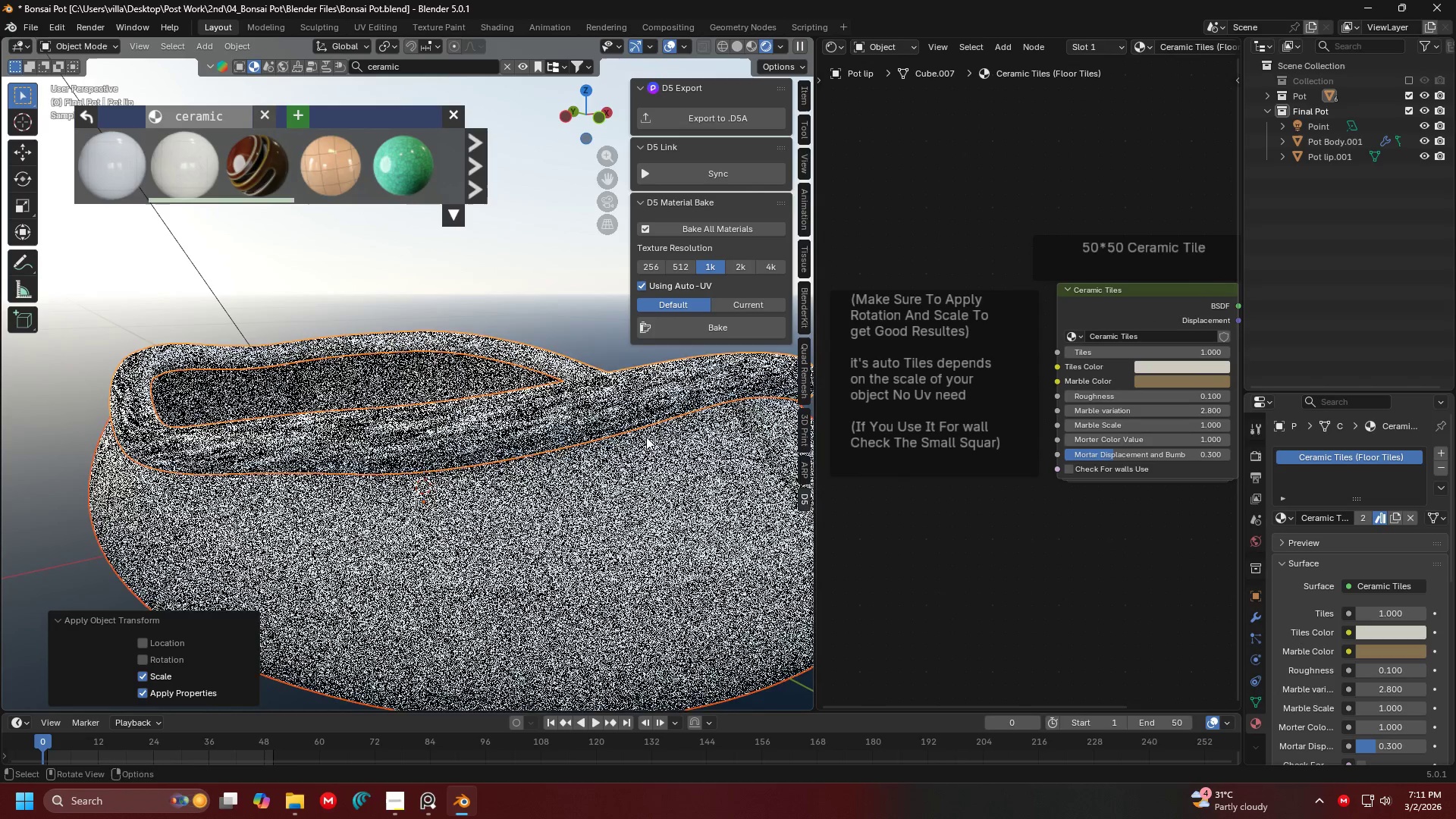 
scroll: coordinate [594, 431], scroll_direction: down, amount: 2.0
 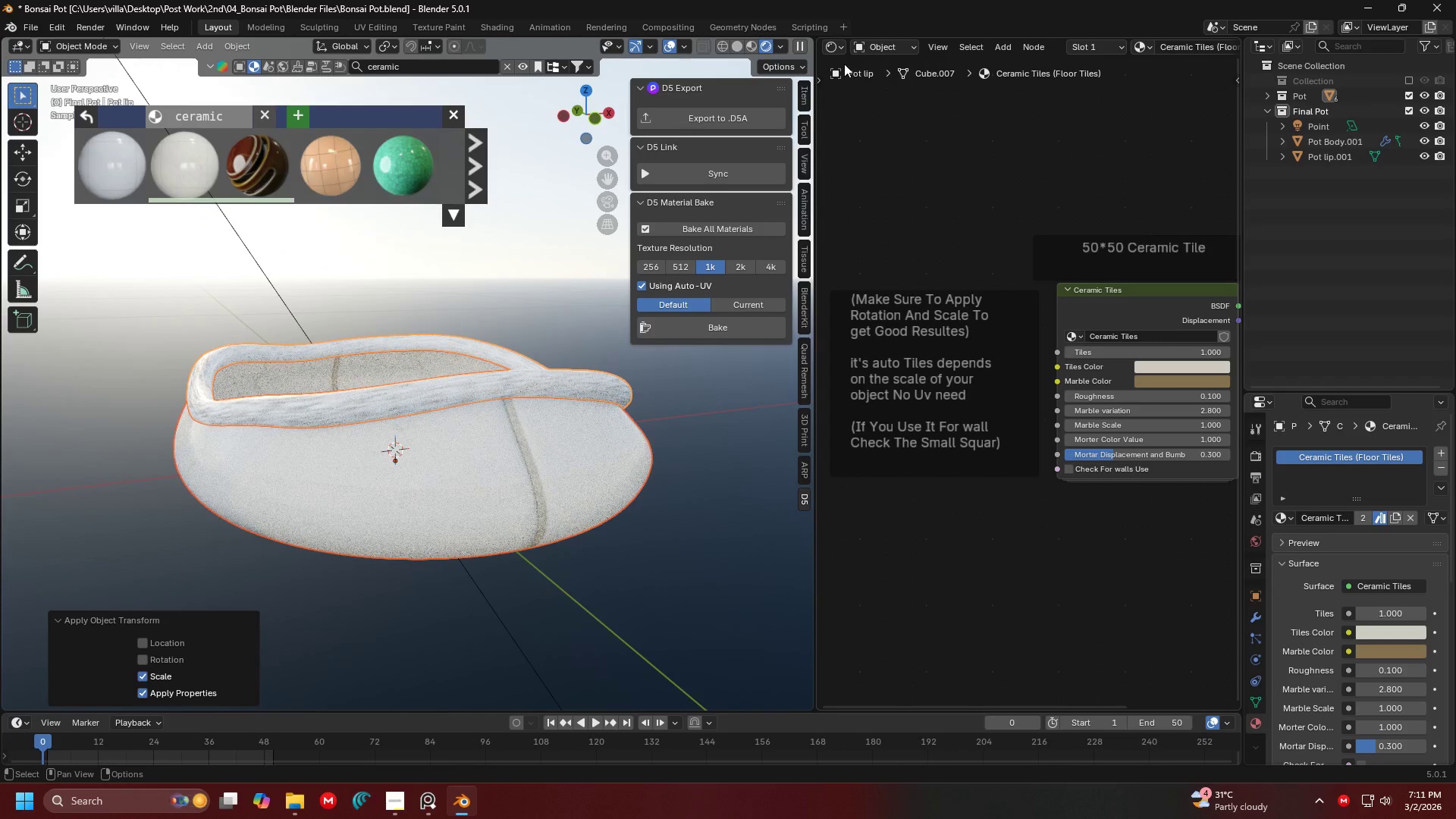 
left_click([839, 48])
 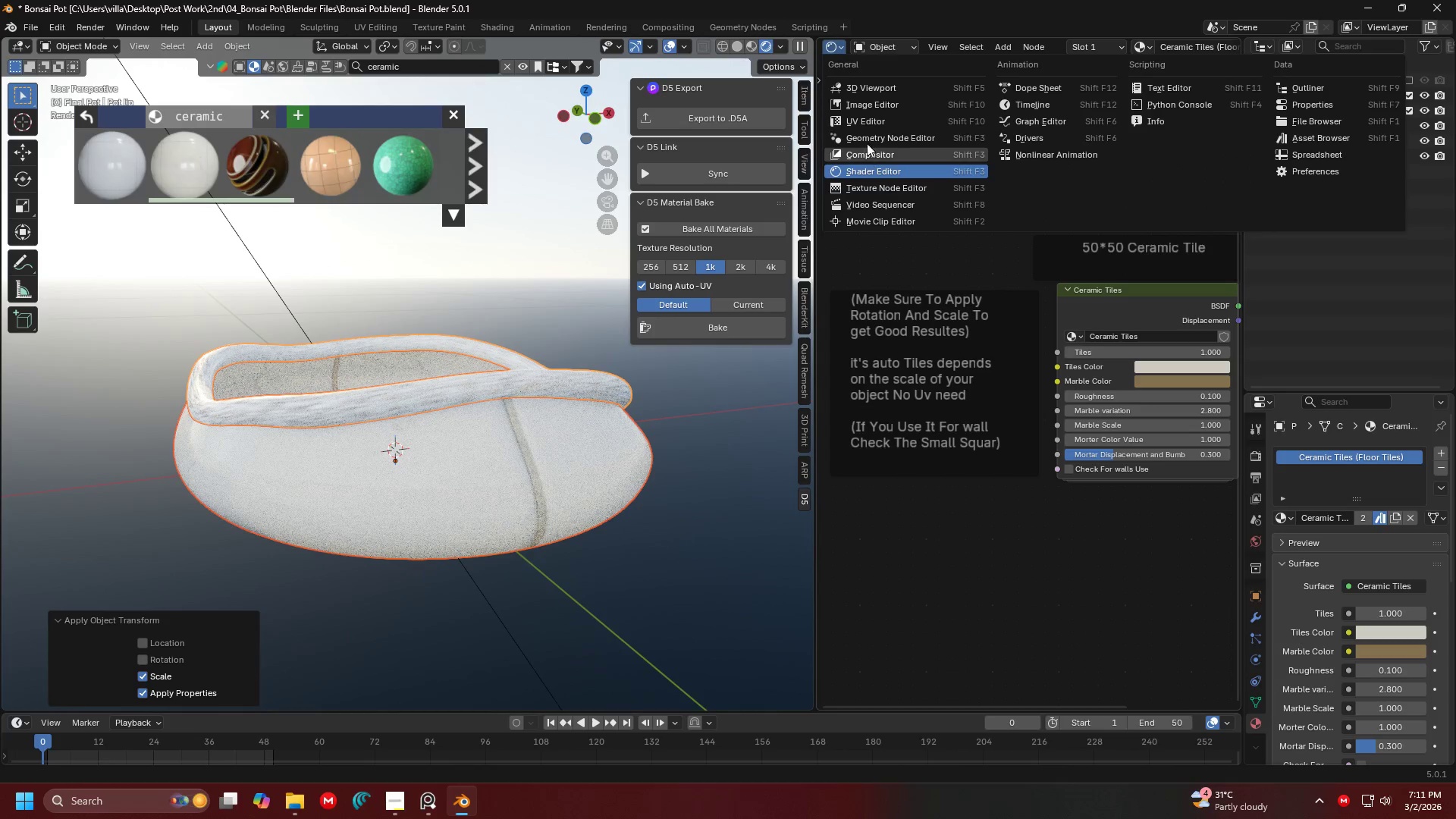 
left_click([868, 122])
 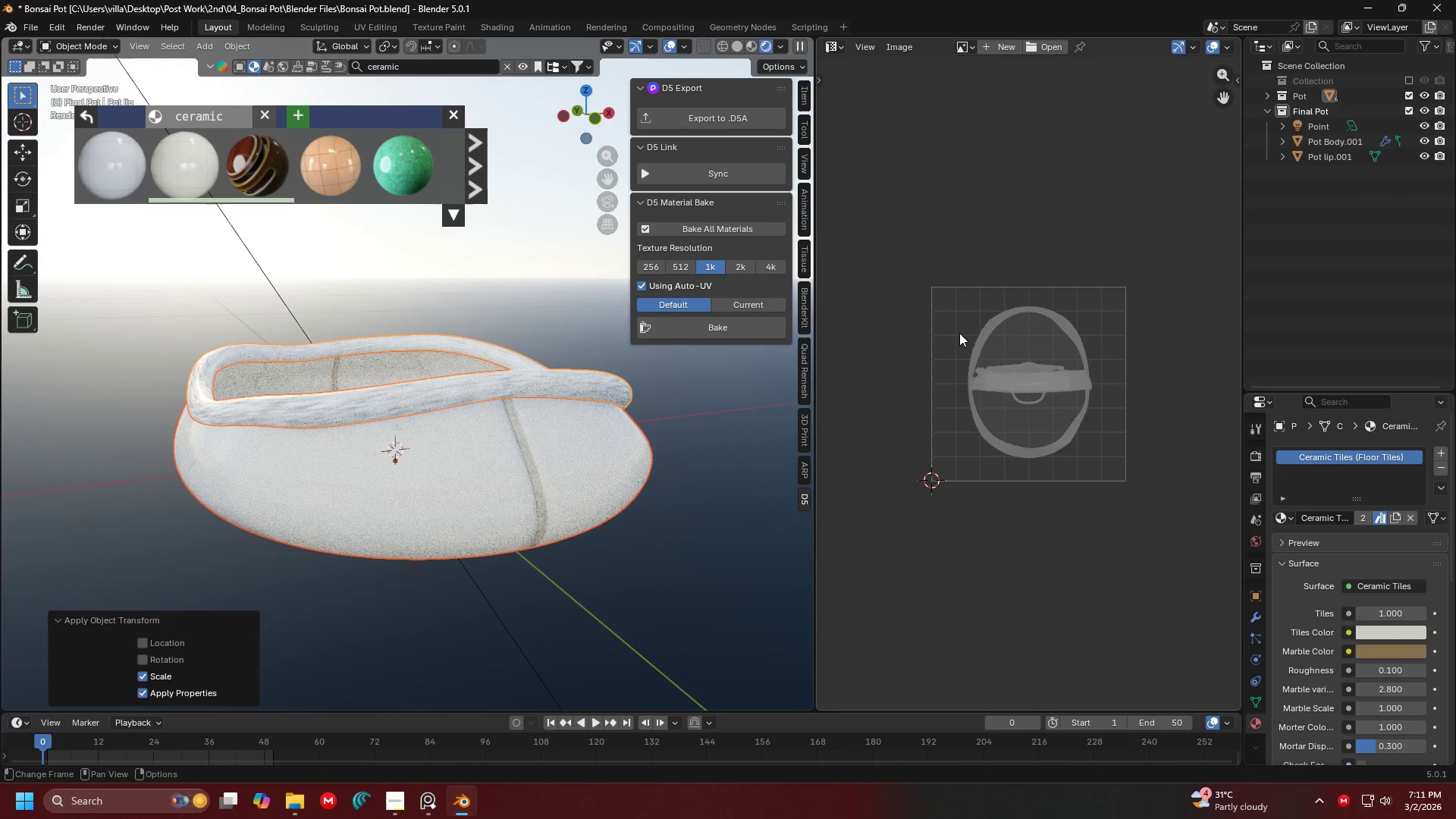 
key(Tab)
 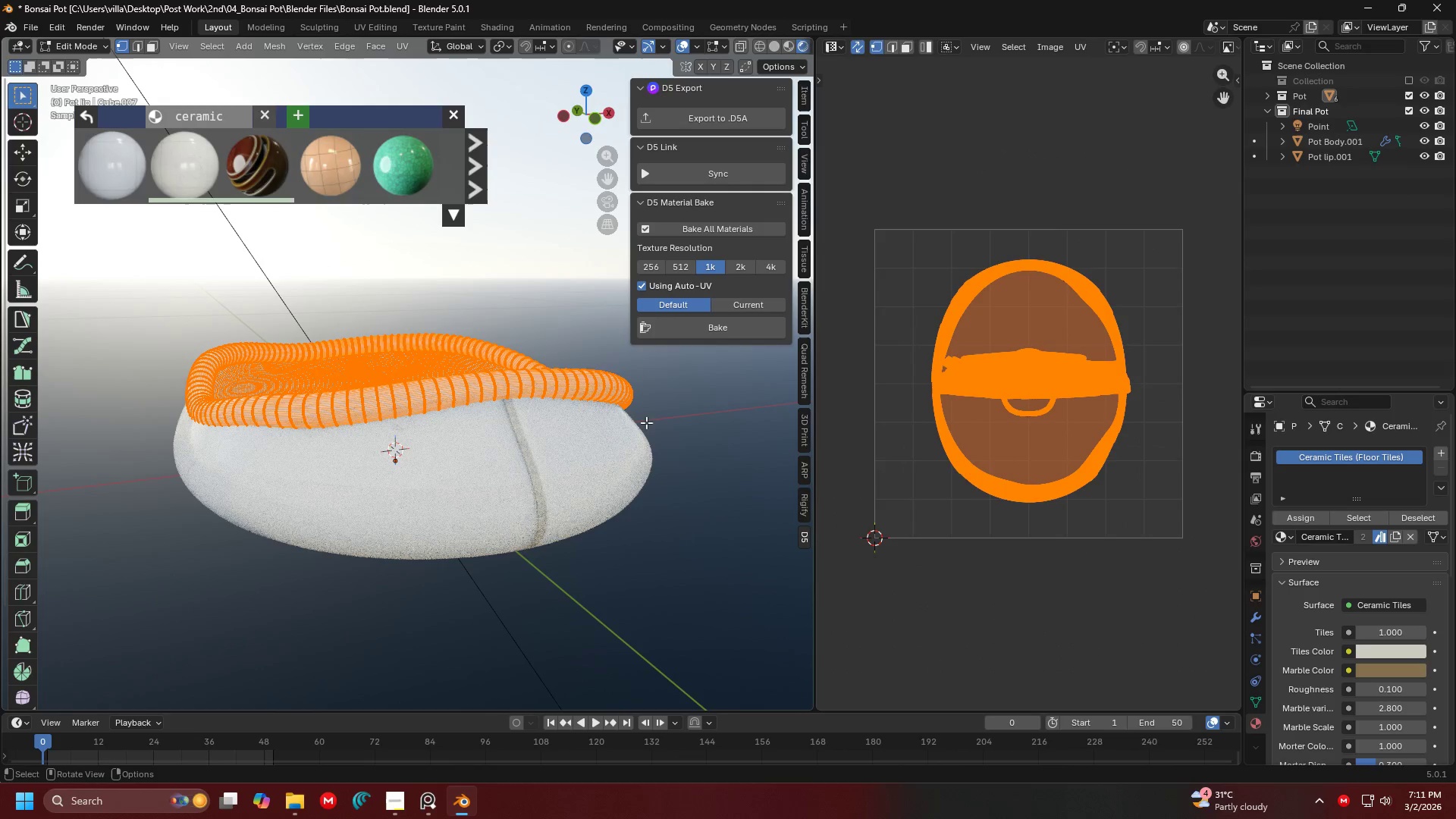 
scroll: coordinate [1097, 392], scroll_direction: up, amount: 2.0
 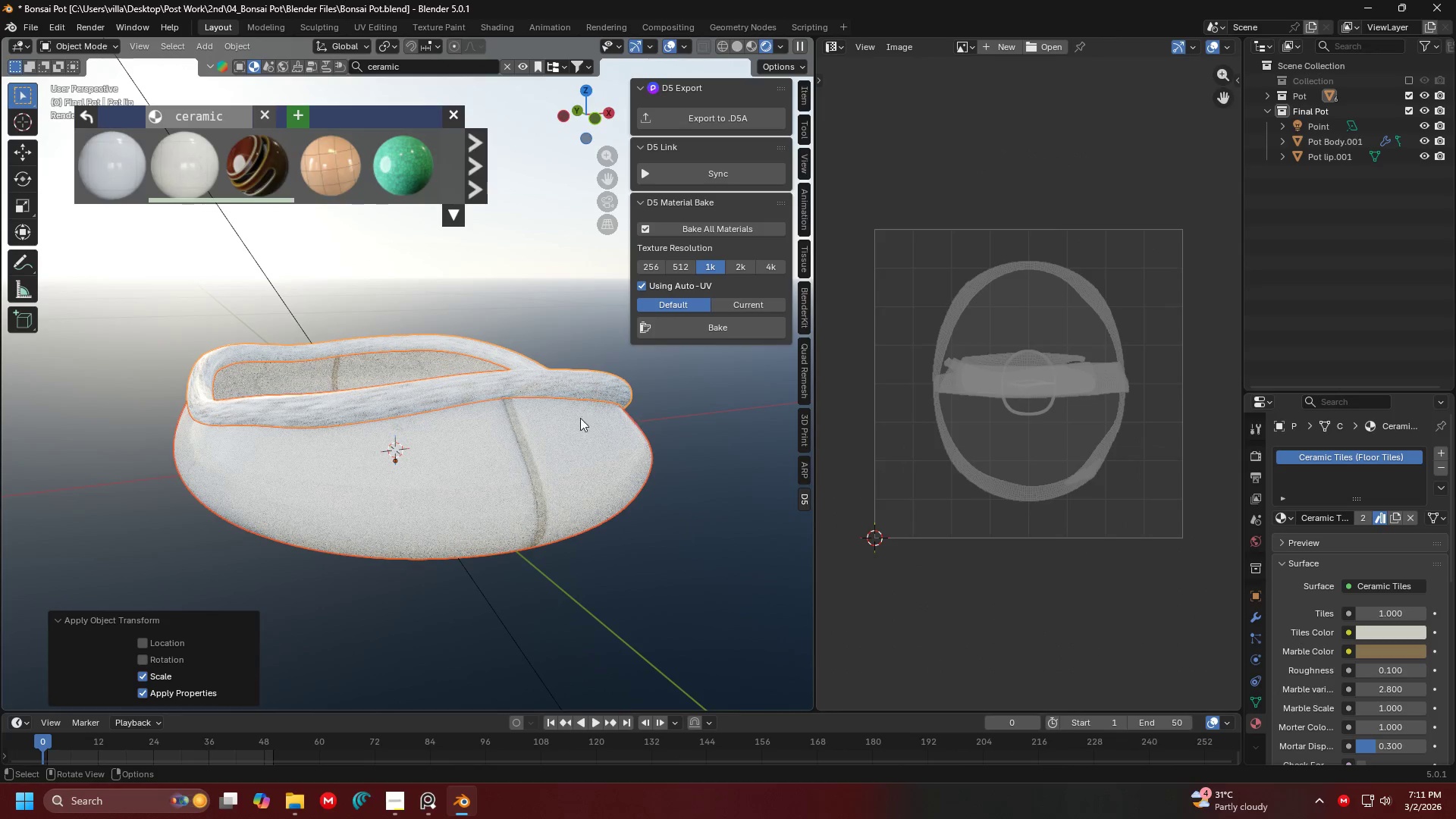 
type(aas)
 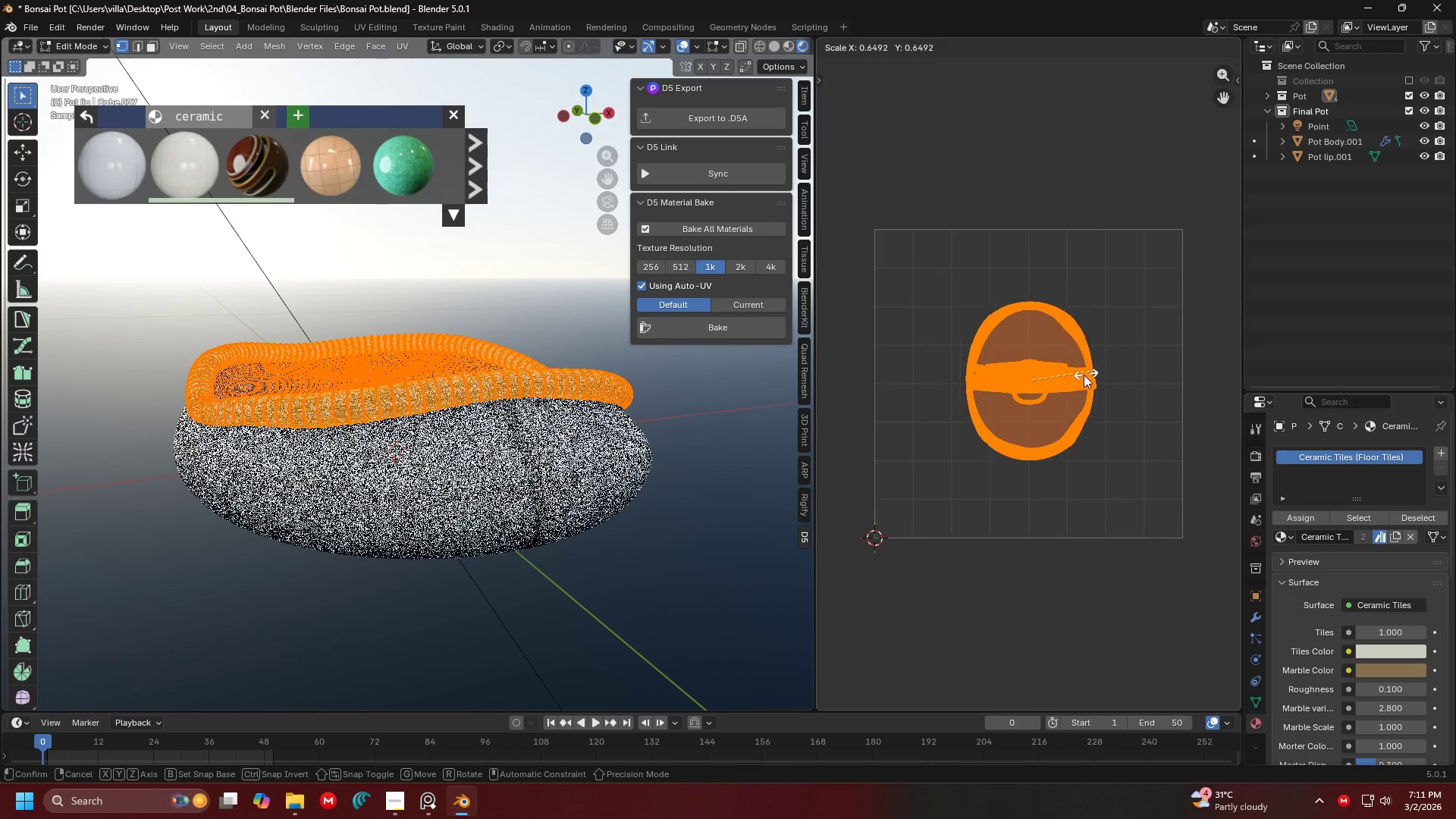 
key(Escape)
 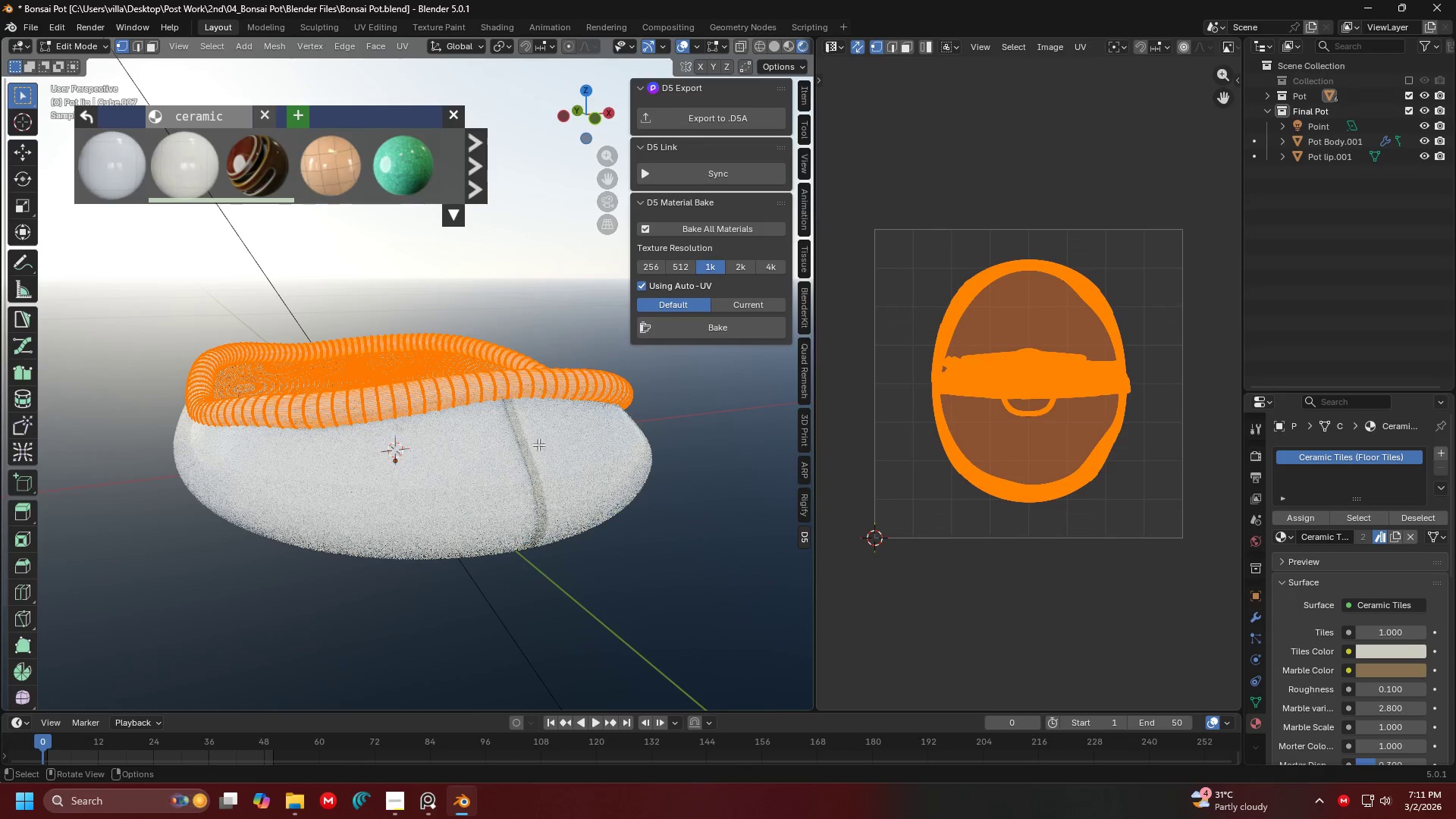 
left_click([504, 445])
 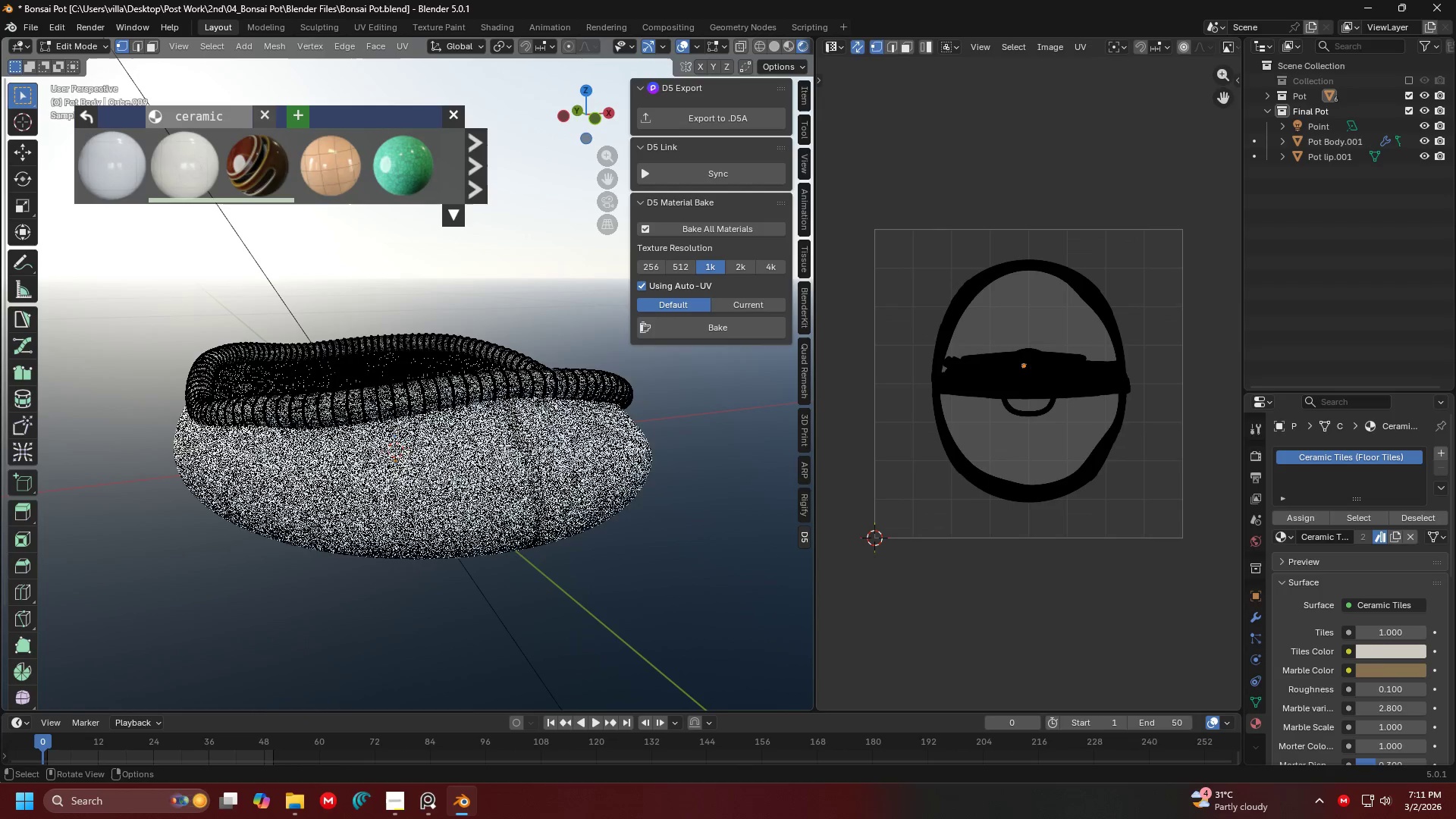 
key(Tab)
 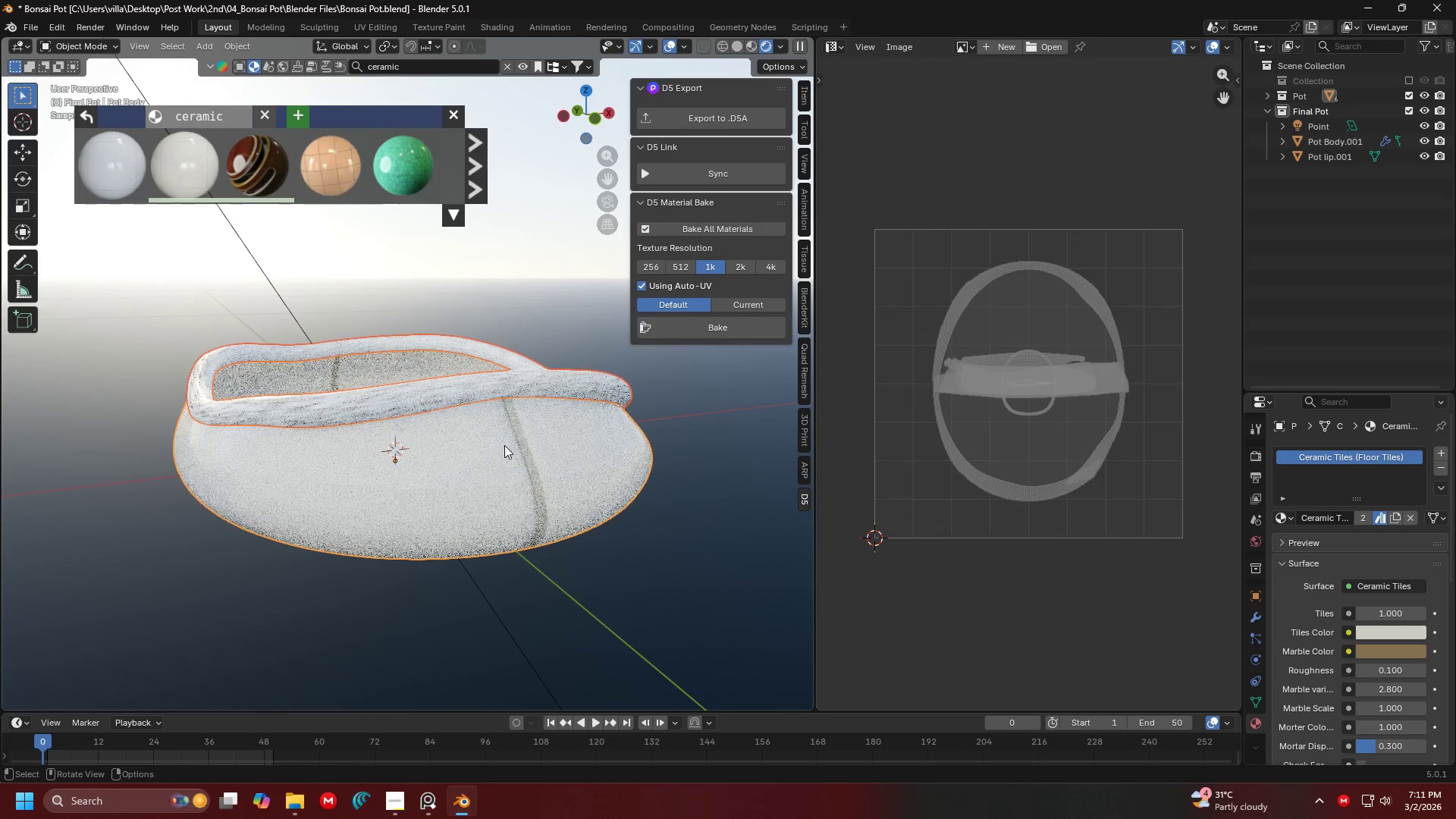 
left_click([504, 445])
 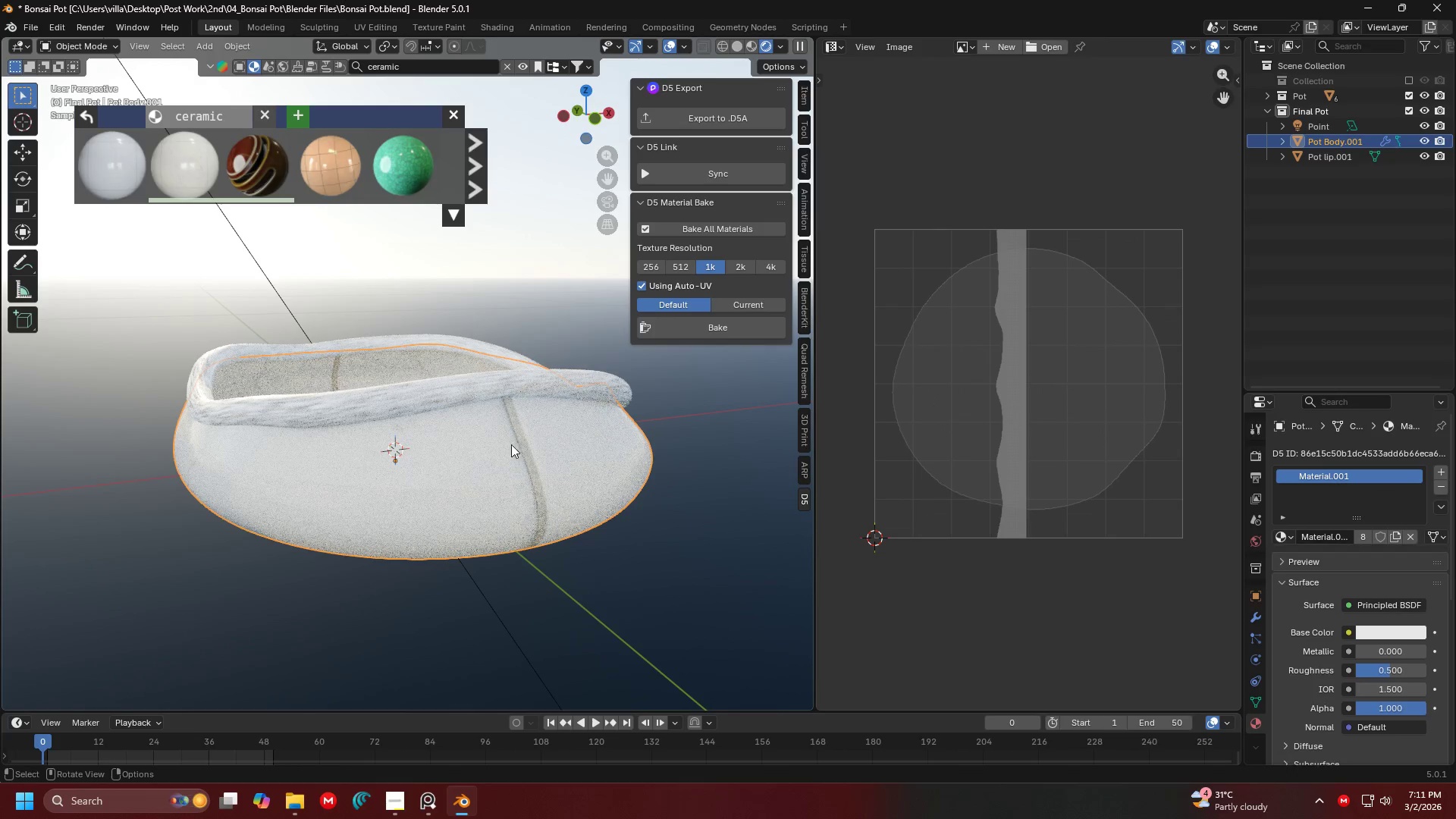 
hold_key(key=ShiftLeft, duration=0.61)
left_click([559, 386])
 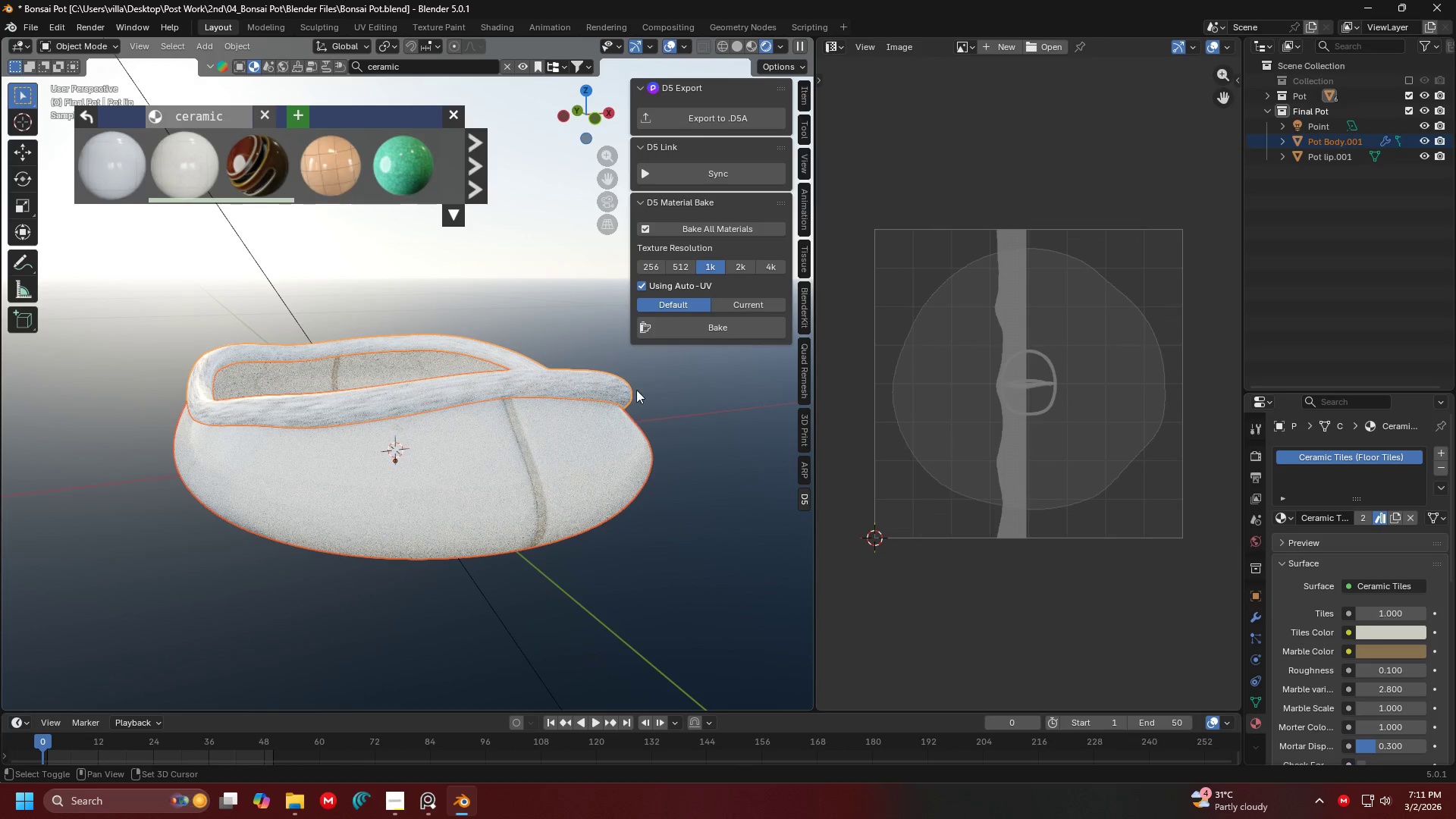 
hold_key(key=ShiftLeft, duration=14.06)
 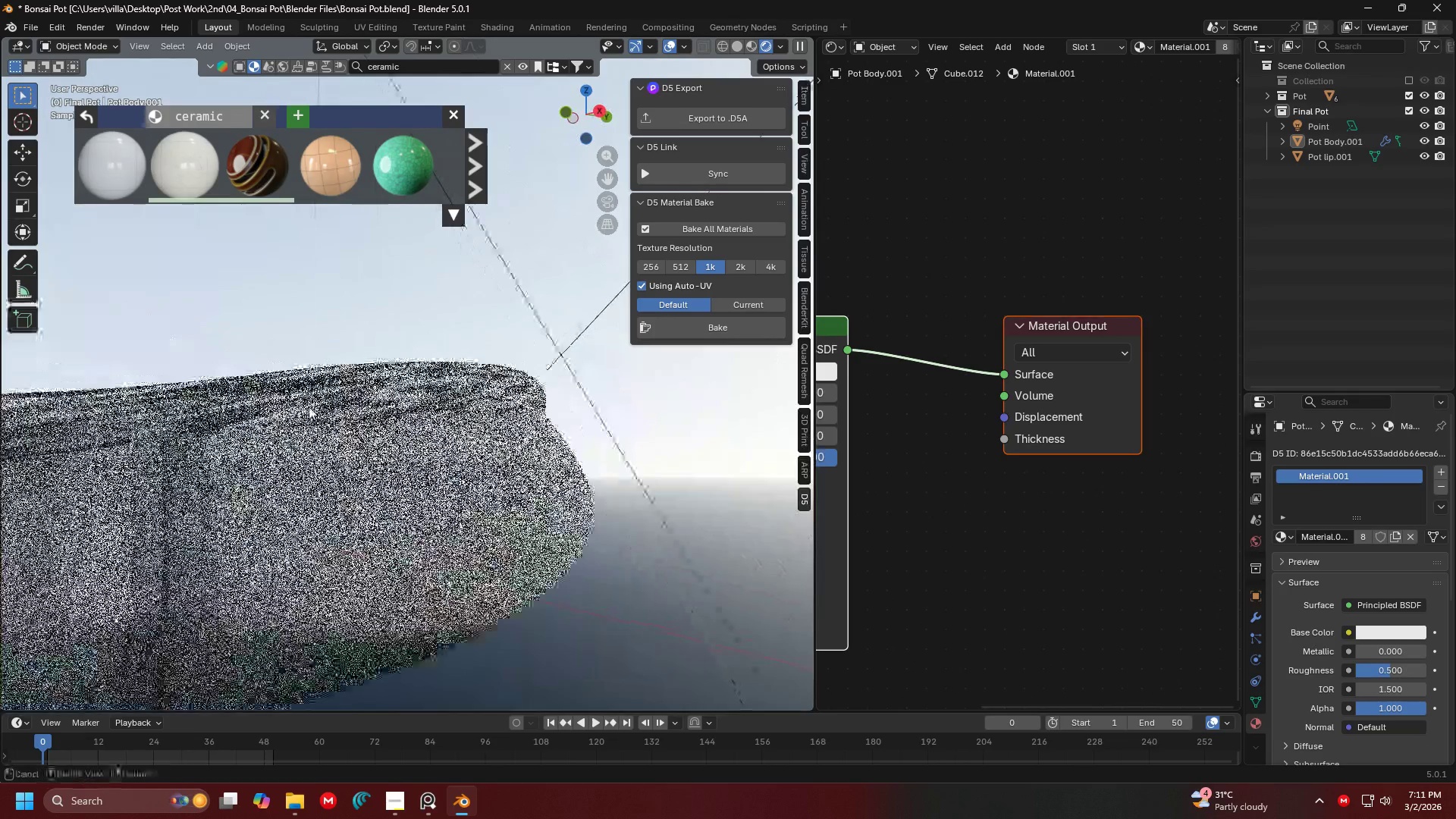 
key(Tab)
 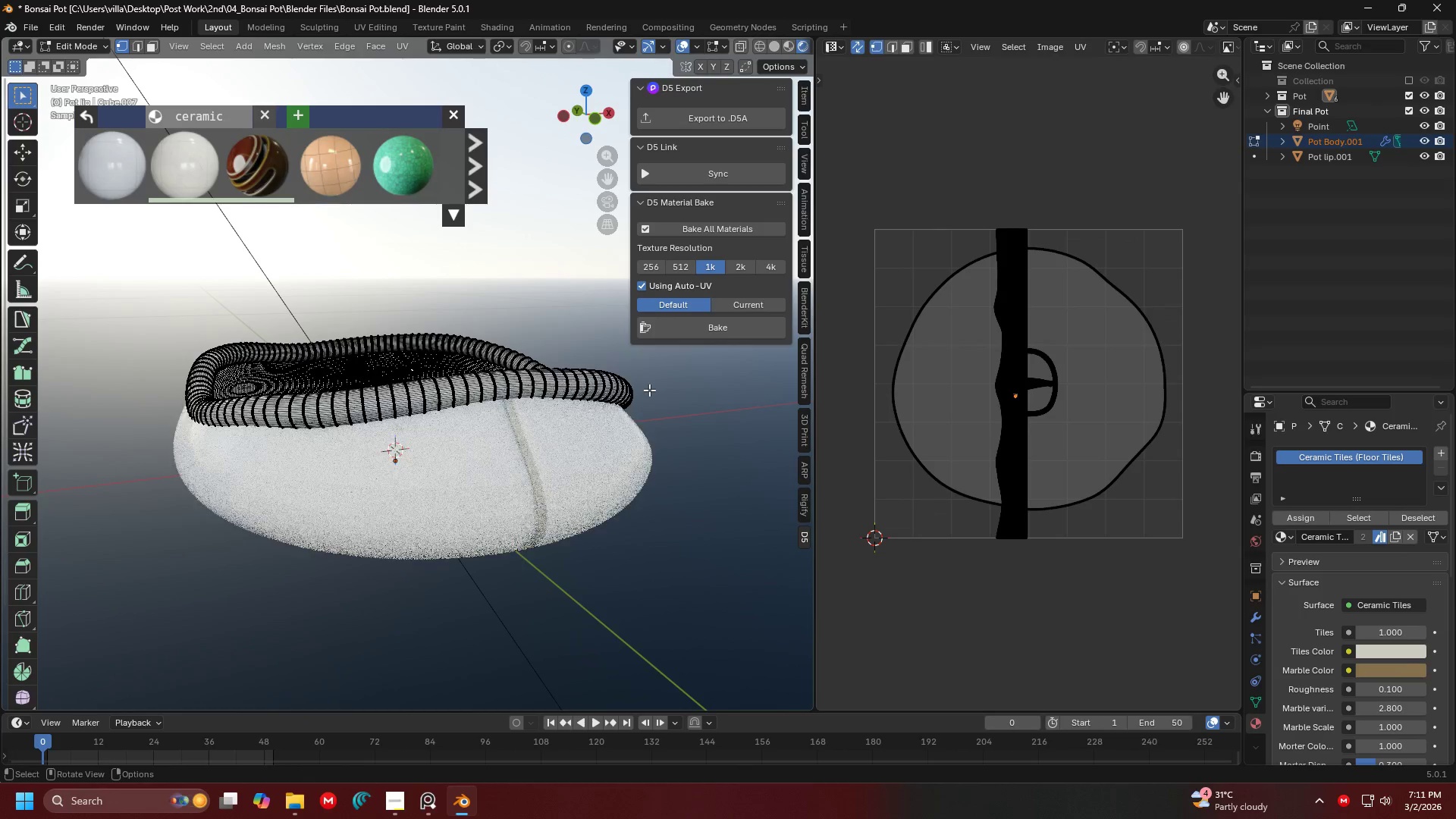 
key(A)
 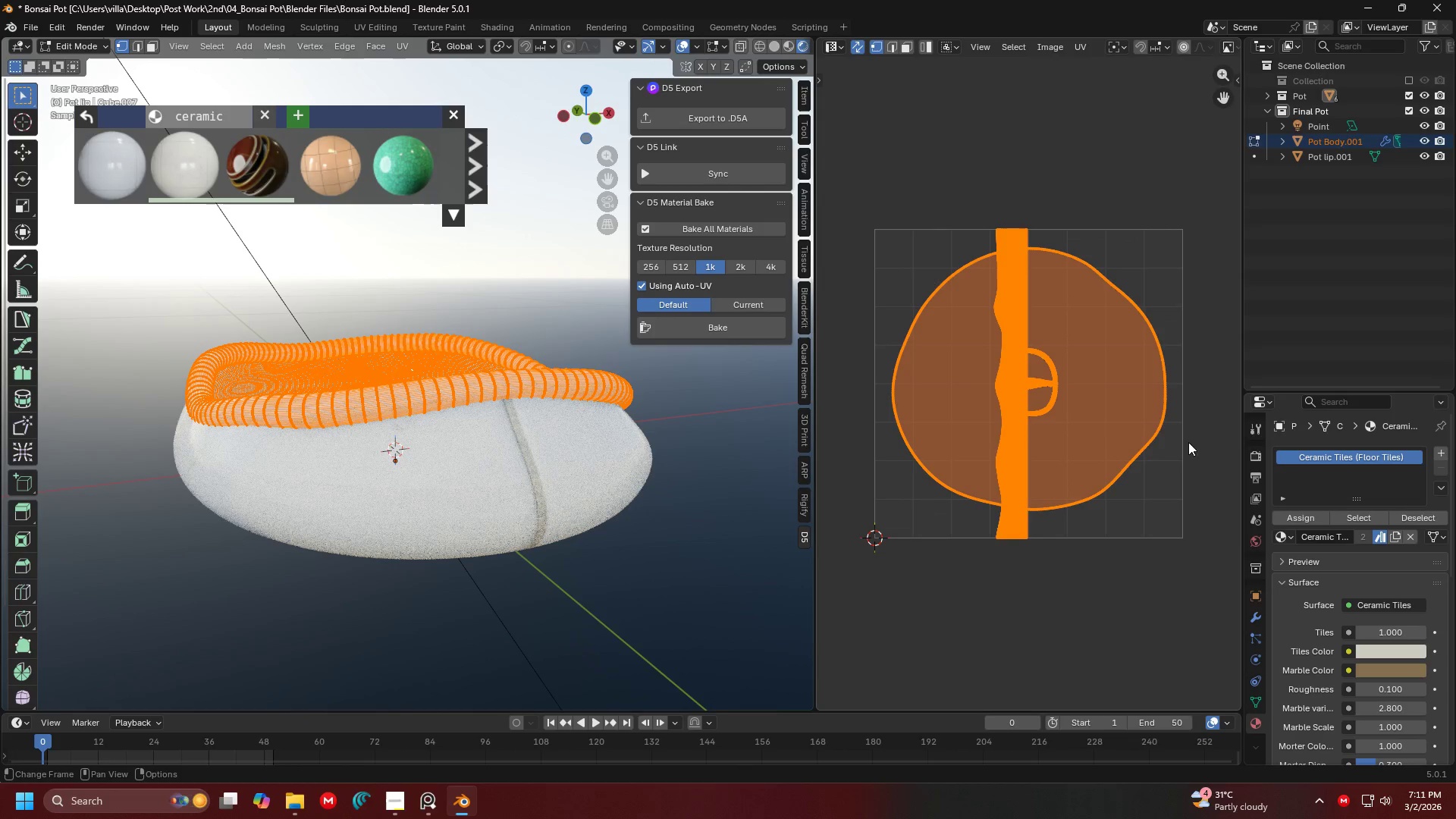 
key(S)
 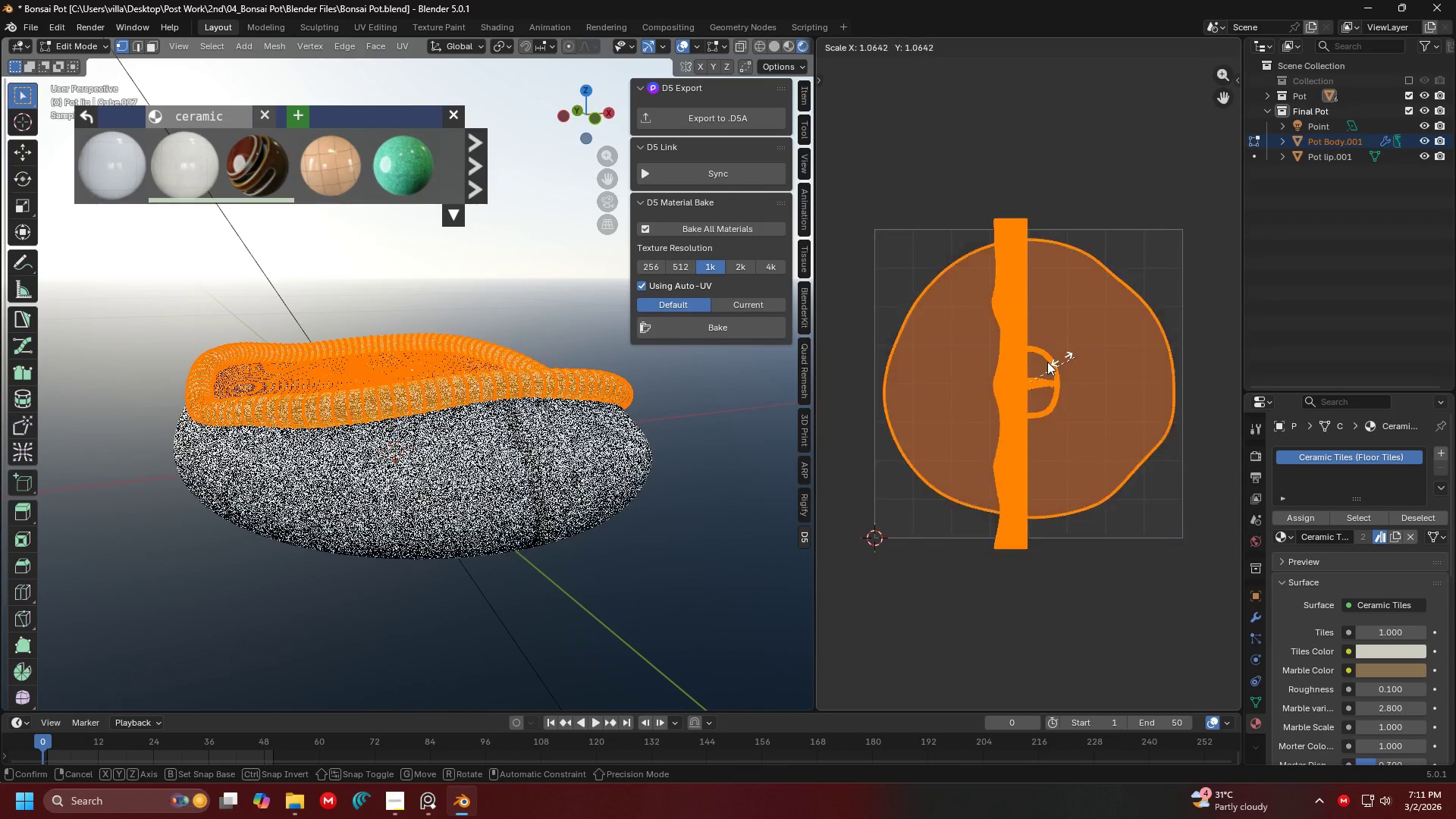 
key(Escape)
 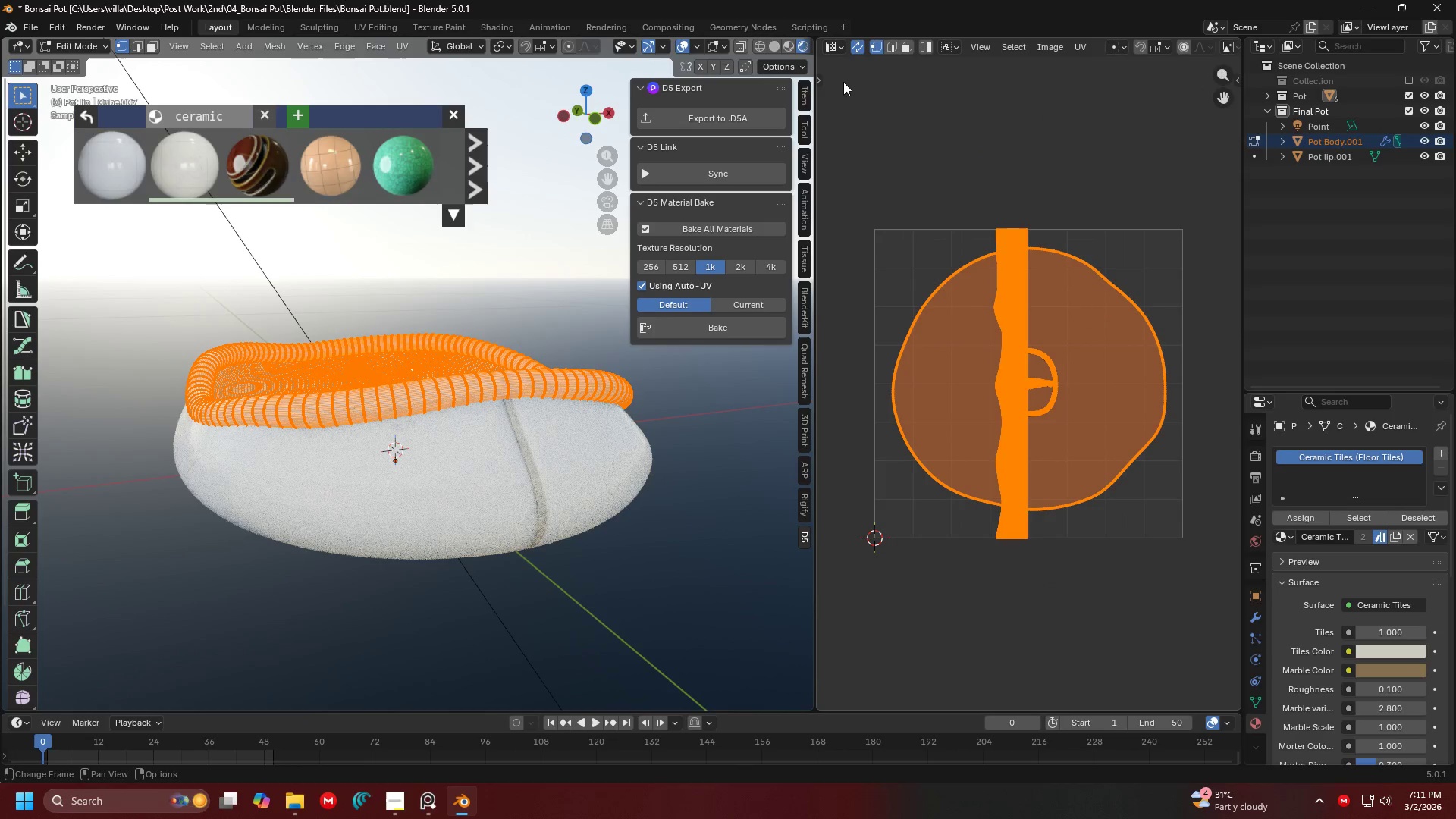 
left_click([835, 45])
 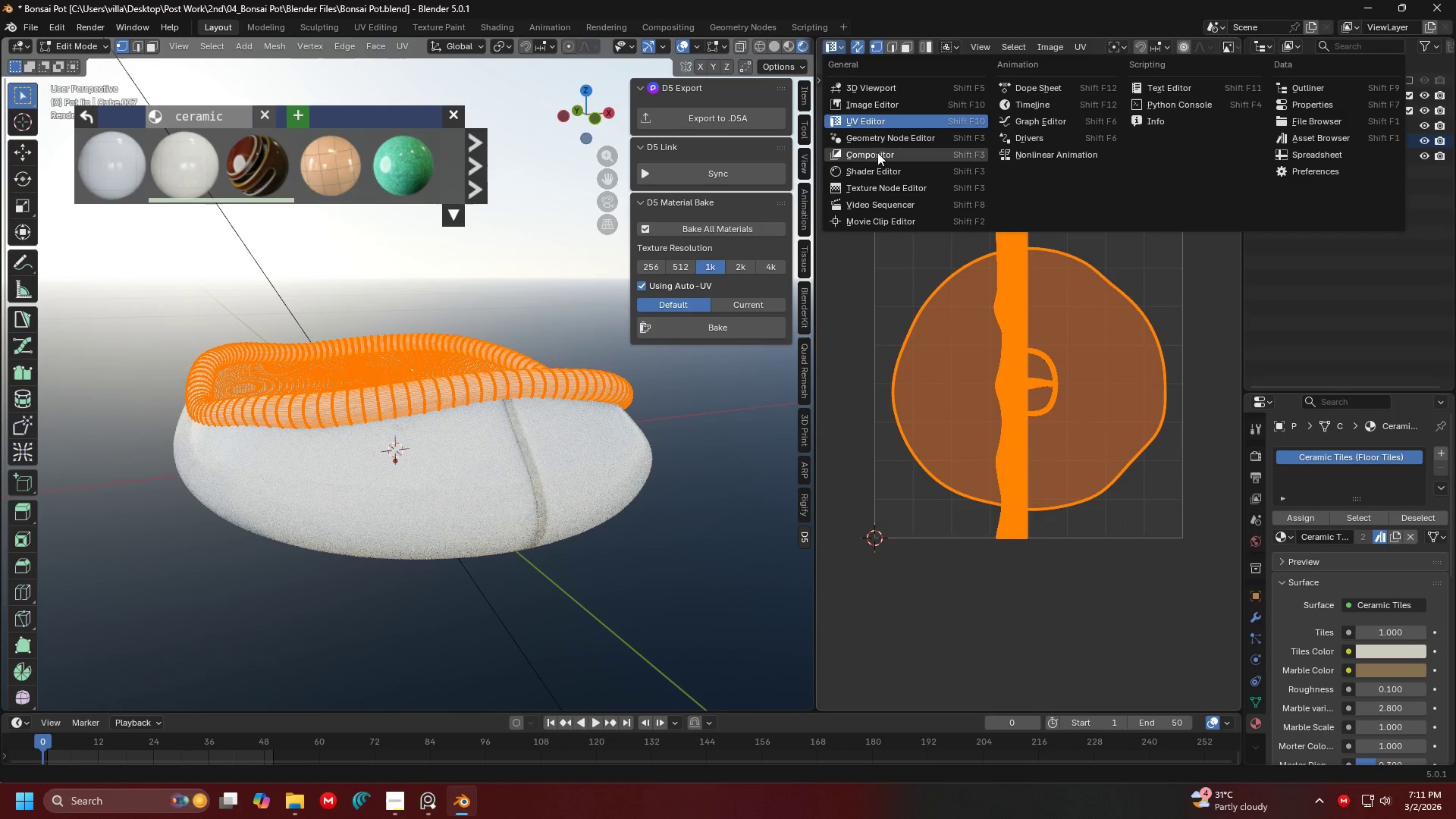 
left_click([880, 167])
 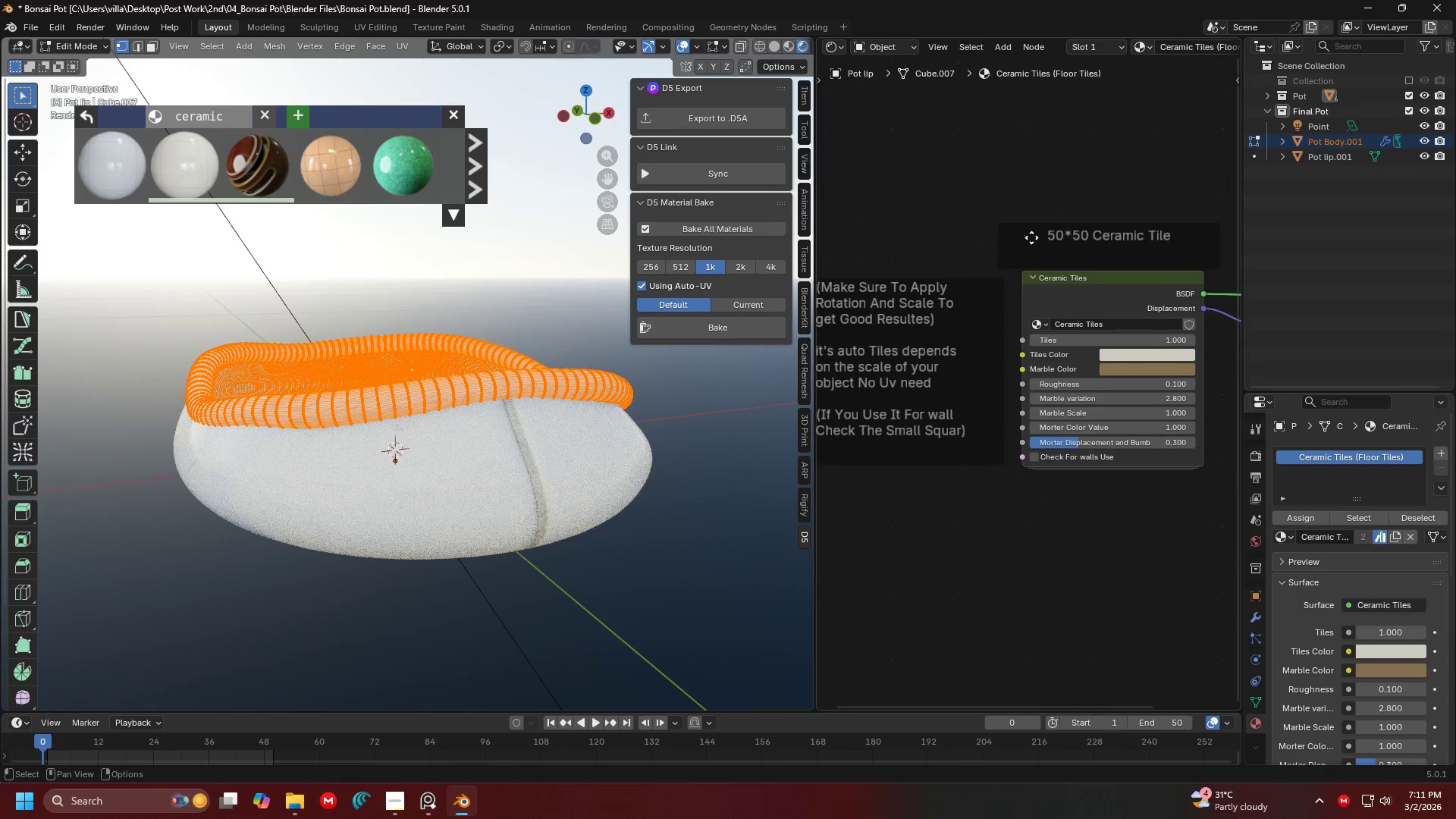 
scroll: coordinate [993, 256], scroll_direction: up, amount: 5.0
 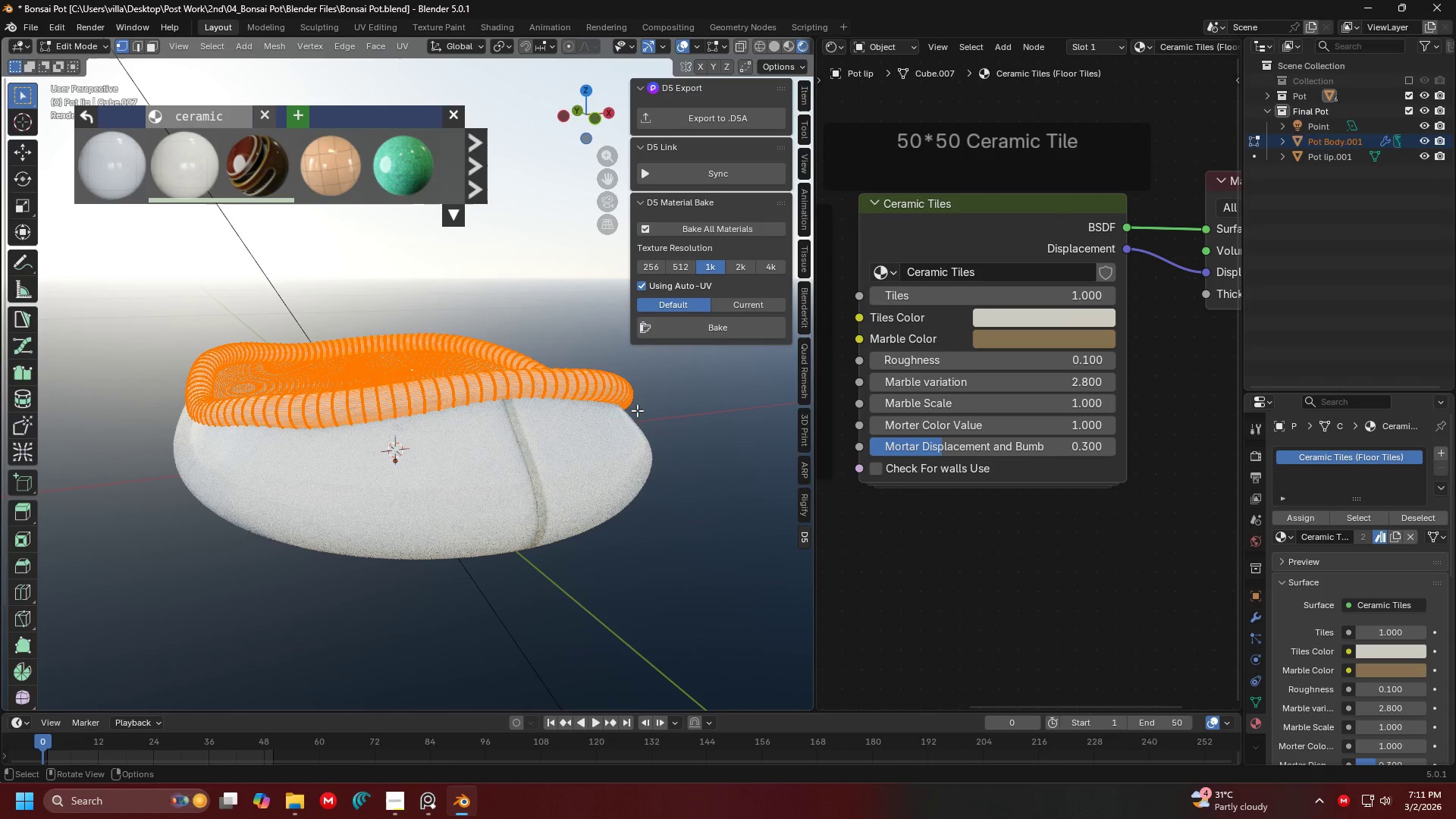 
left_click([664, 440])
 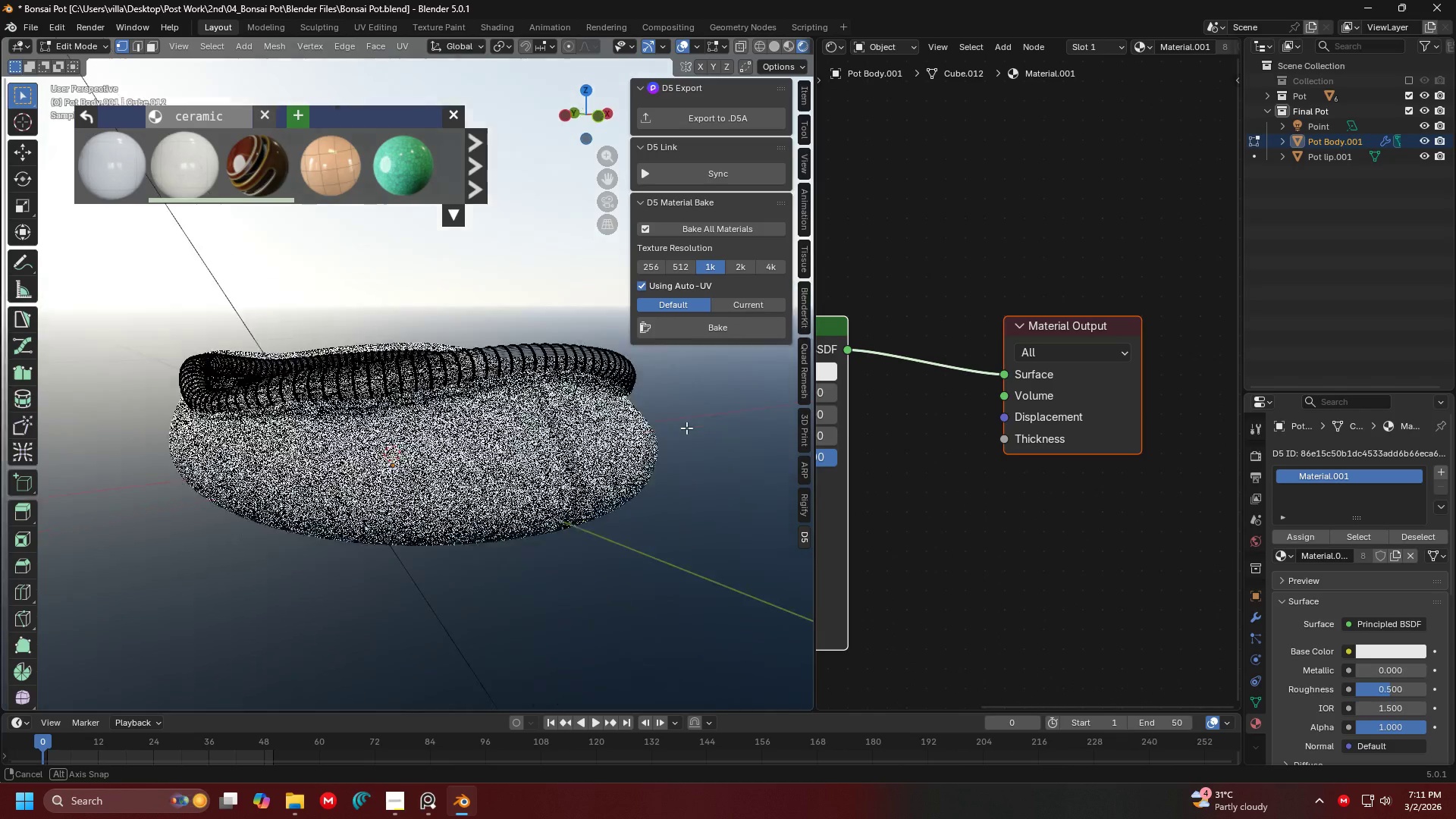 
scroll: coordinate [690, 416], scroll_direction: up, amount: 2.0
 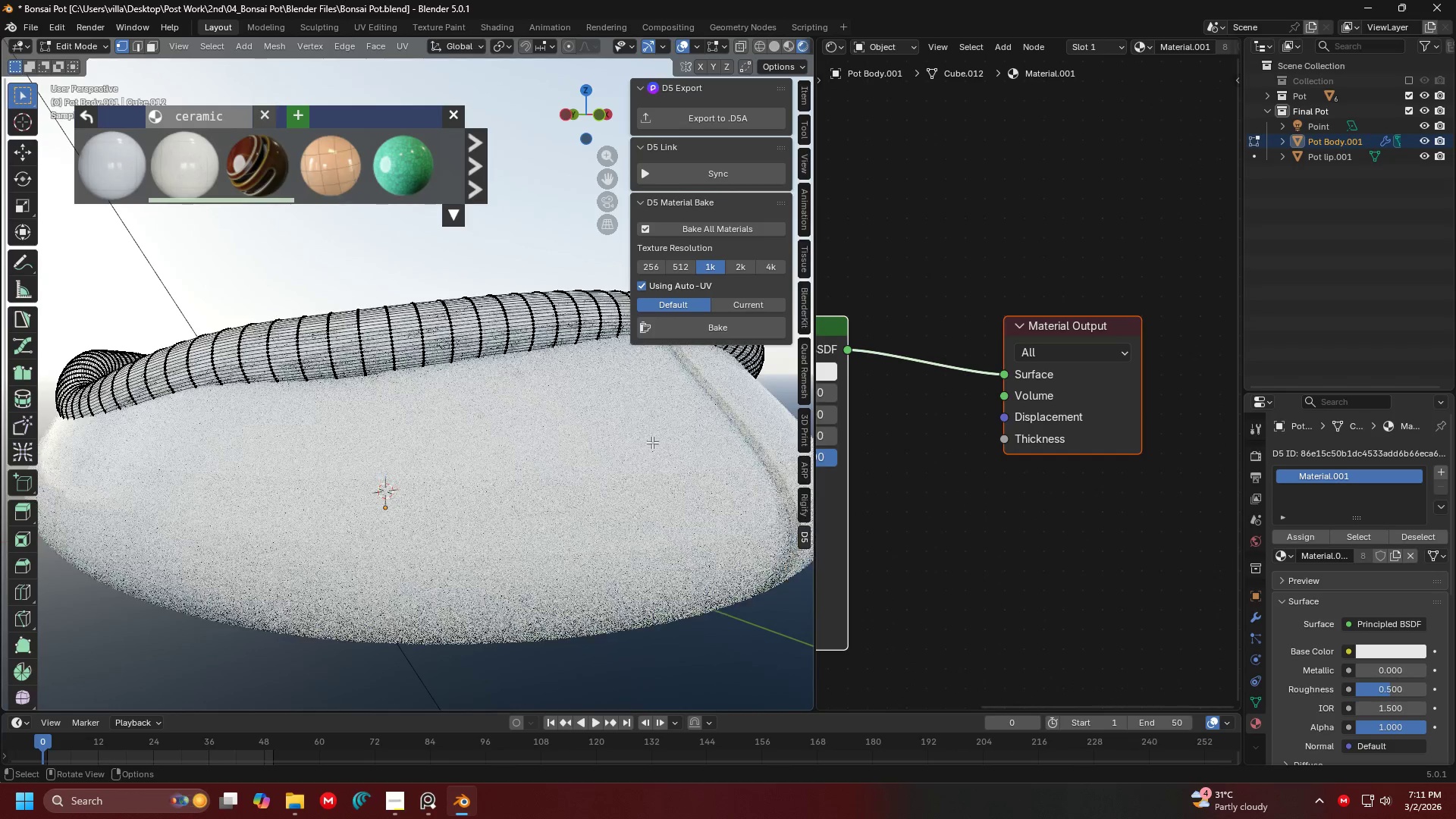 
key(Tab)
 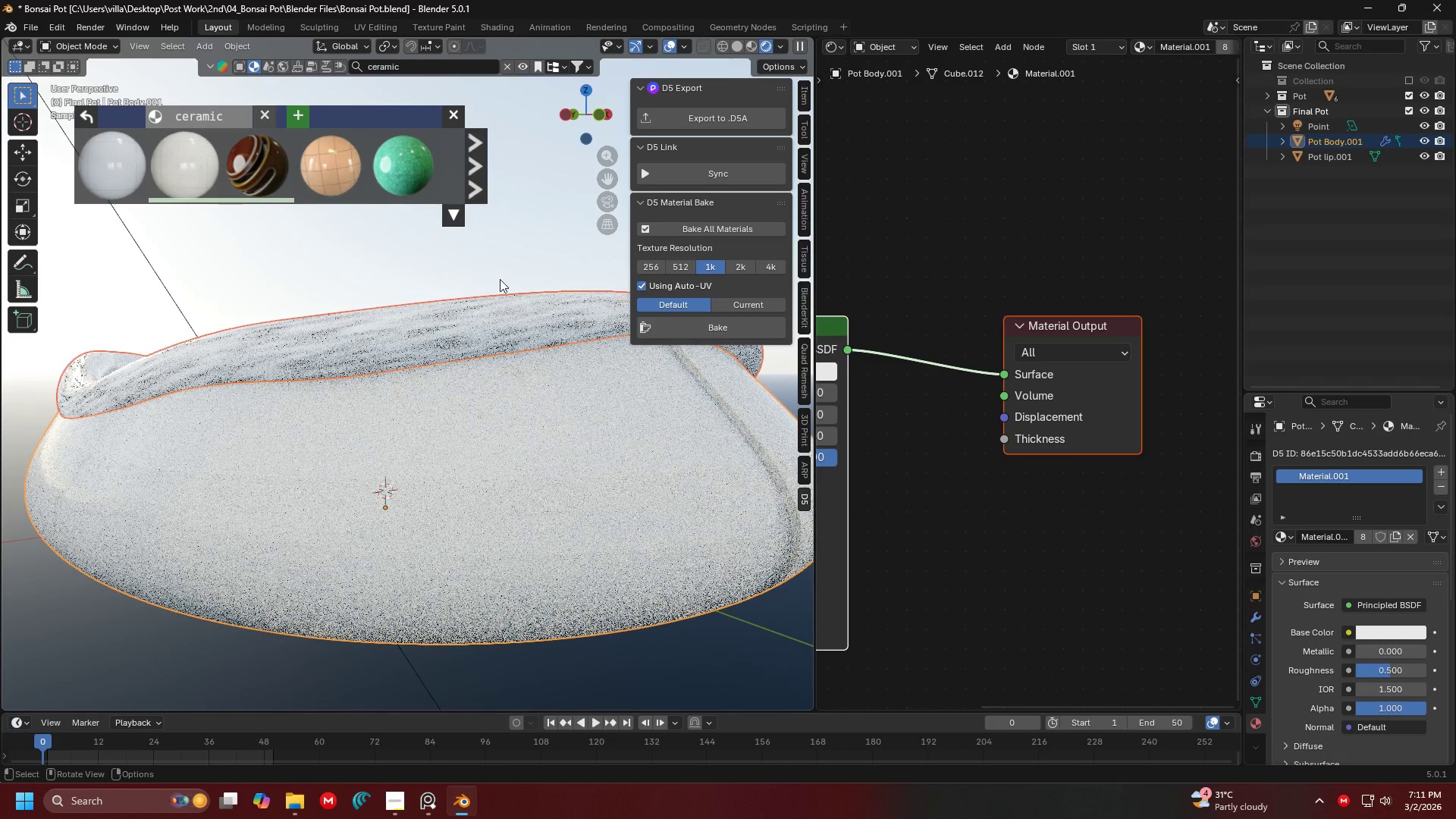 
left_click([494, 237])
 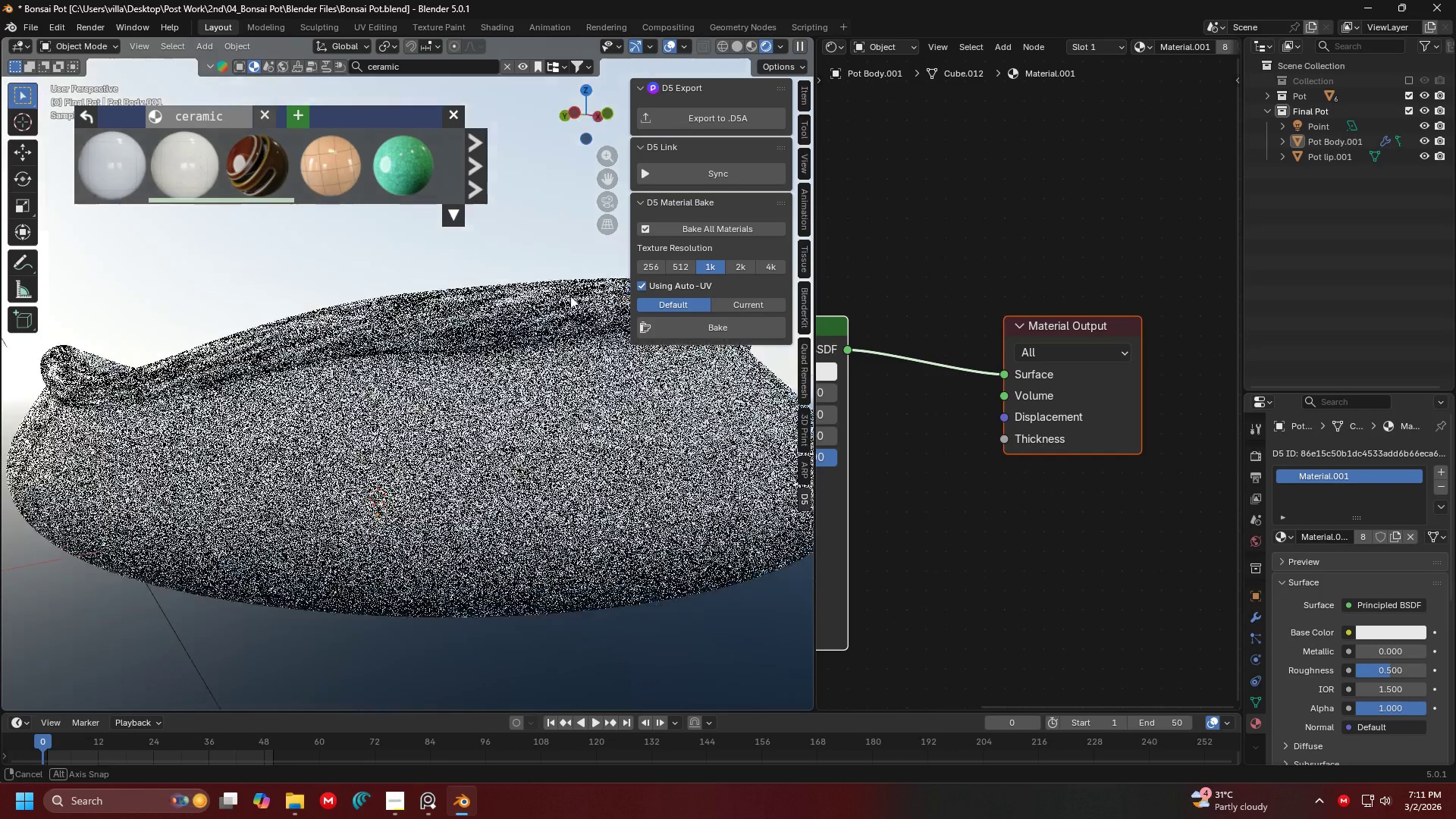 
scroll: coordinate [229, 354], scroll_direction: none, amount: 0.0
 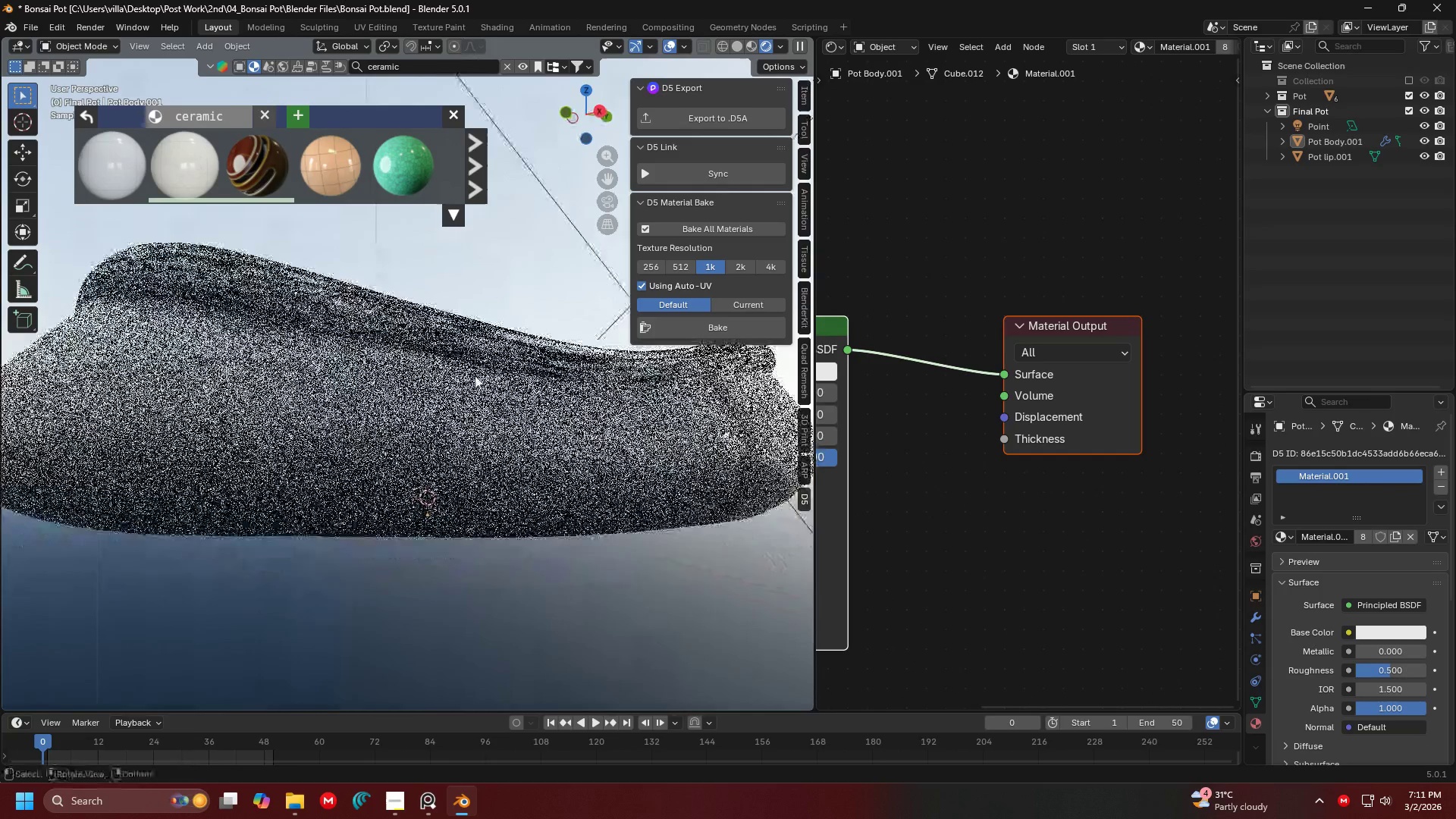 
scroll: coordinate [309, 406], scroll_direction: up, amount: 3.0
 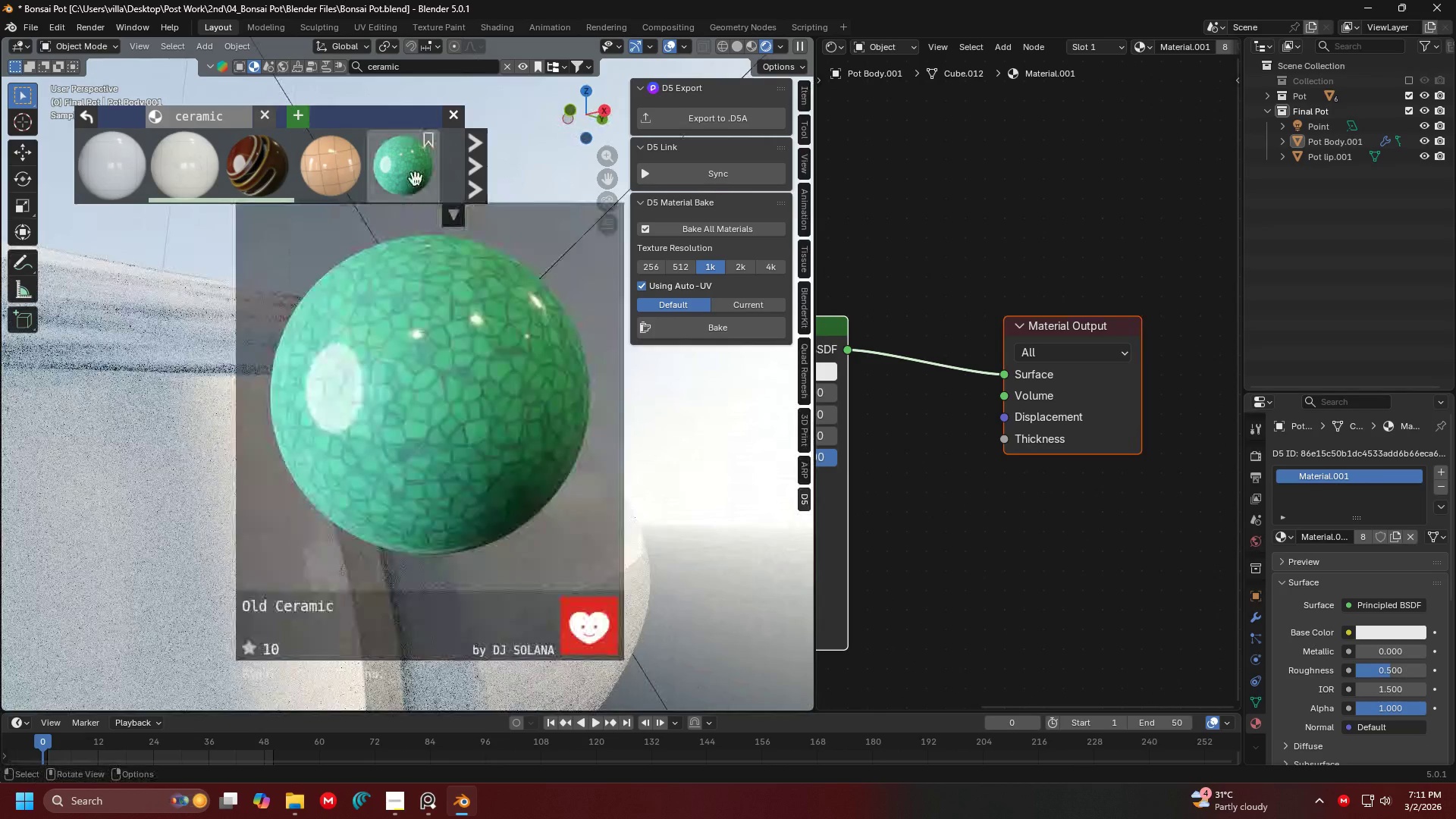 
left_click([479, 162])
 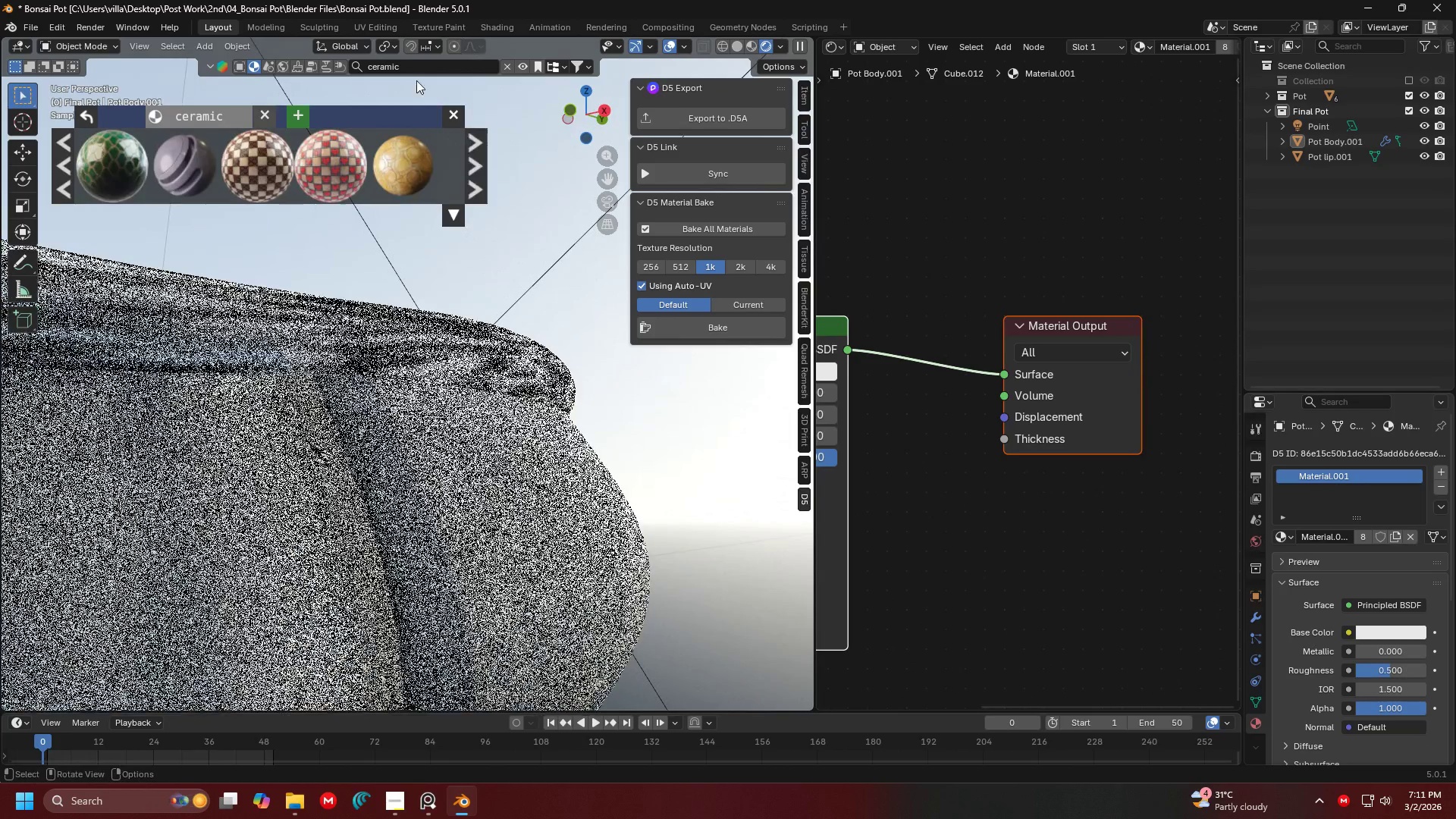 
left_click([426, 66])
 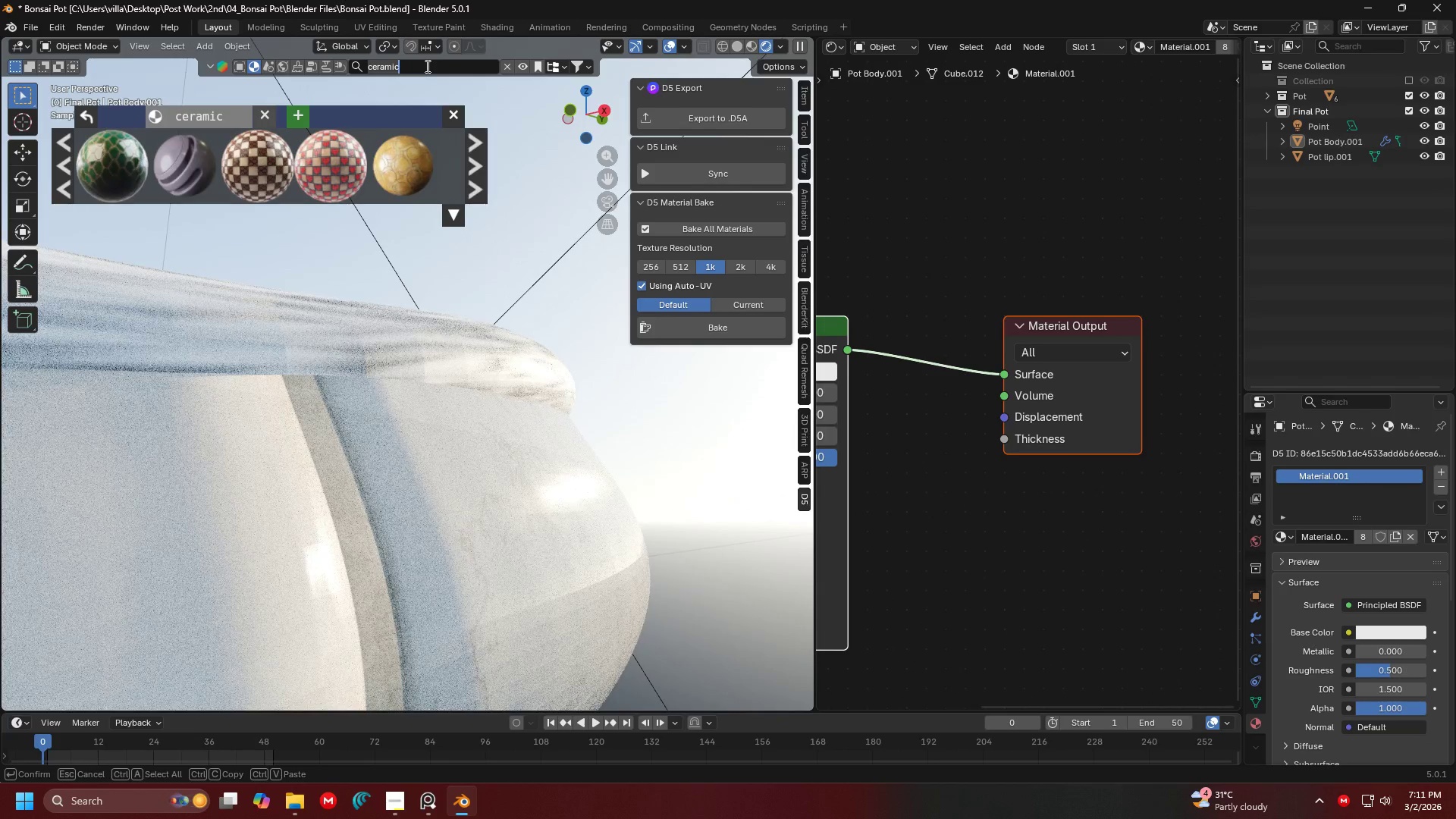 
type(marble)
 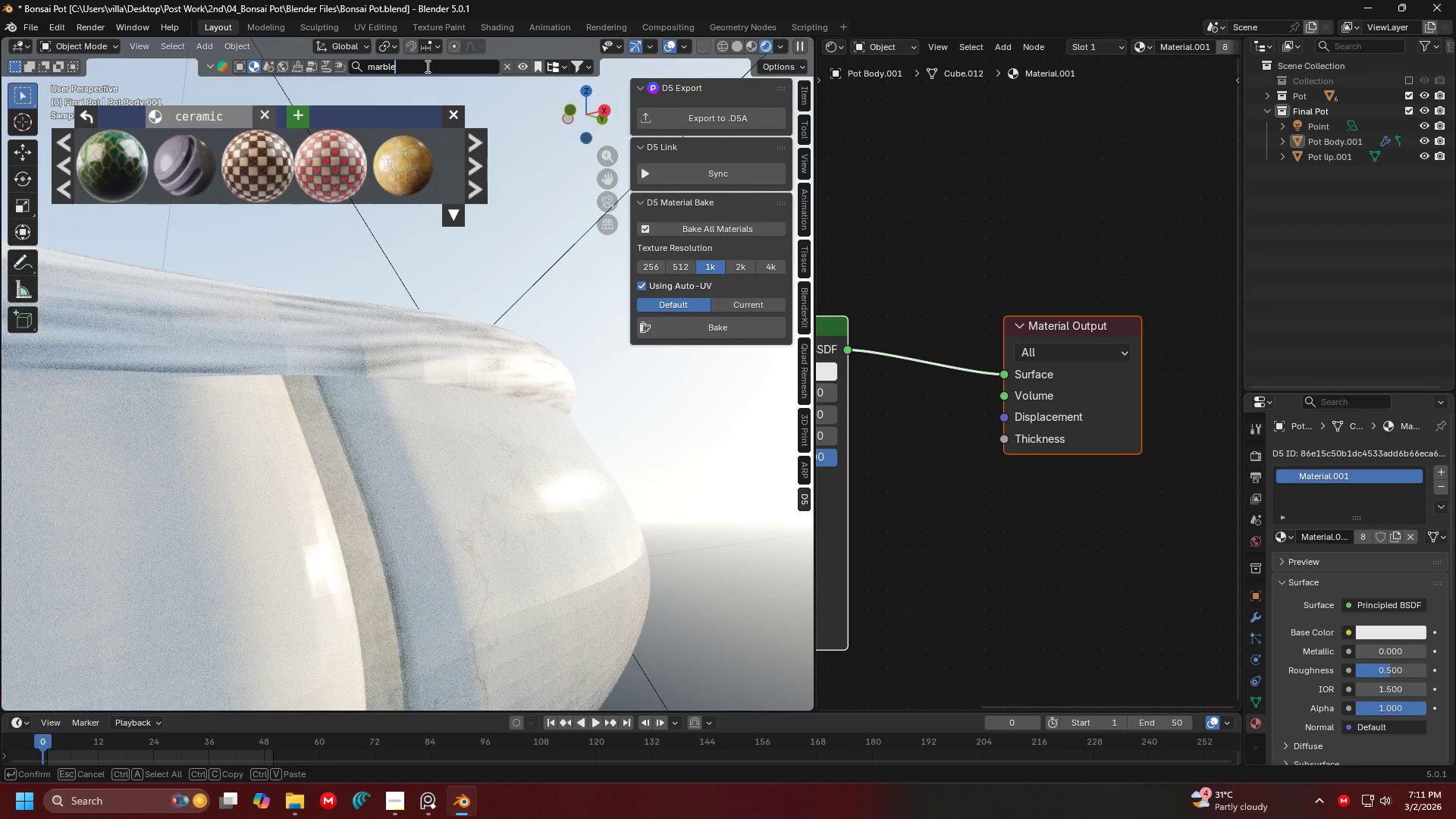 
key(Enter)
 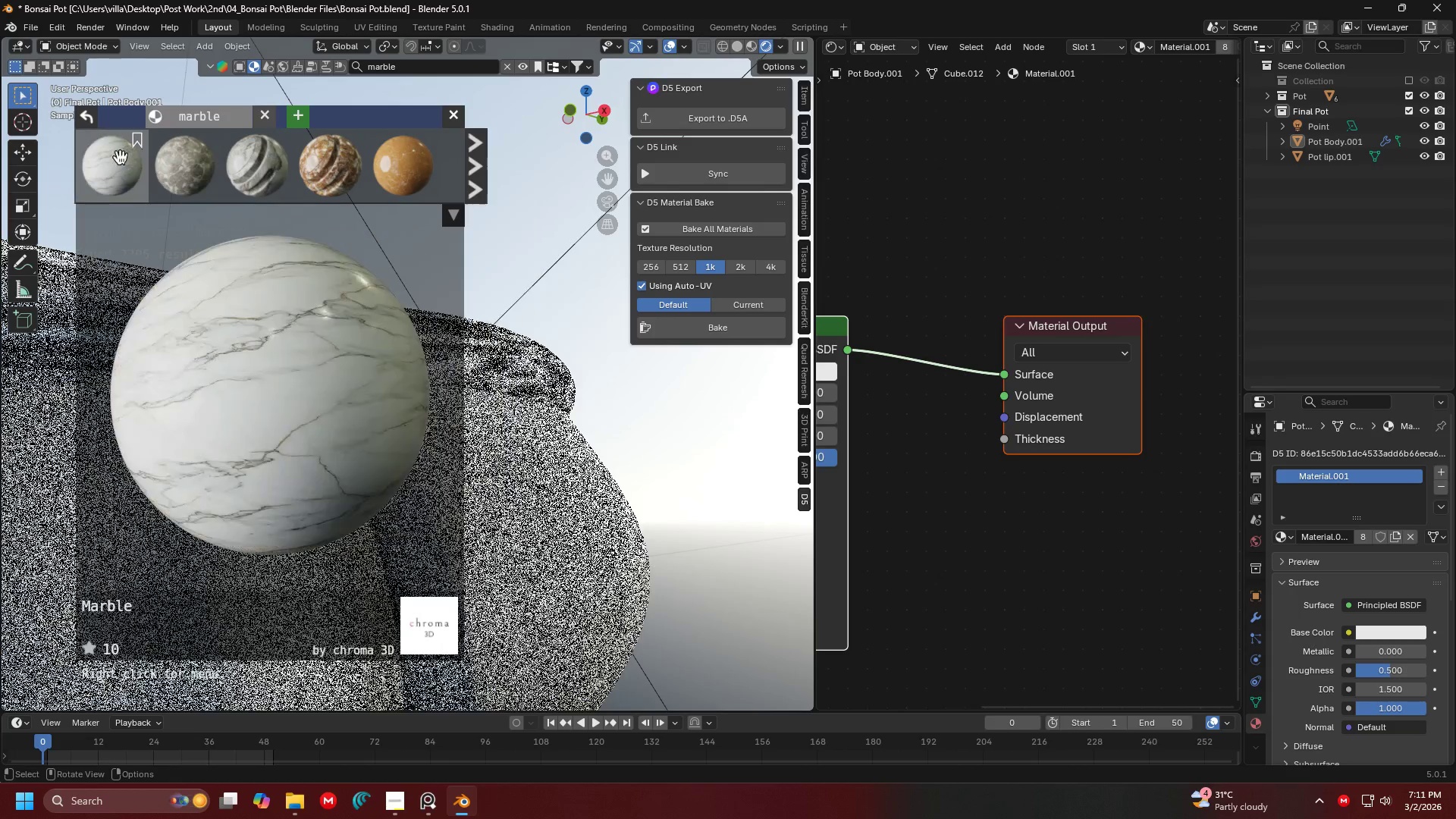 
left_click([105, 174])
 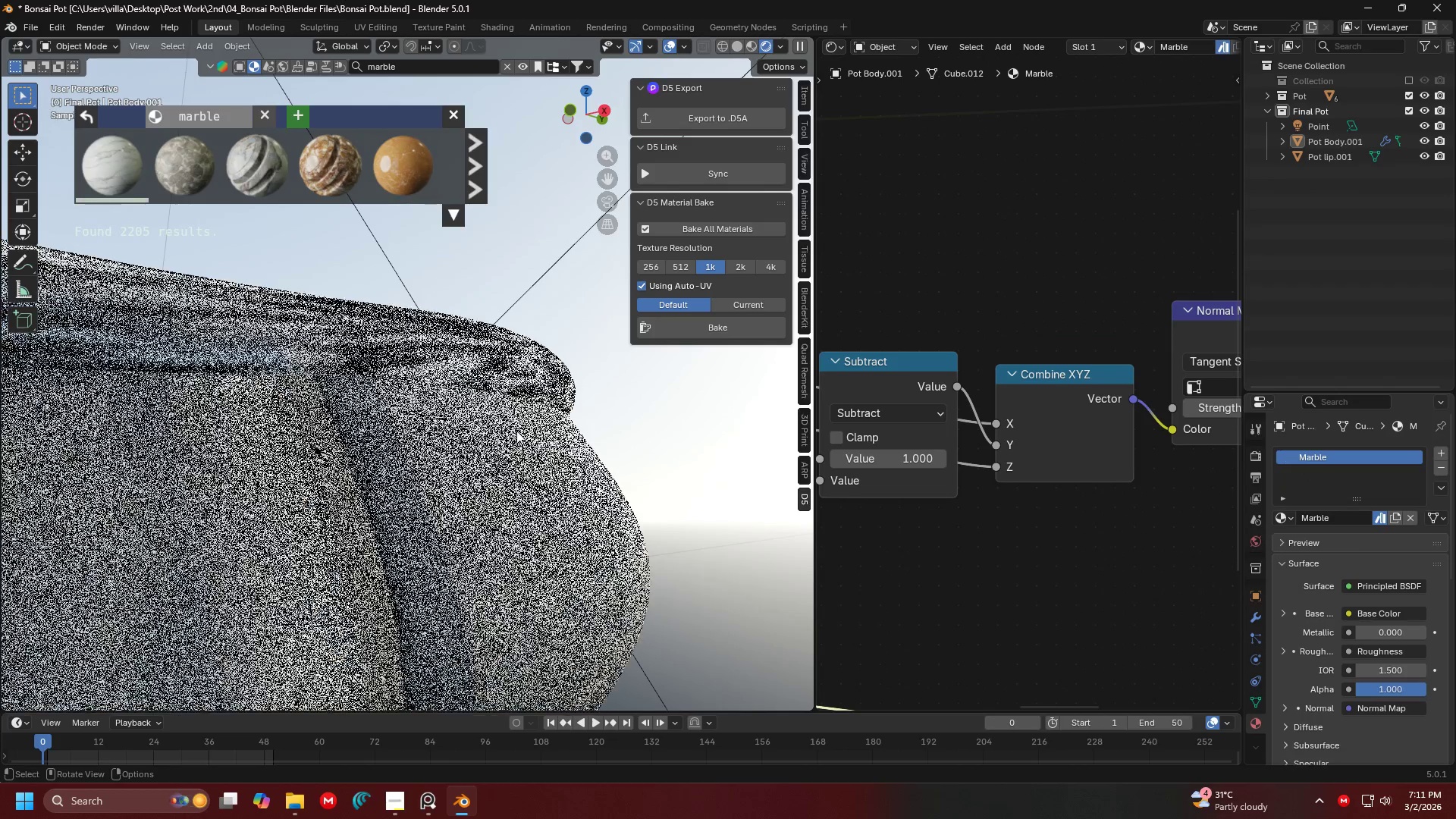 
key(Shift+ShiftLeft)
 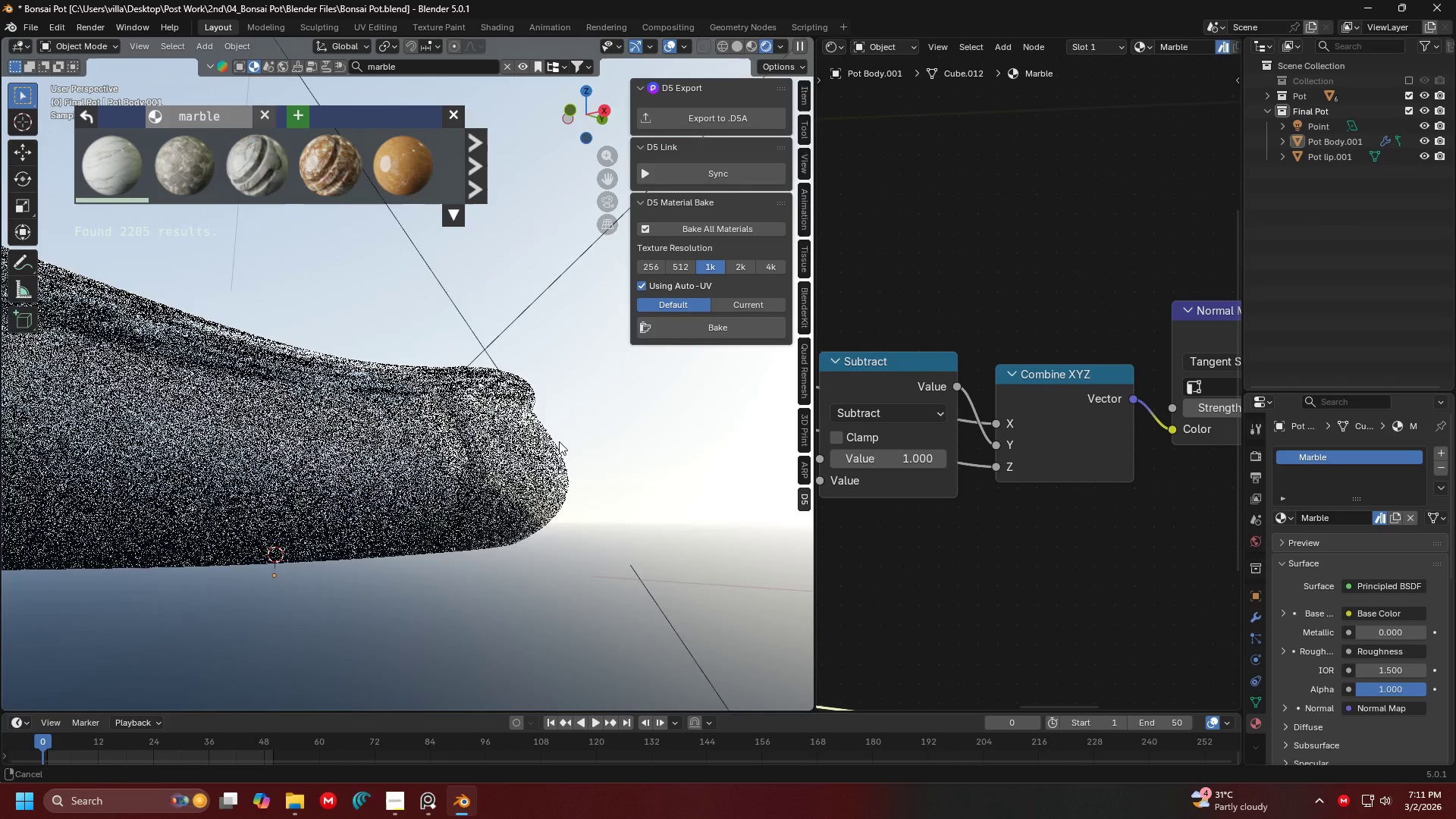 
scroll: coordinate [586, 447], scroll_direction: down, amount: 5.0
 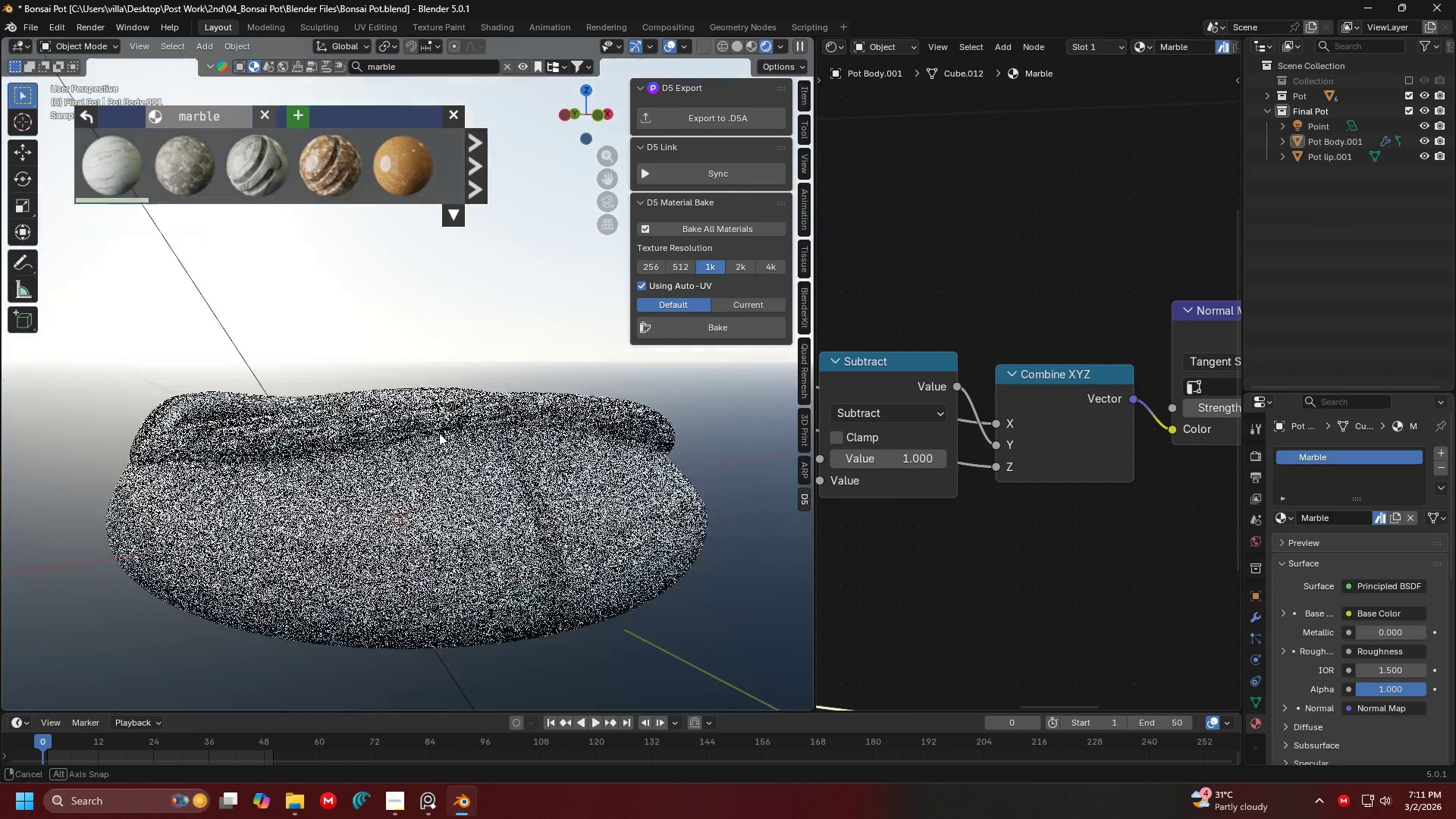 
key(Shift+ShiftLeft)
 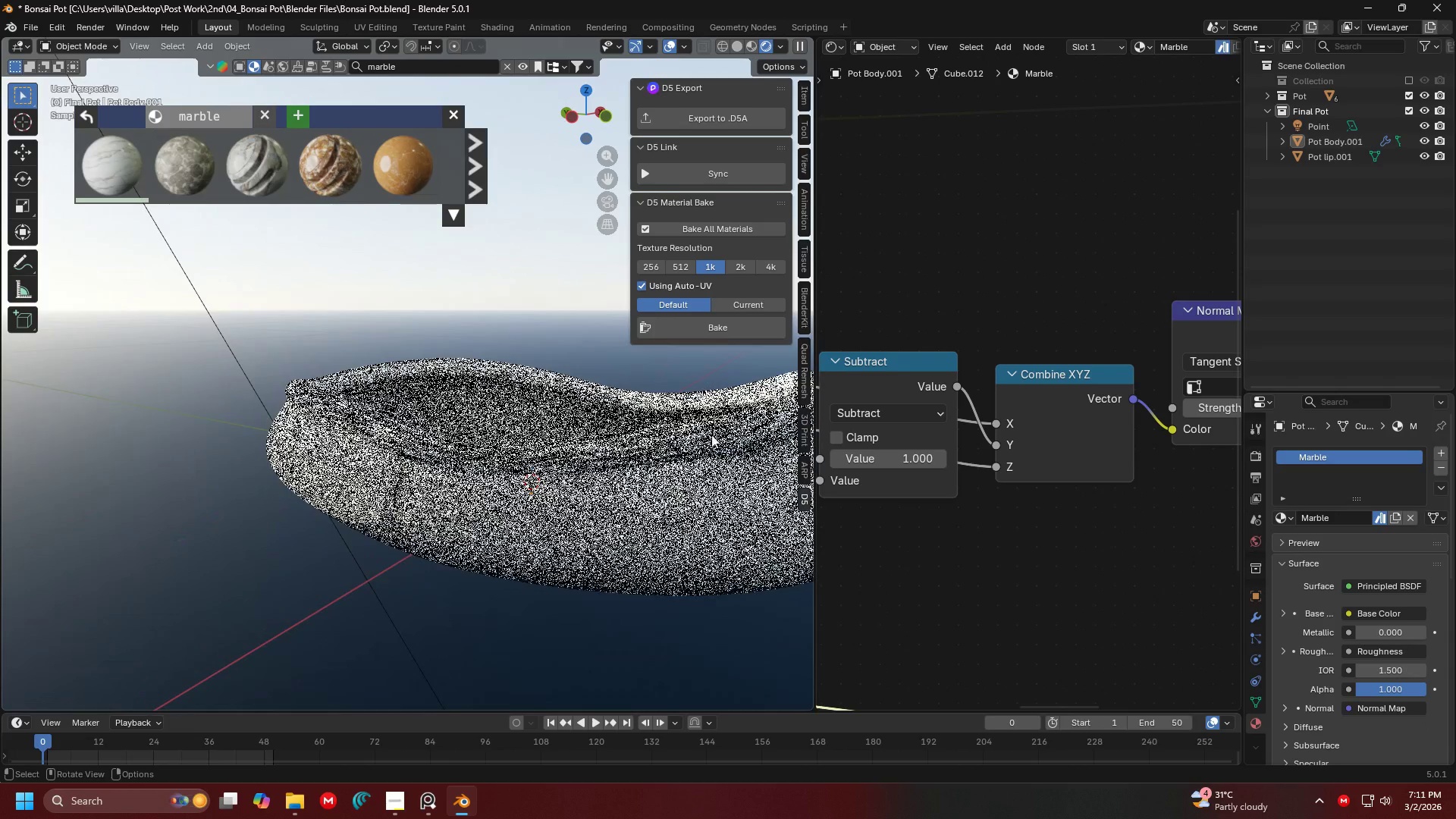 
scroll: coordinate [547, 462], scroll_direction: up, amount: 2.0
 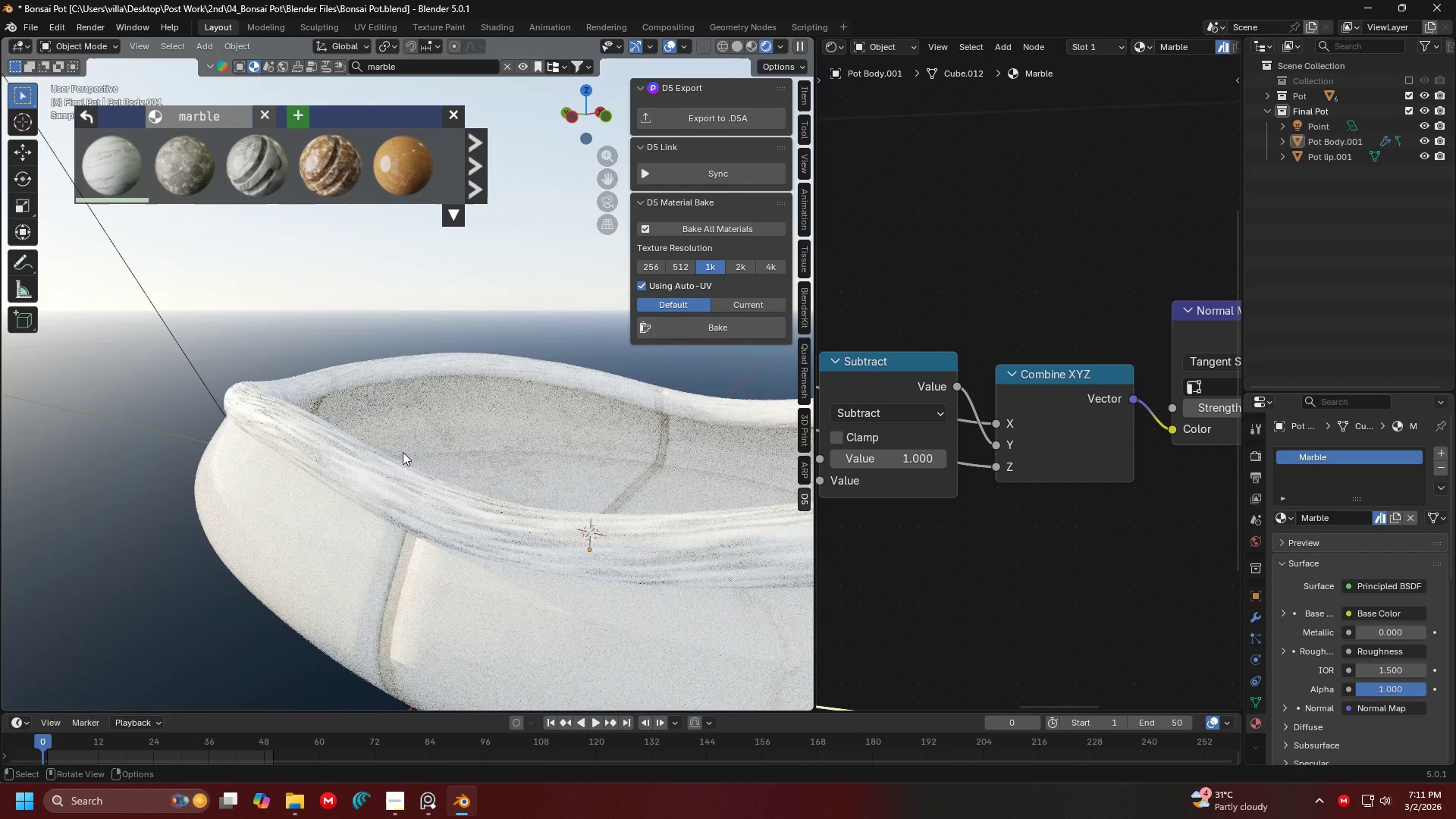 
left_click([382, 461])
 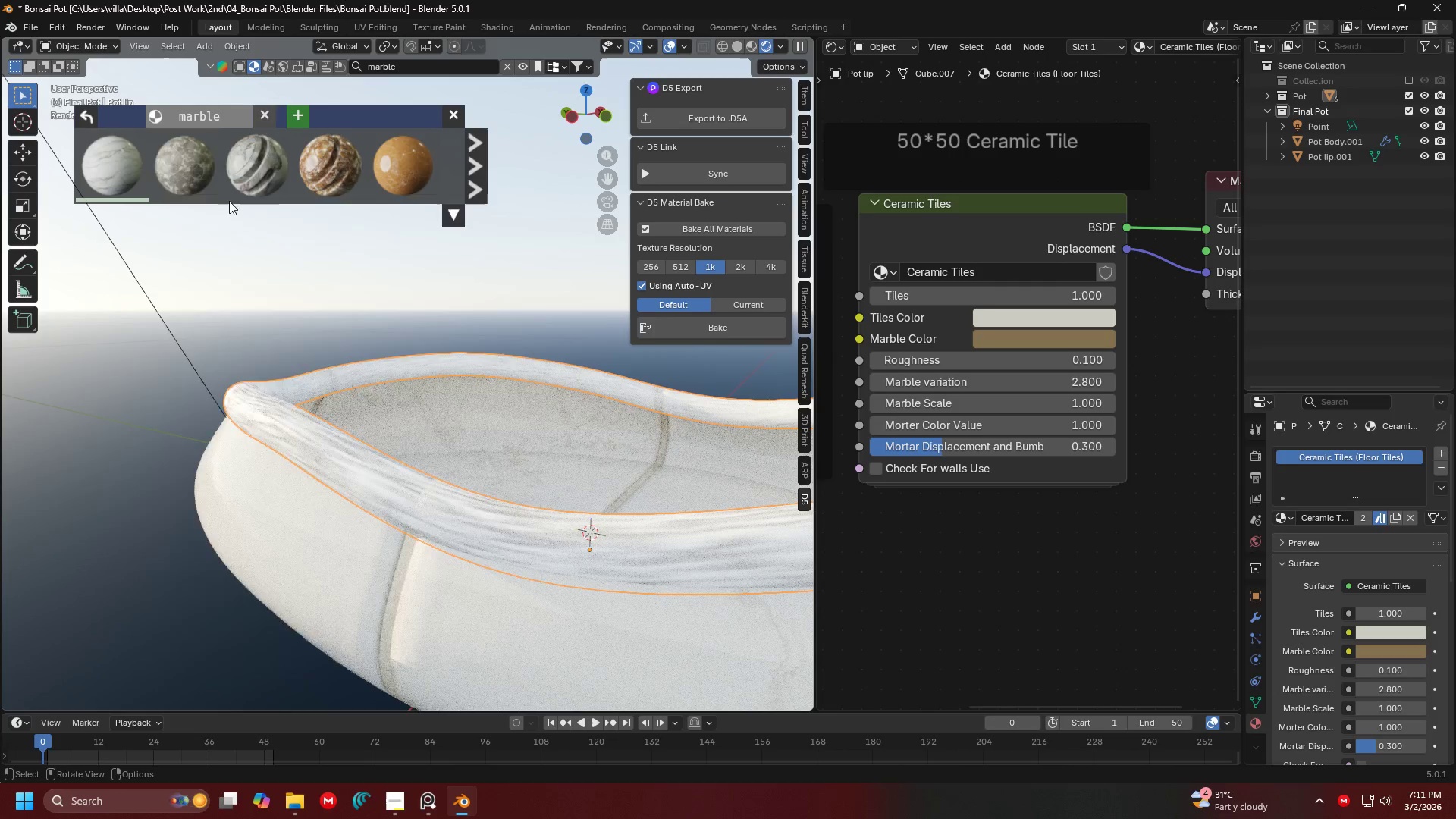 
left_click([315, 525])
 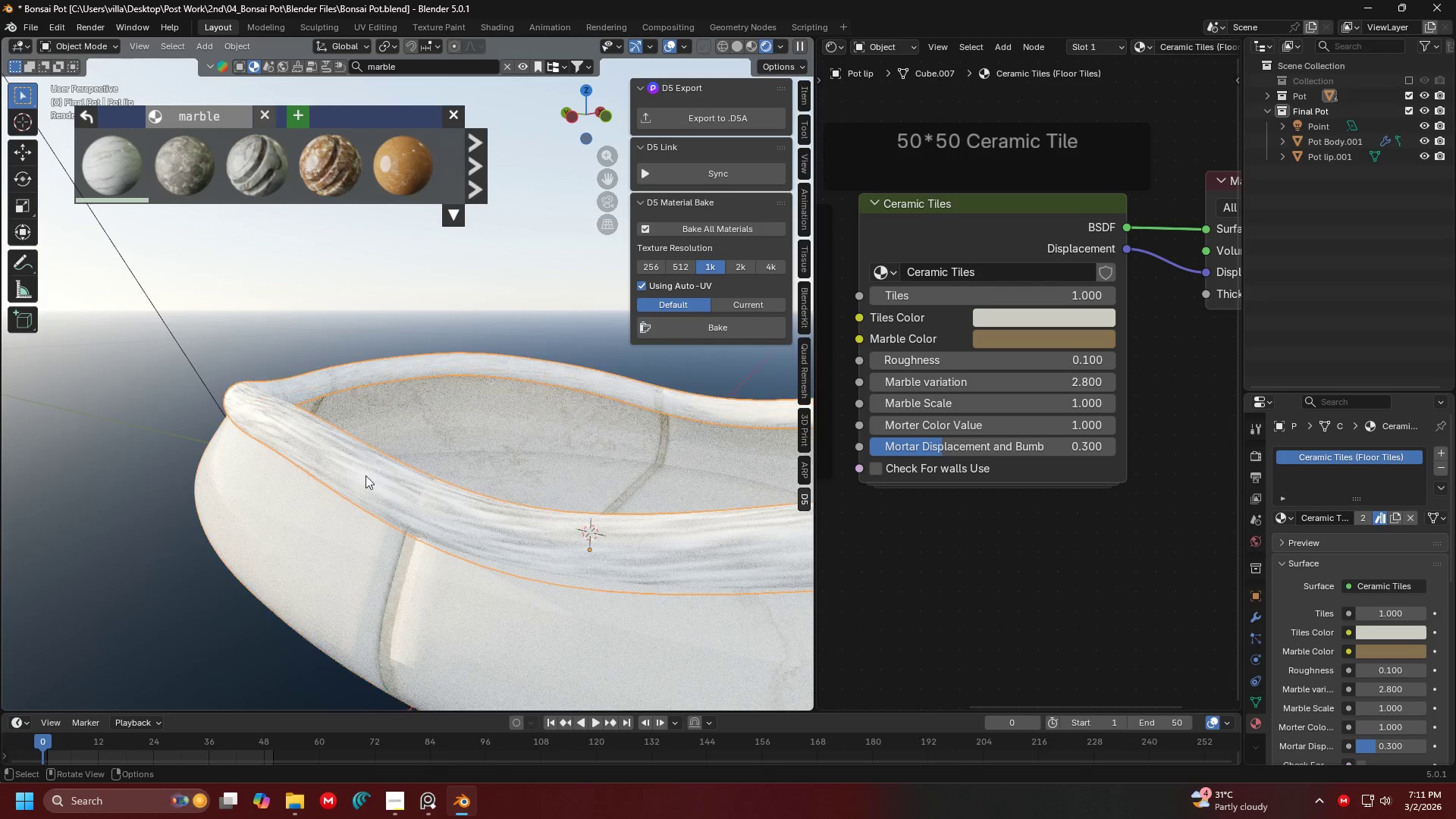 
double_click([320, 527])
 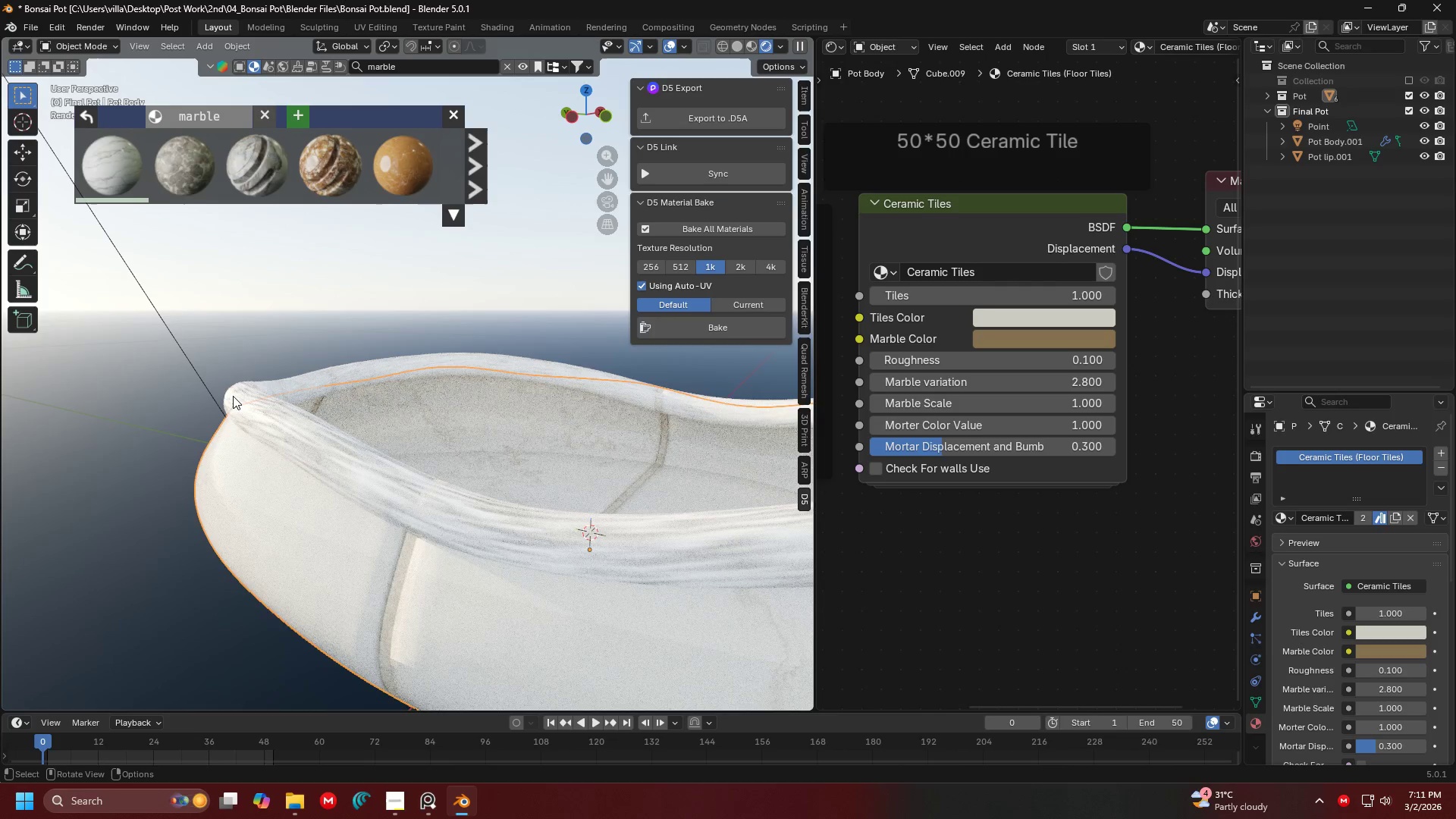 
triple_click([234, 399])
 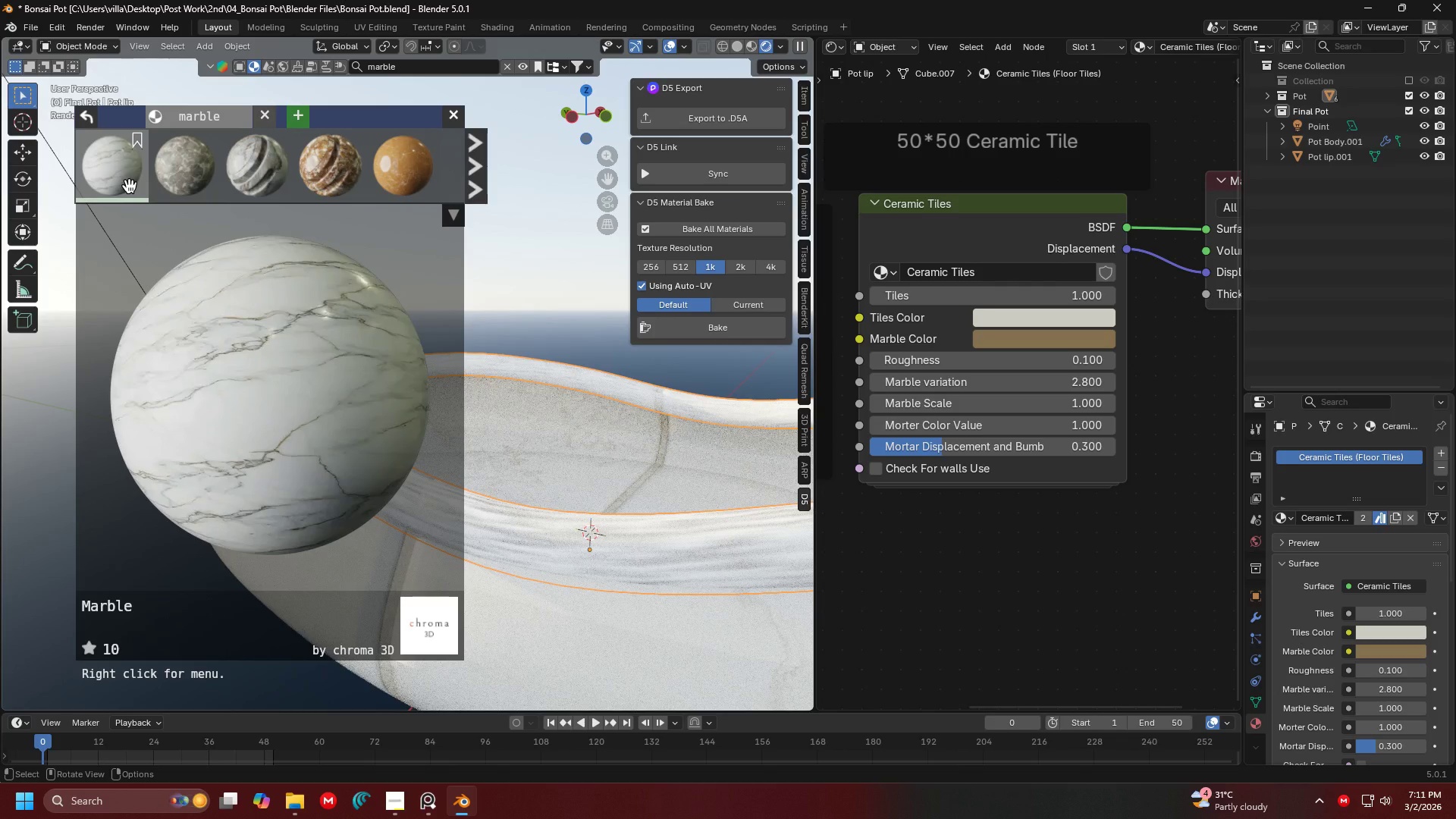 
left_click([129, 186])
 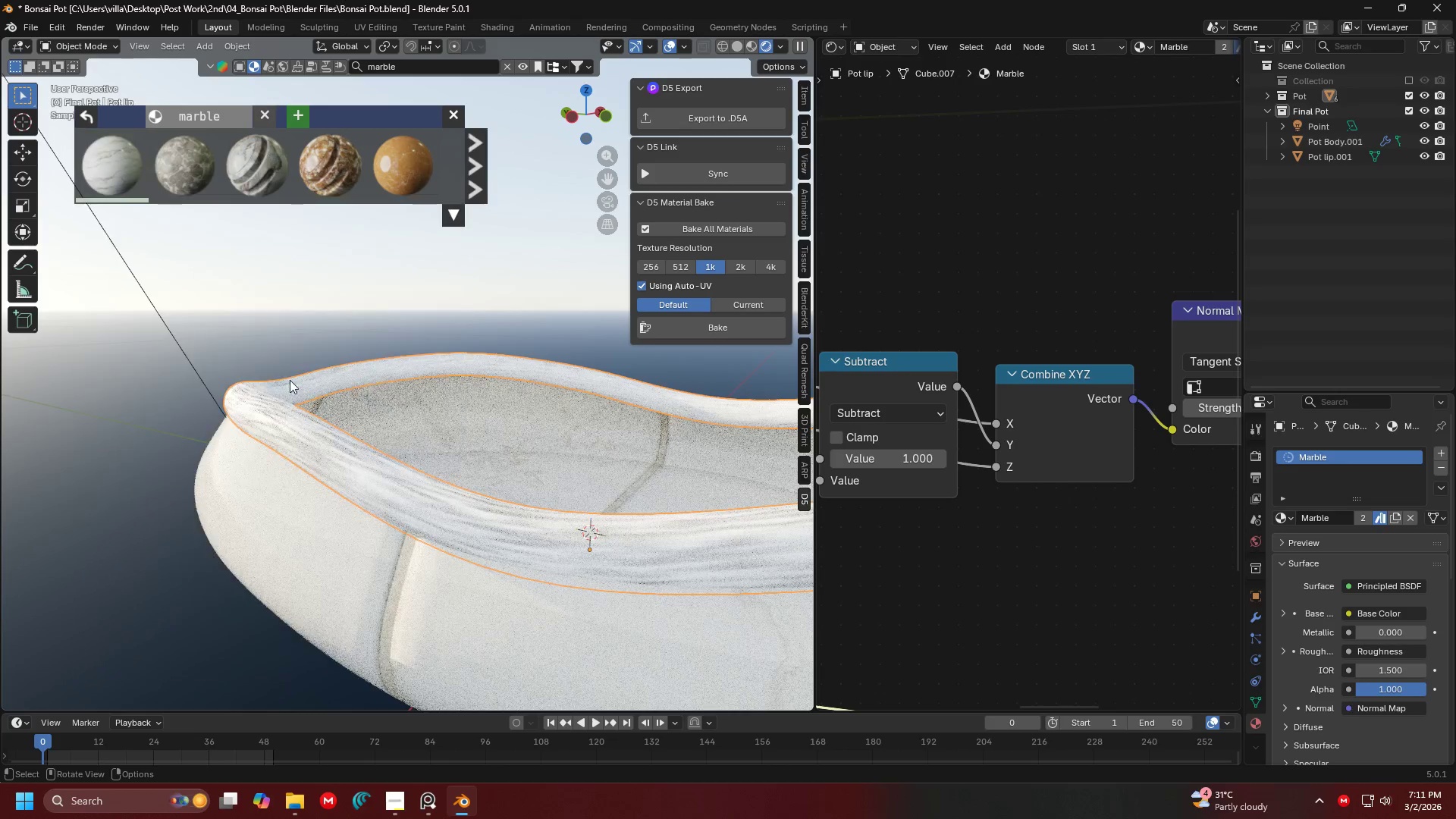 
left_click([296, 526])
 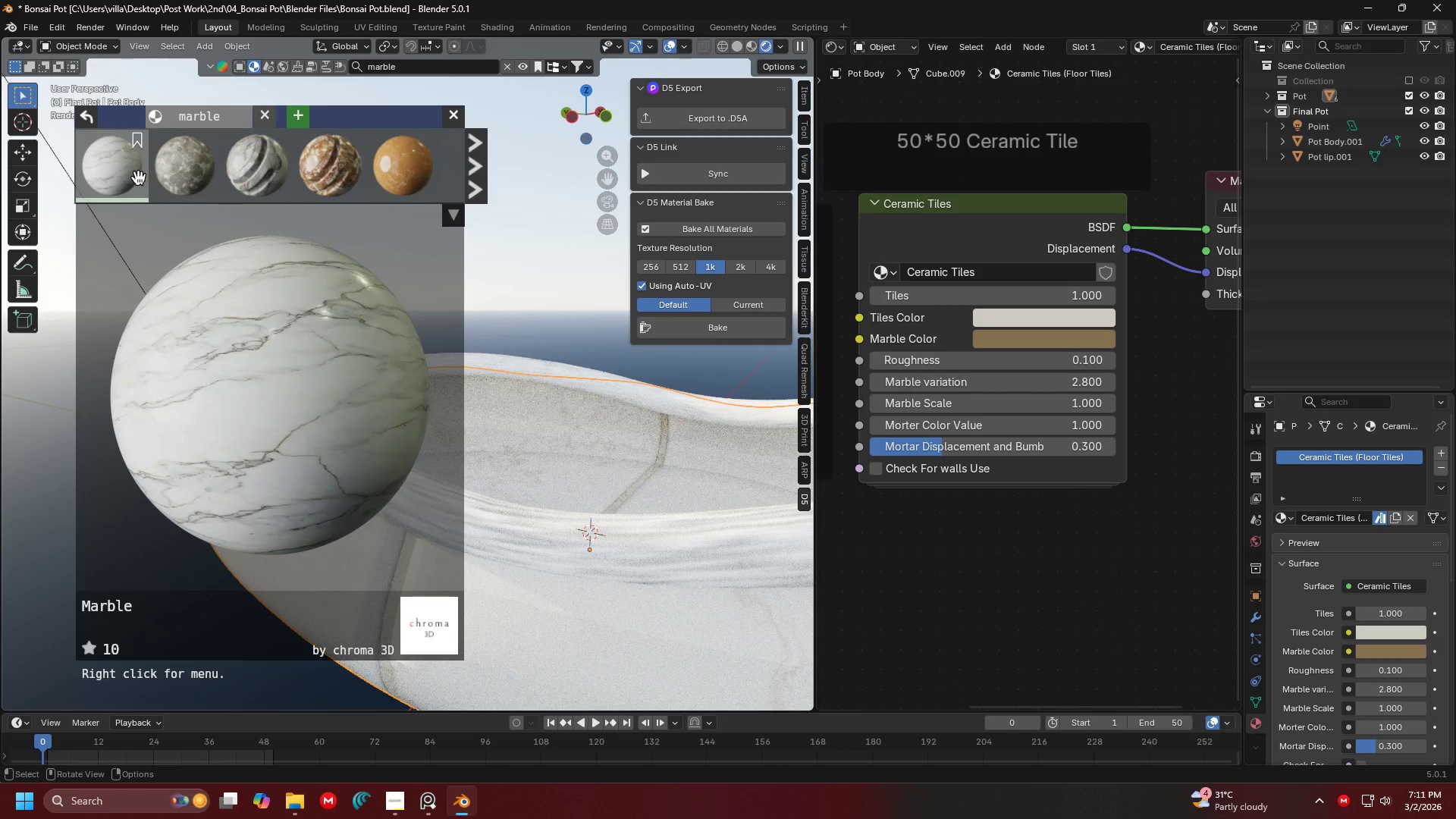 
left_click([138, 177])
 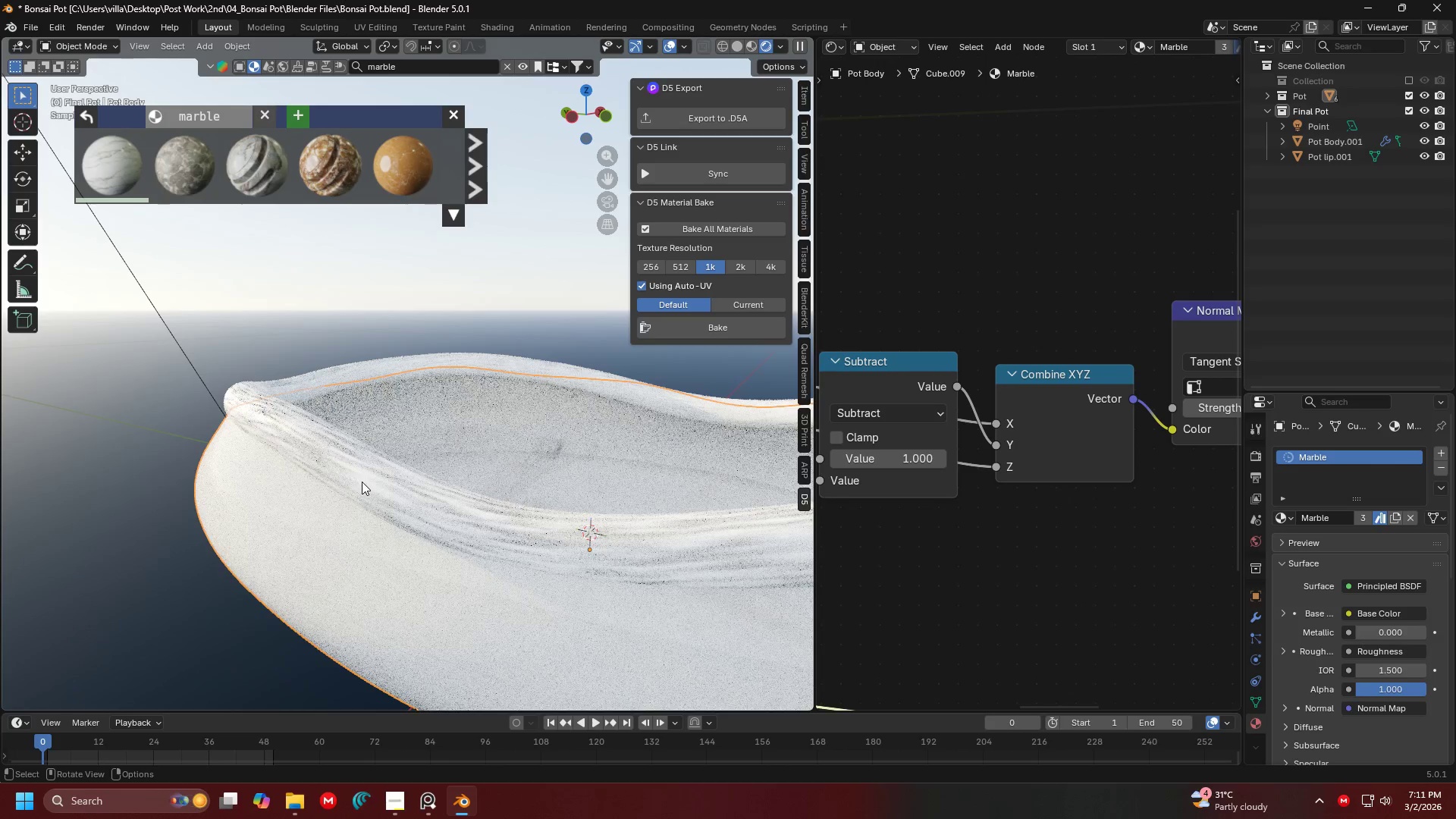 
left_click([377, 479])
 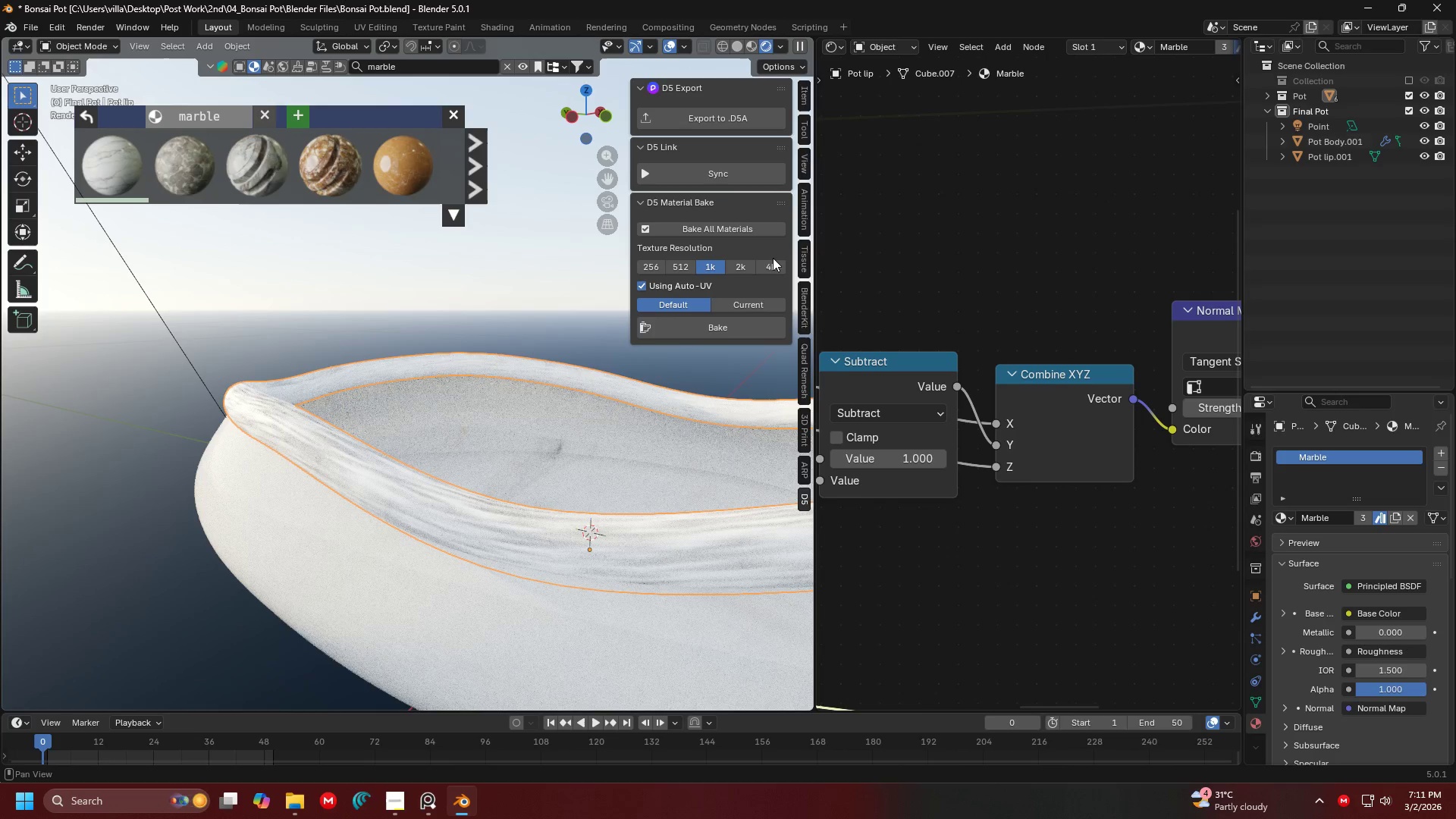 
wait(6.52)
 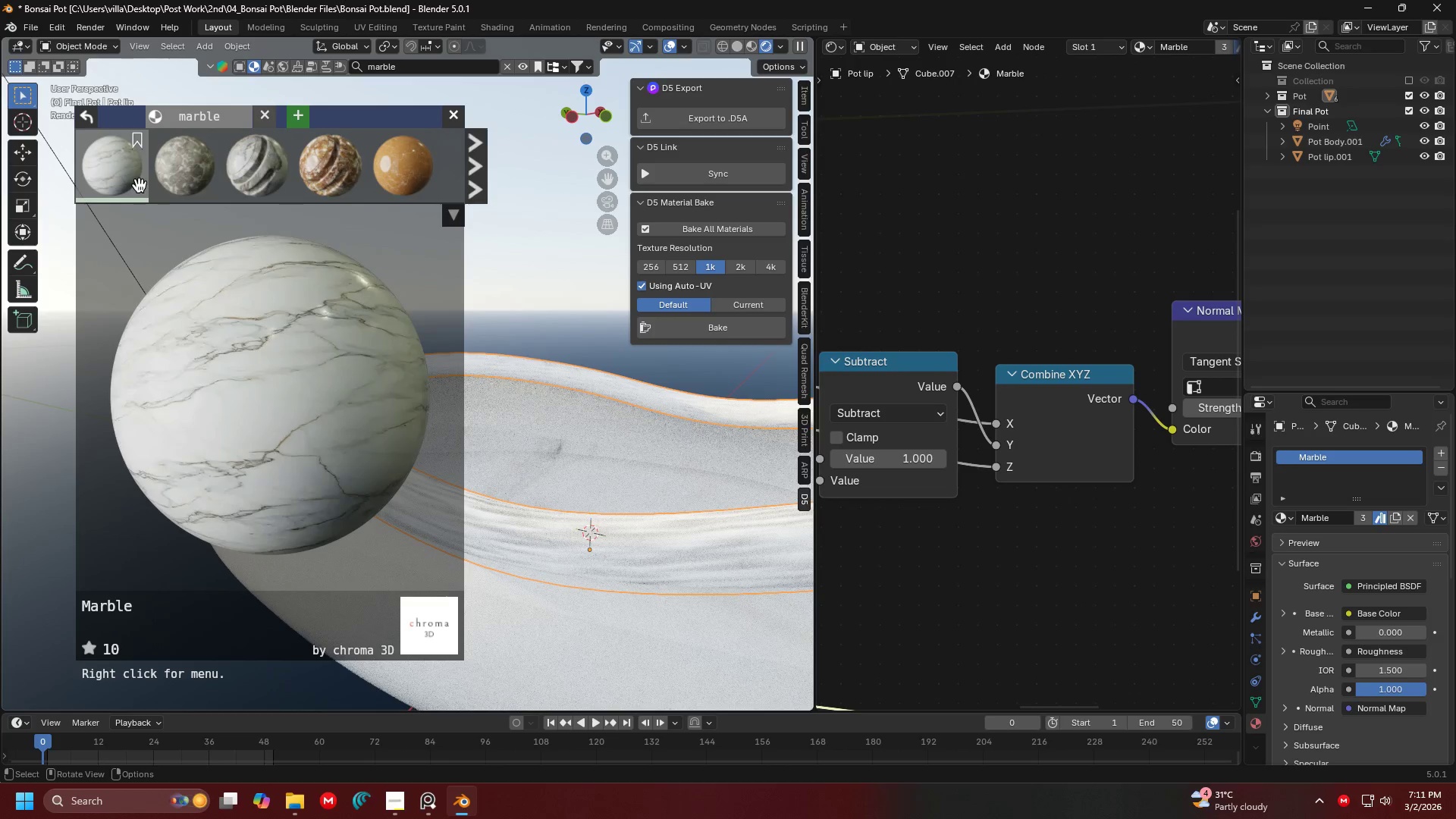 
type(n)
key(Tab)
type(au)
 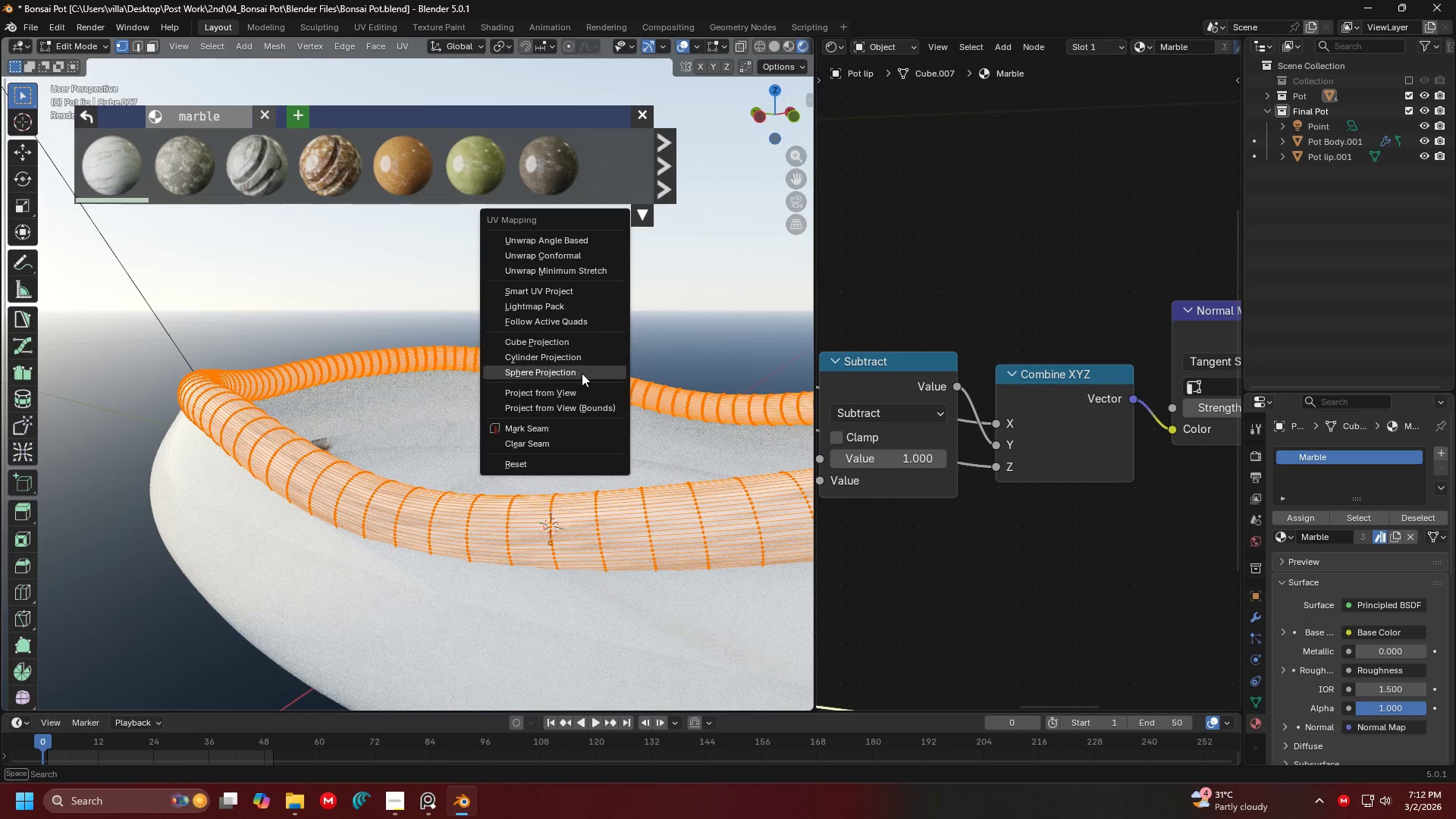 
left_click([581, 375])
 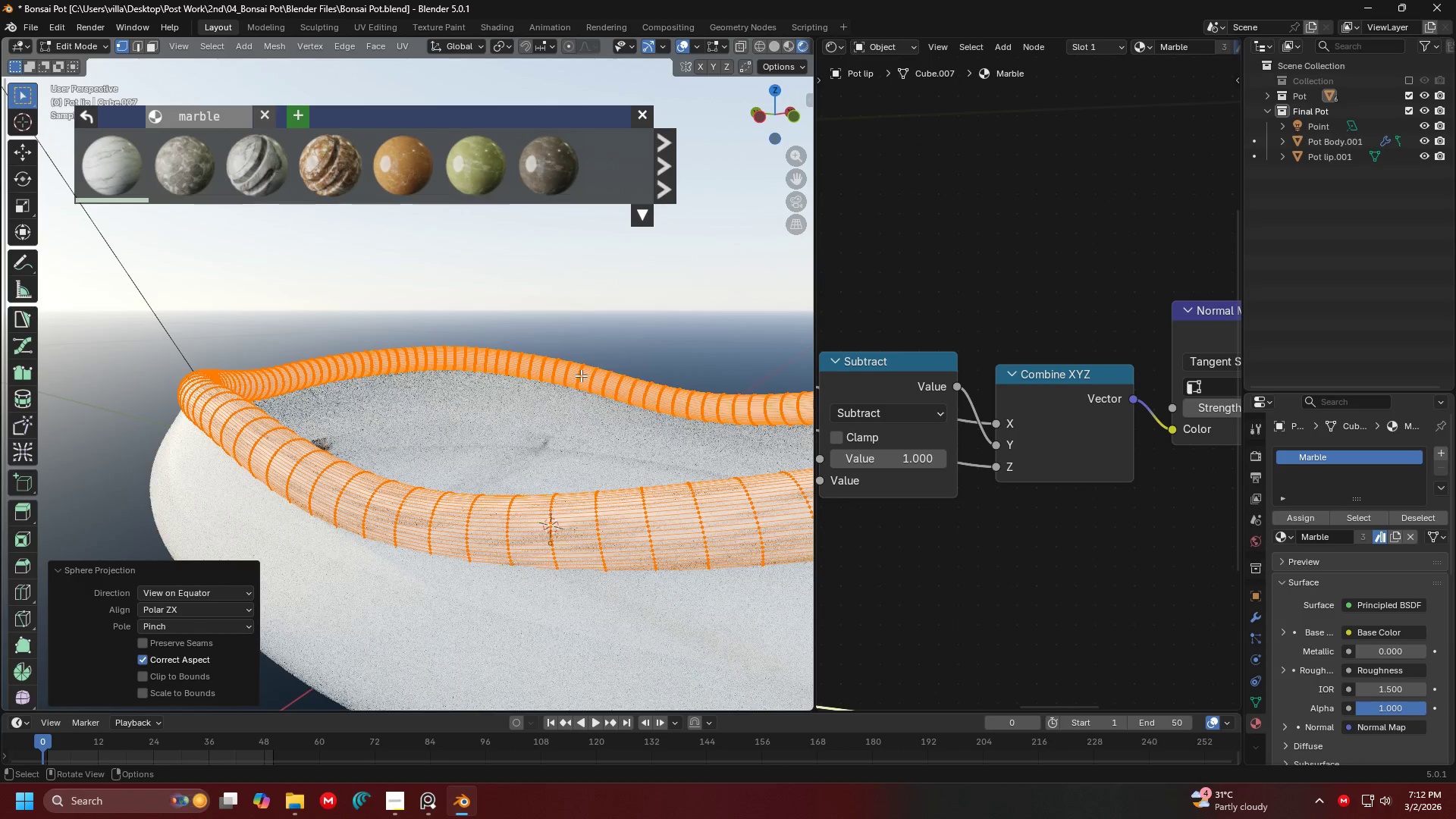 
key(Tab)
 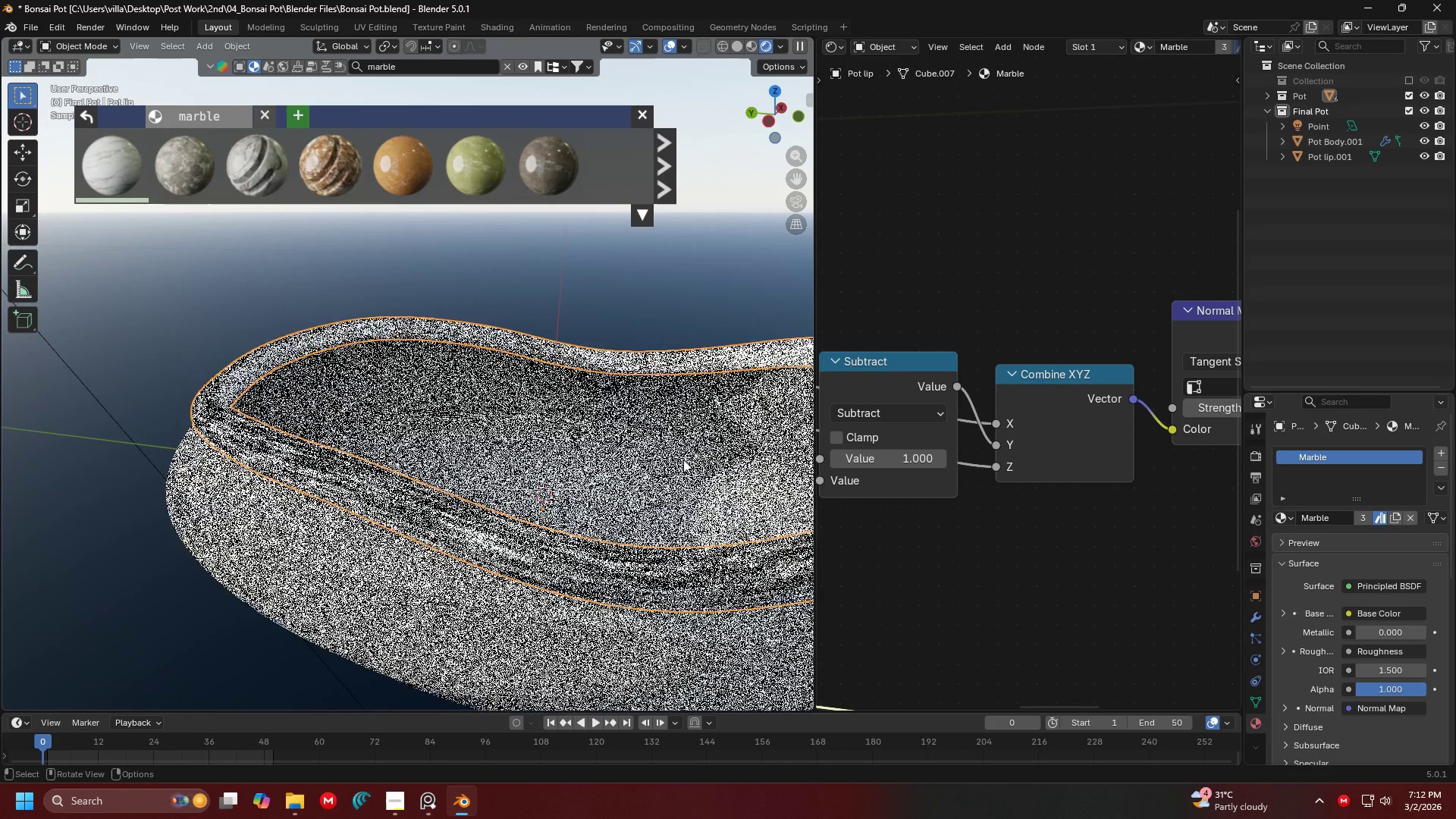 
key(Tab)
 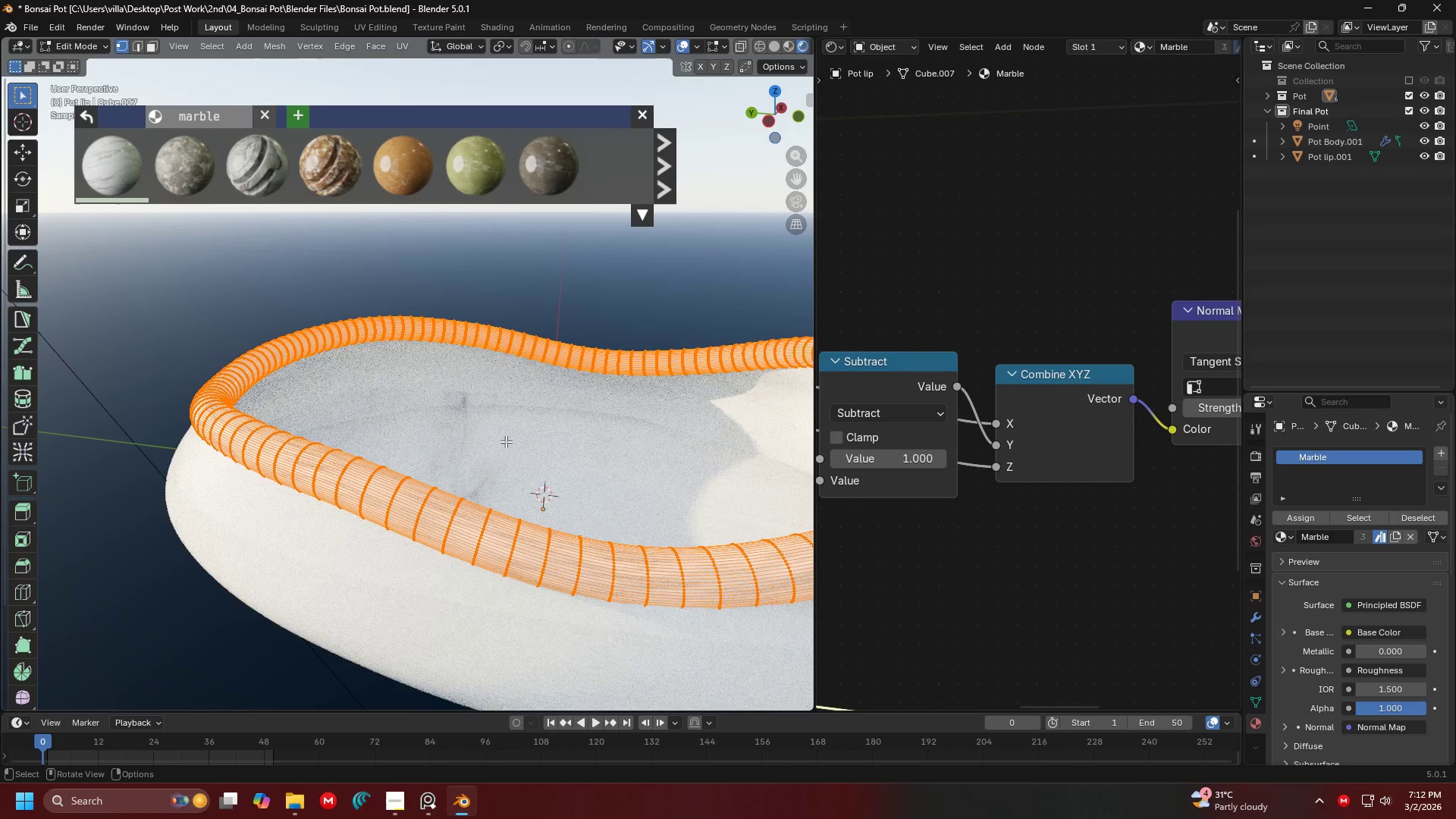 
key(Tab)
 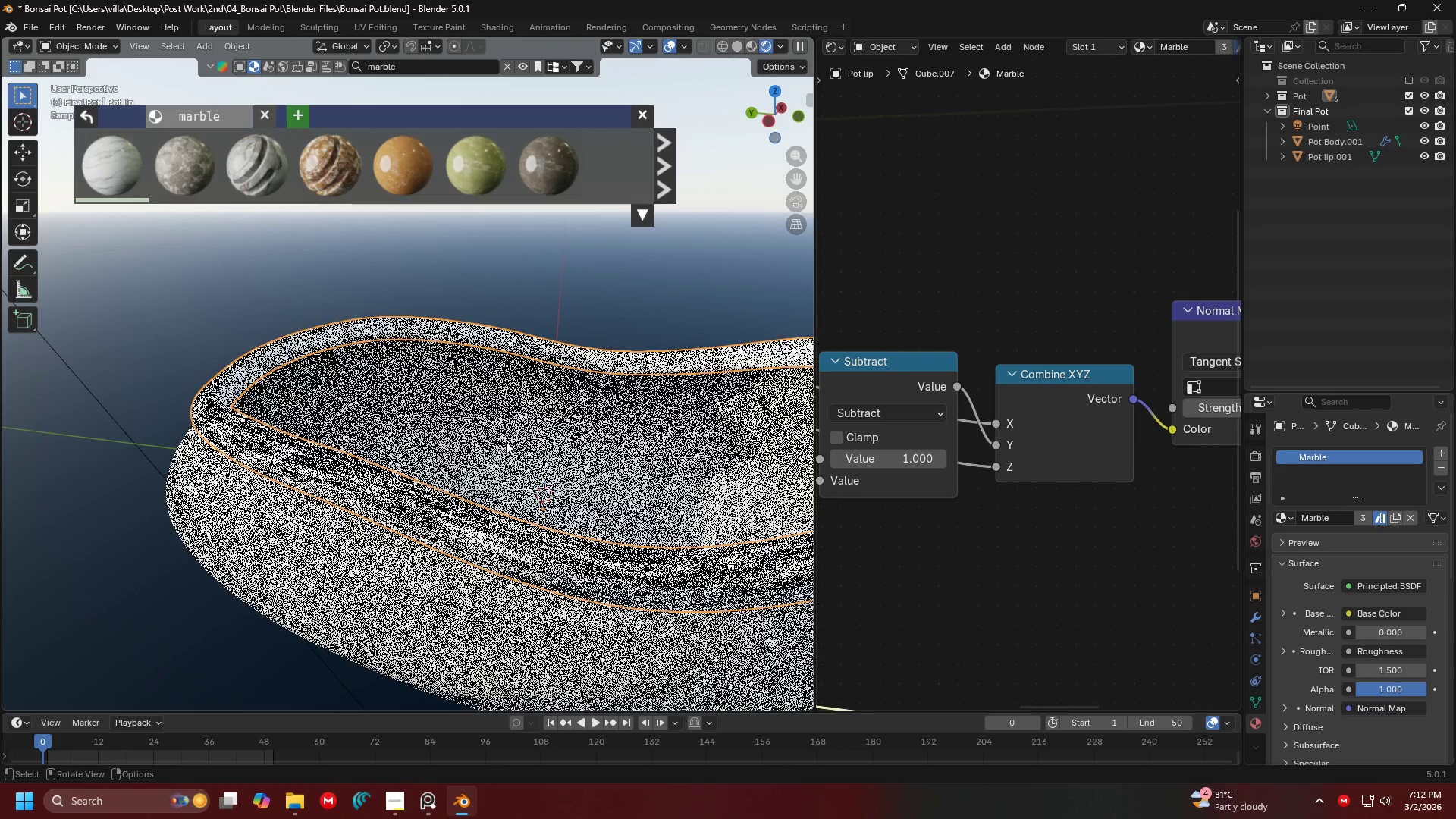 
key(Control+ControlLeft)
 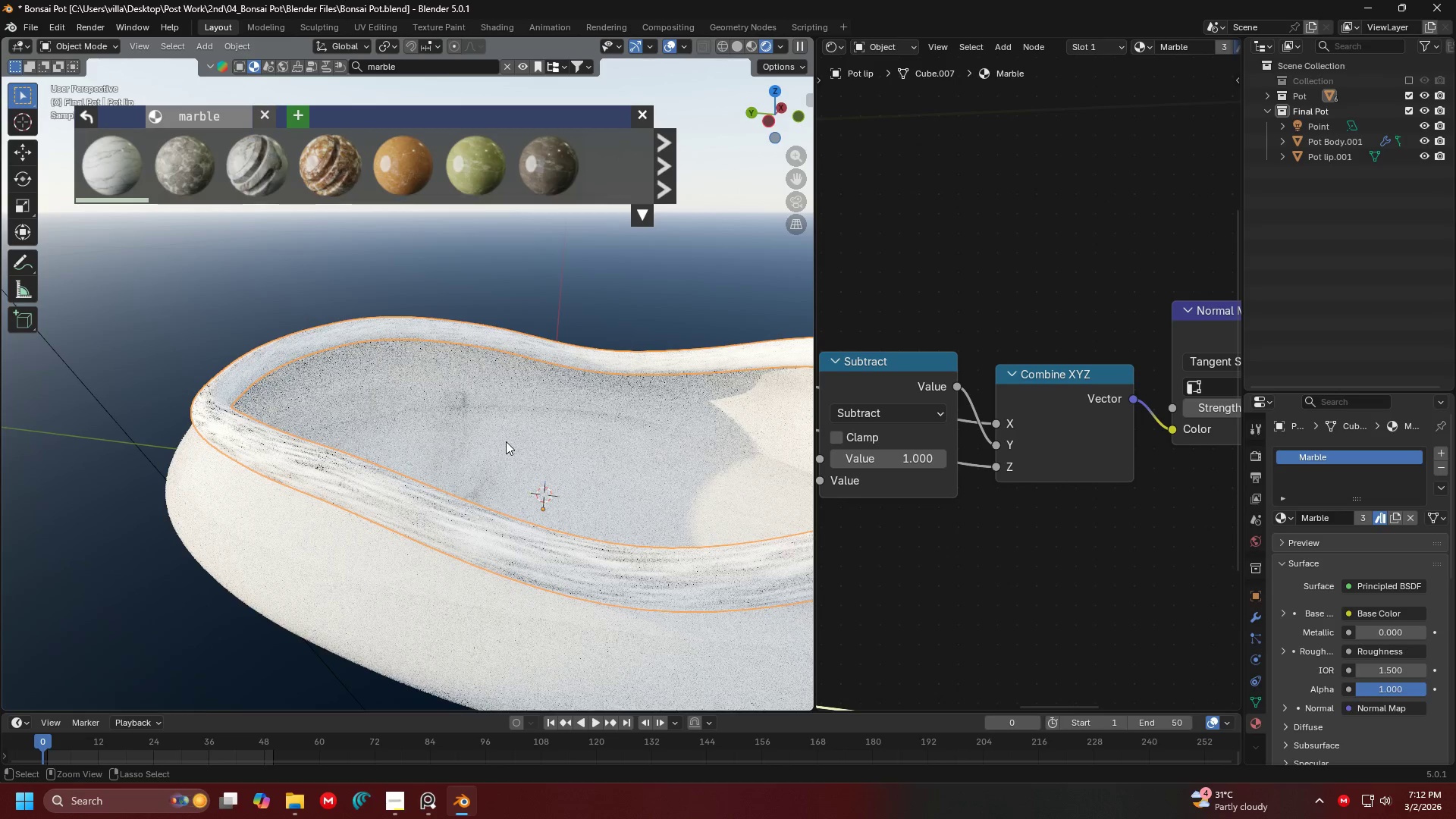 
key(Control+A)
 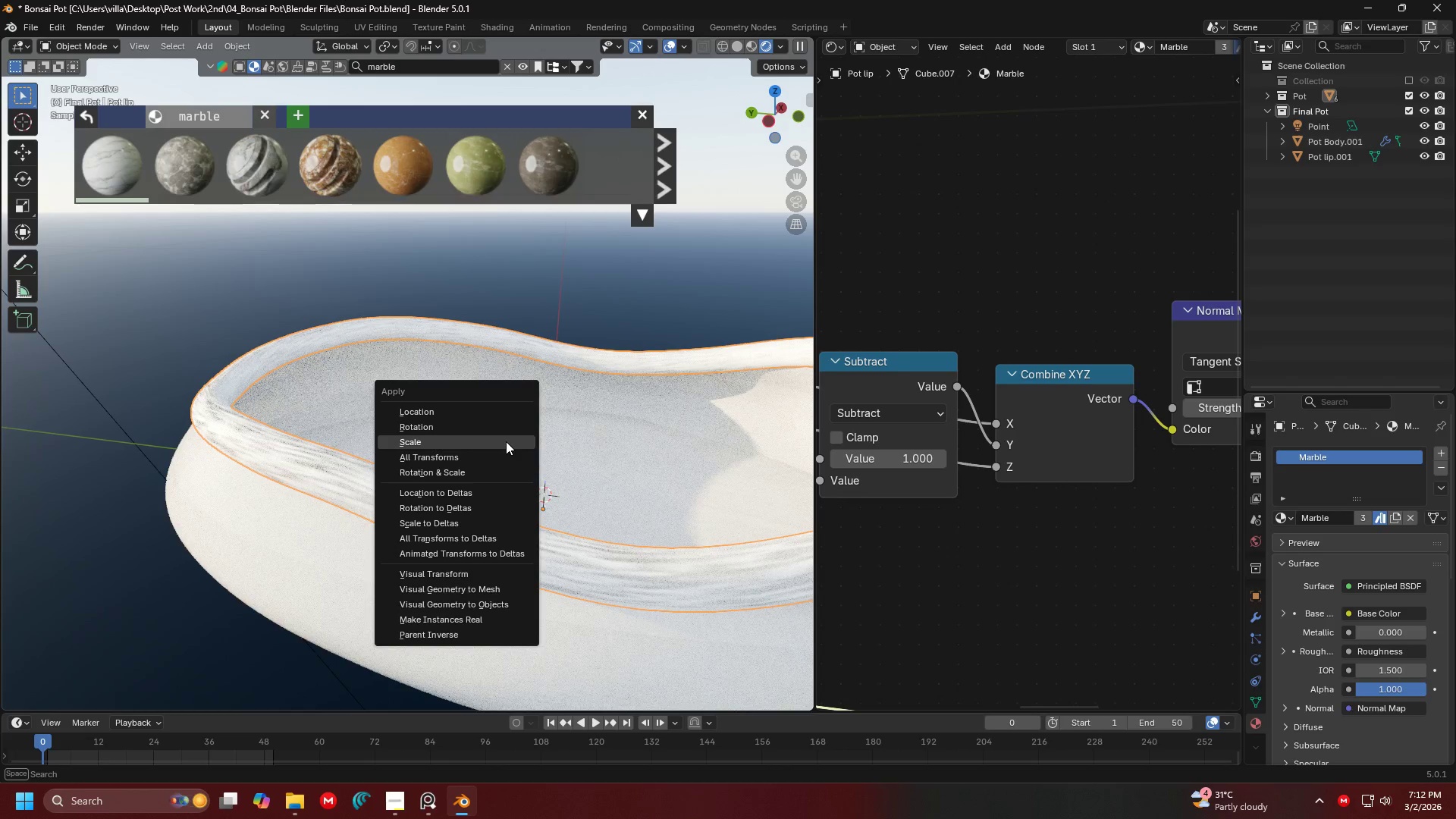 
left_click([506, 441])
 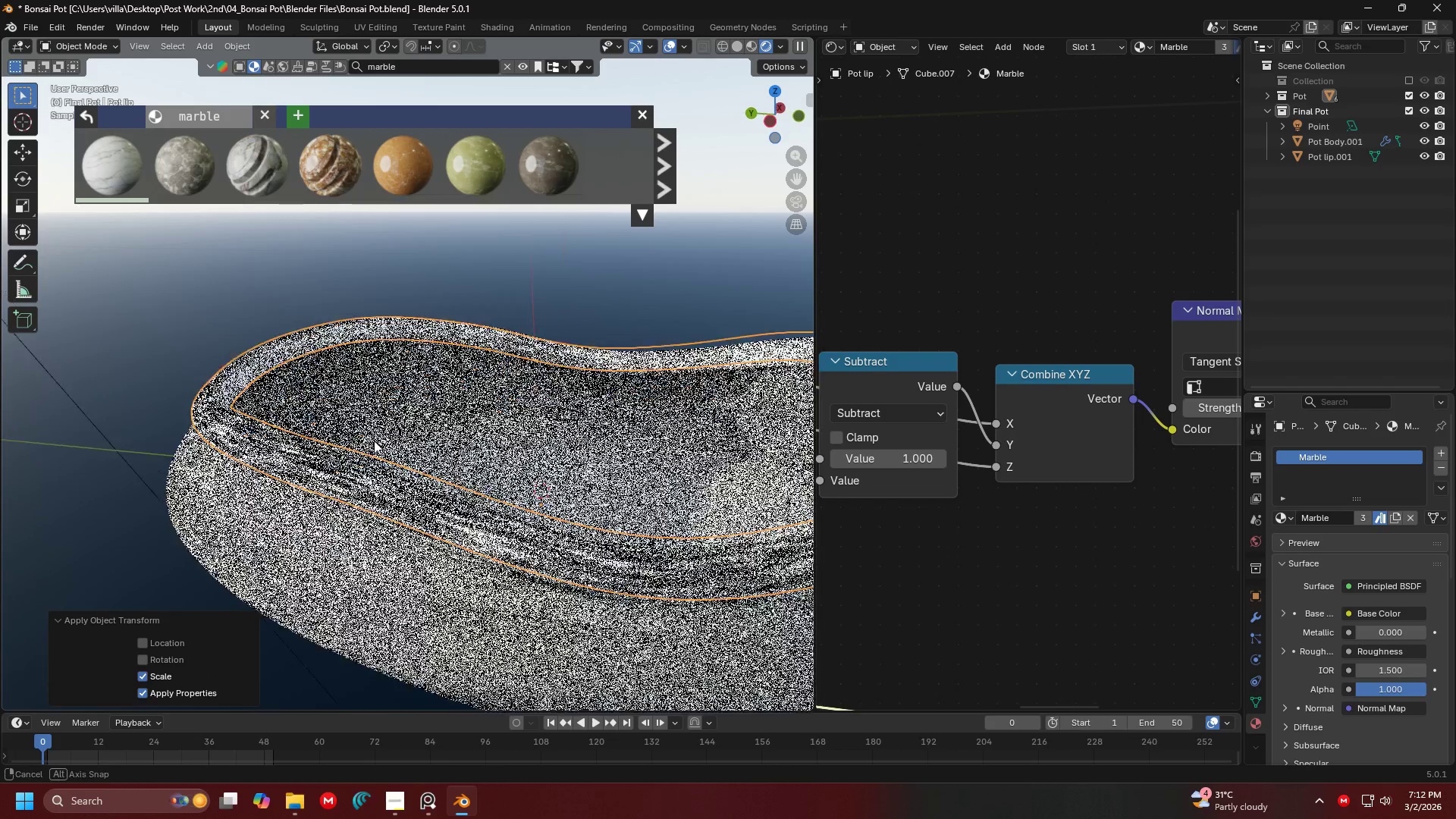 
key(Tab)
 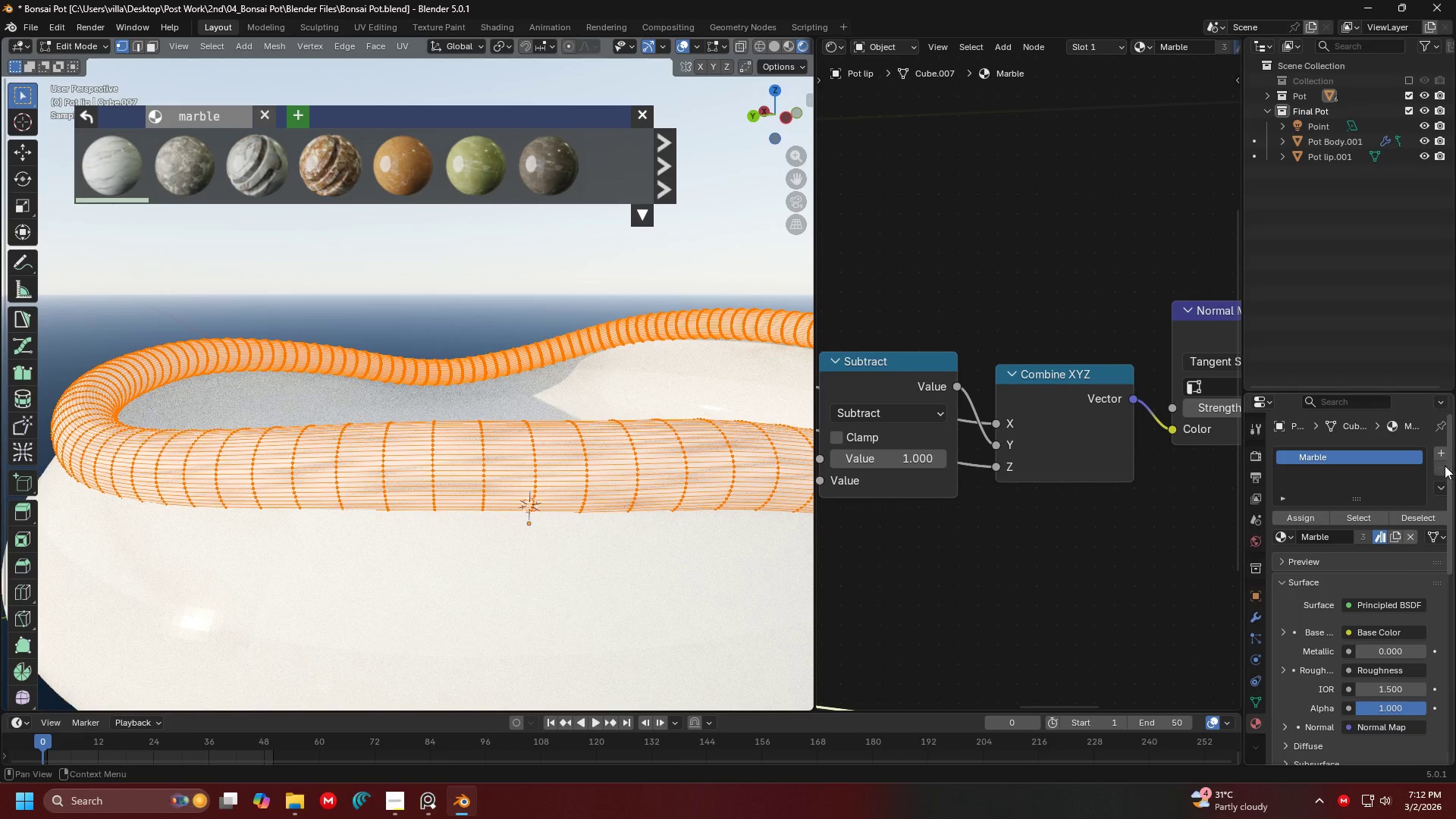 
scroll: coordinate [453, 422], scroll_direction: up, amount: 2.0
 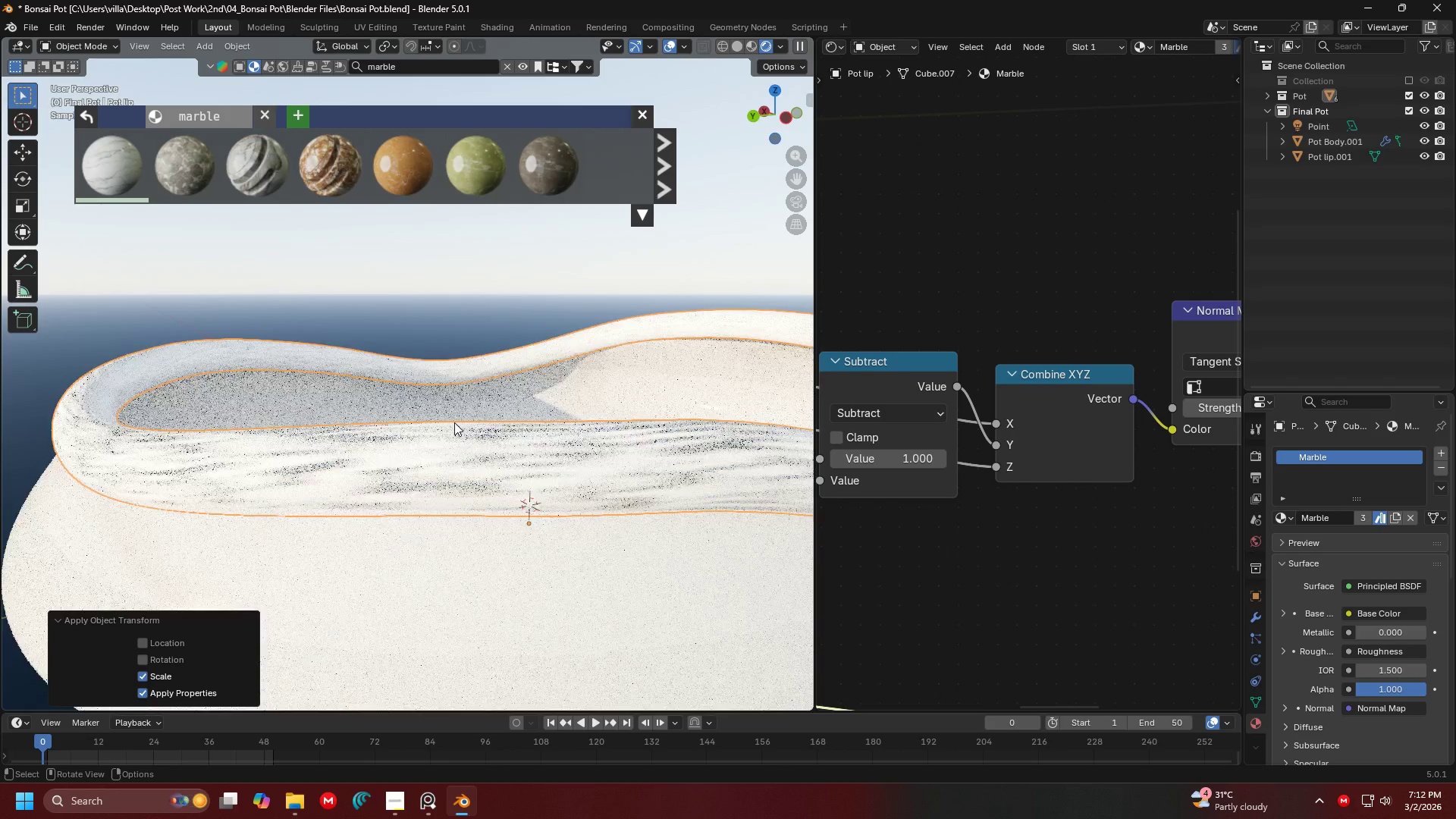 
left_click([445, 345])
 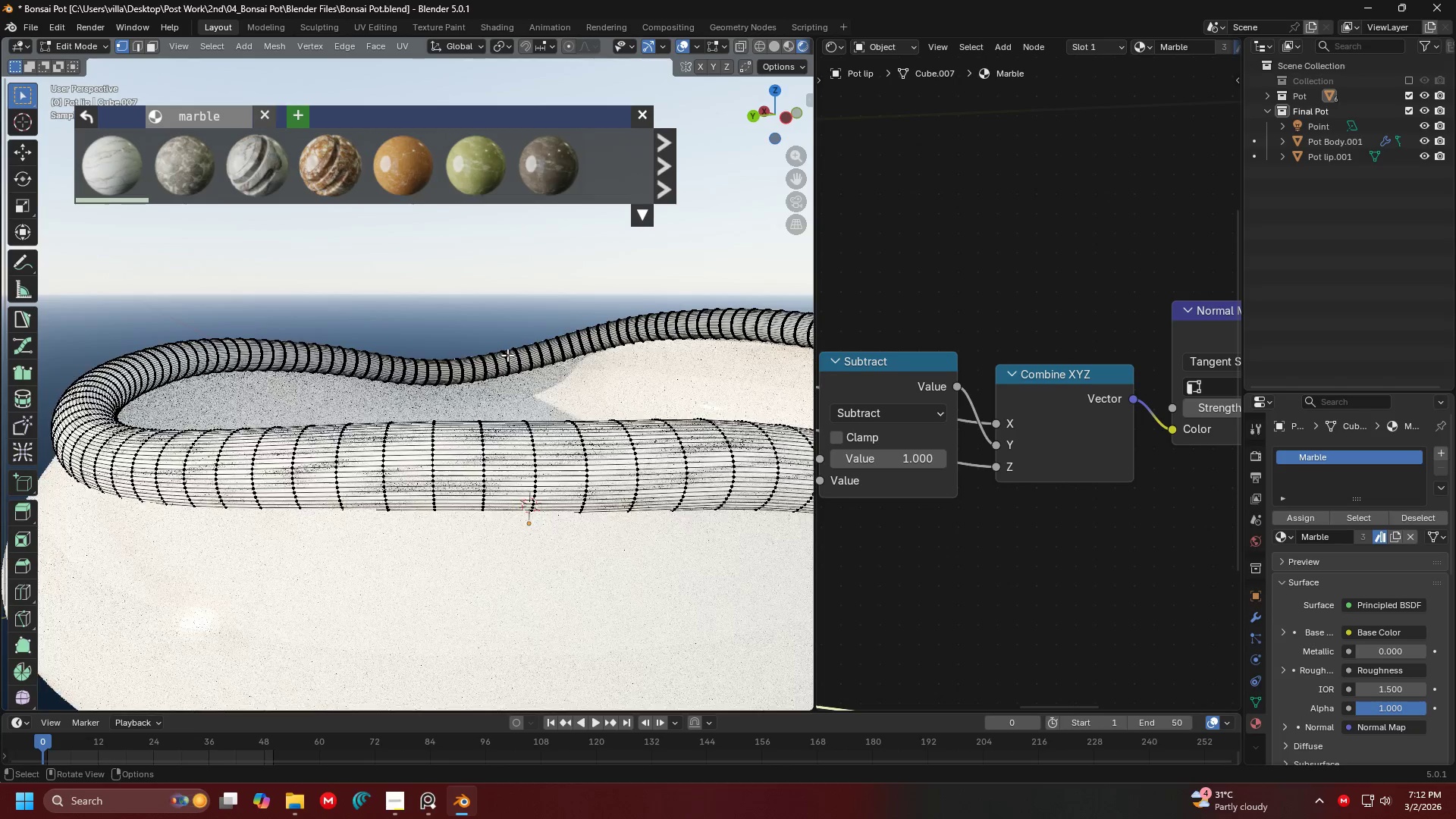 
key(Tab)
 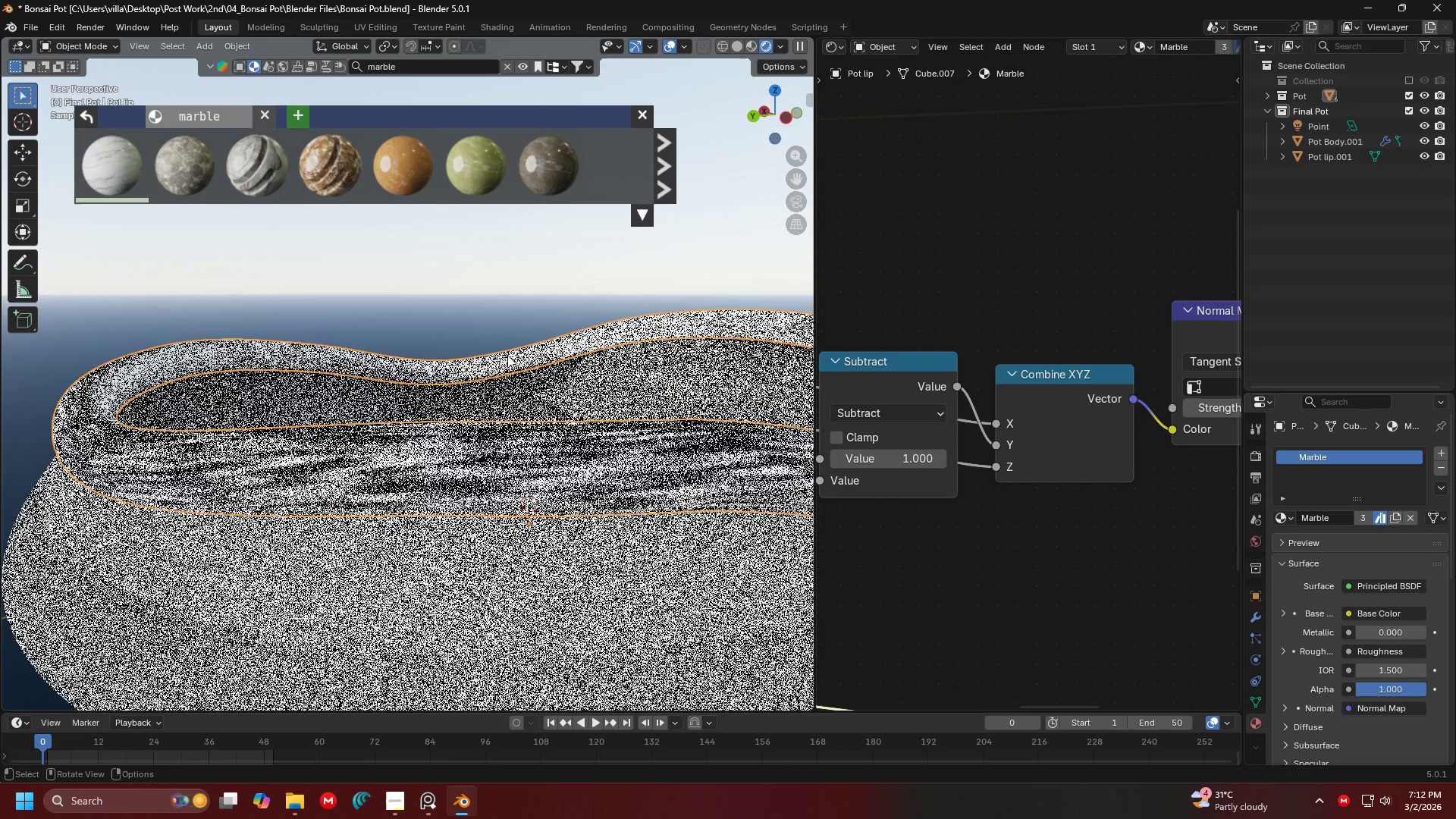 
scroll: coordinate [507, 355], scroll_direction: down, amount: 5.0
 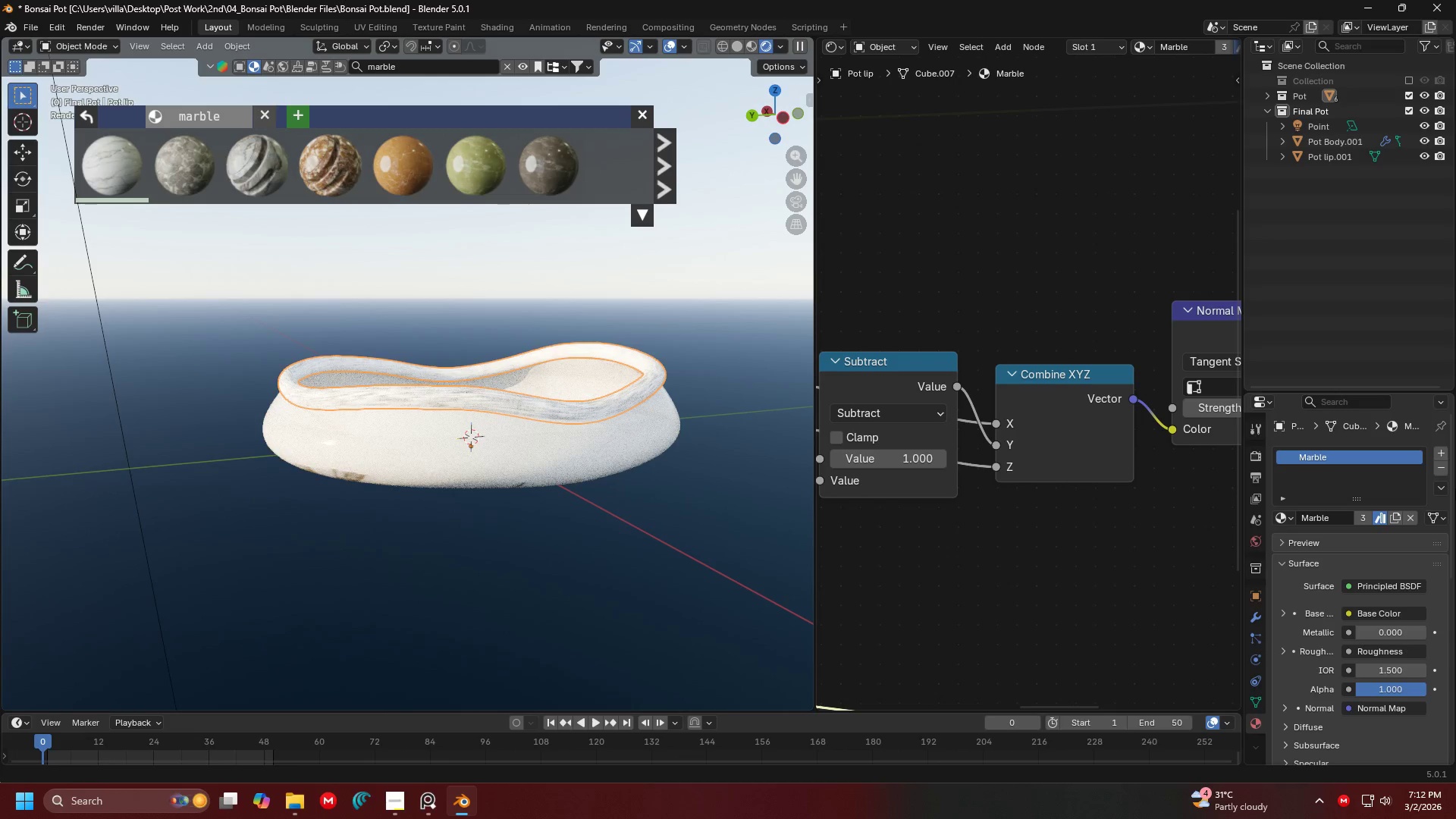 
left_click([1439, 463])
 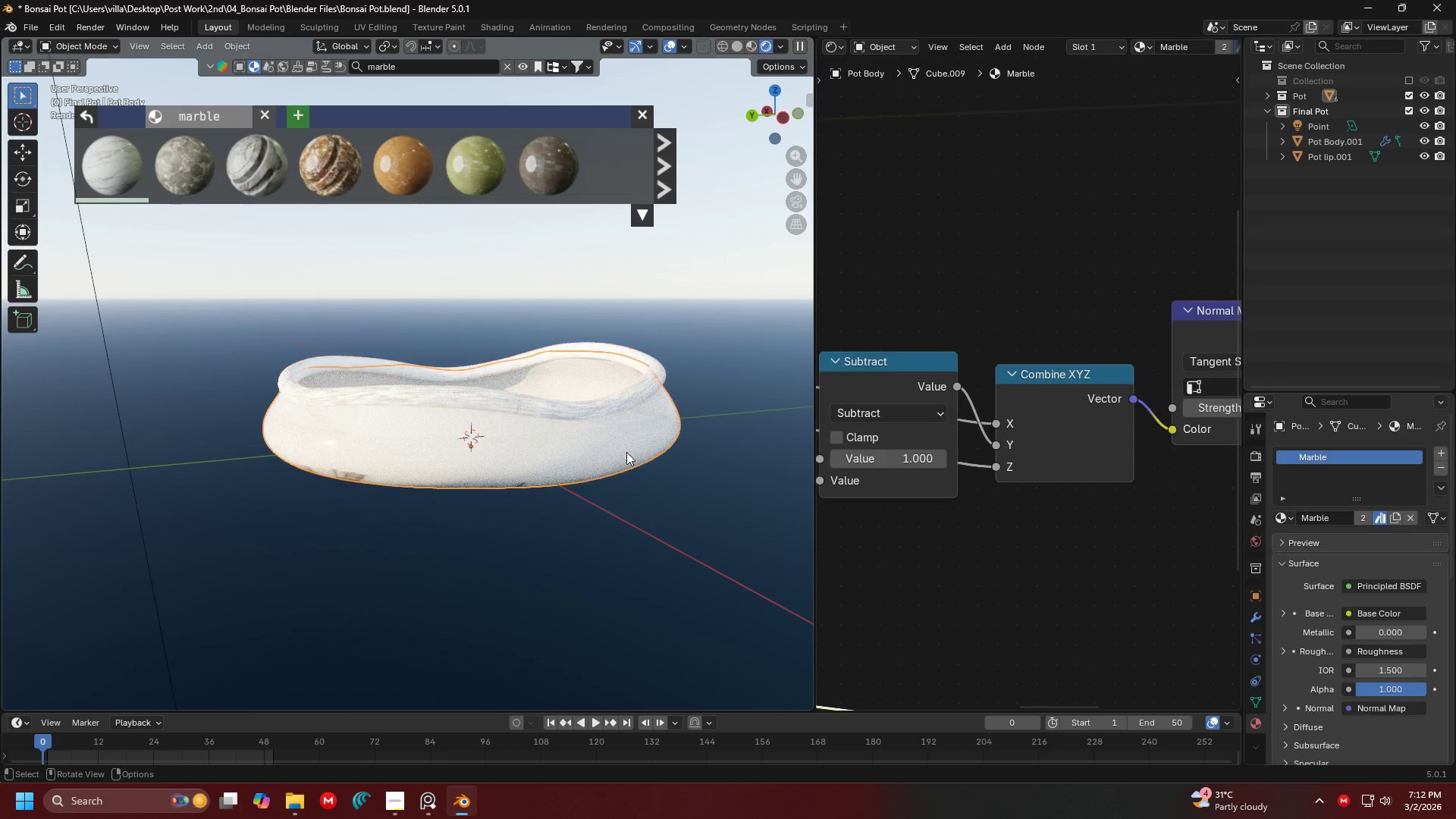 
double_click([650, 410])
 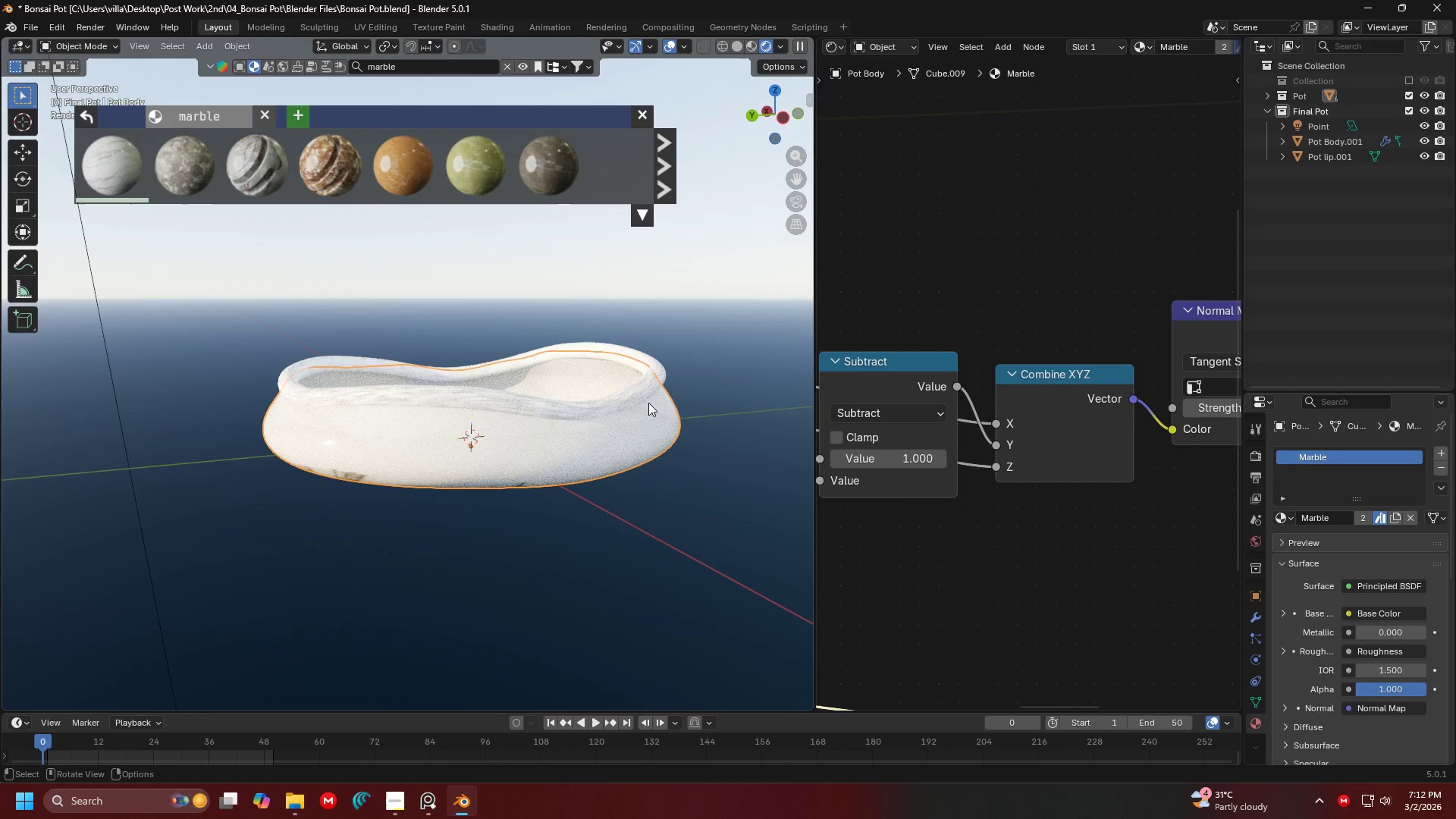 
triple_click([647, 391])
 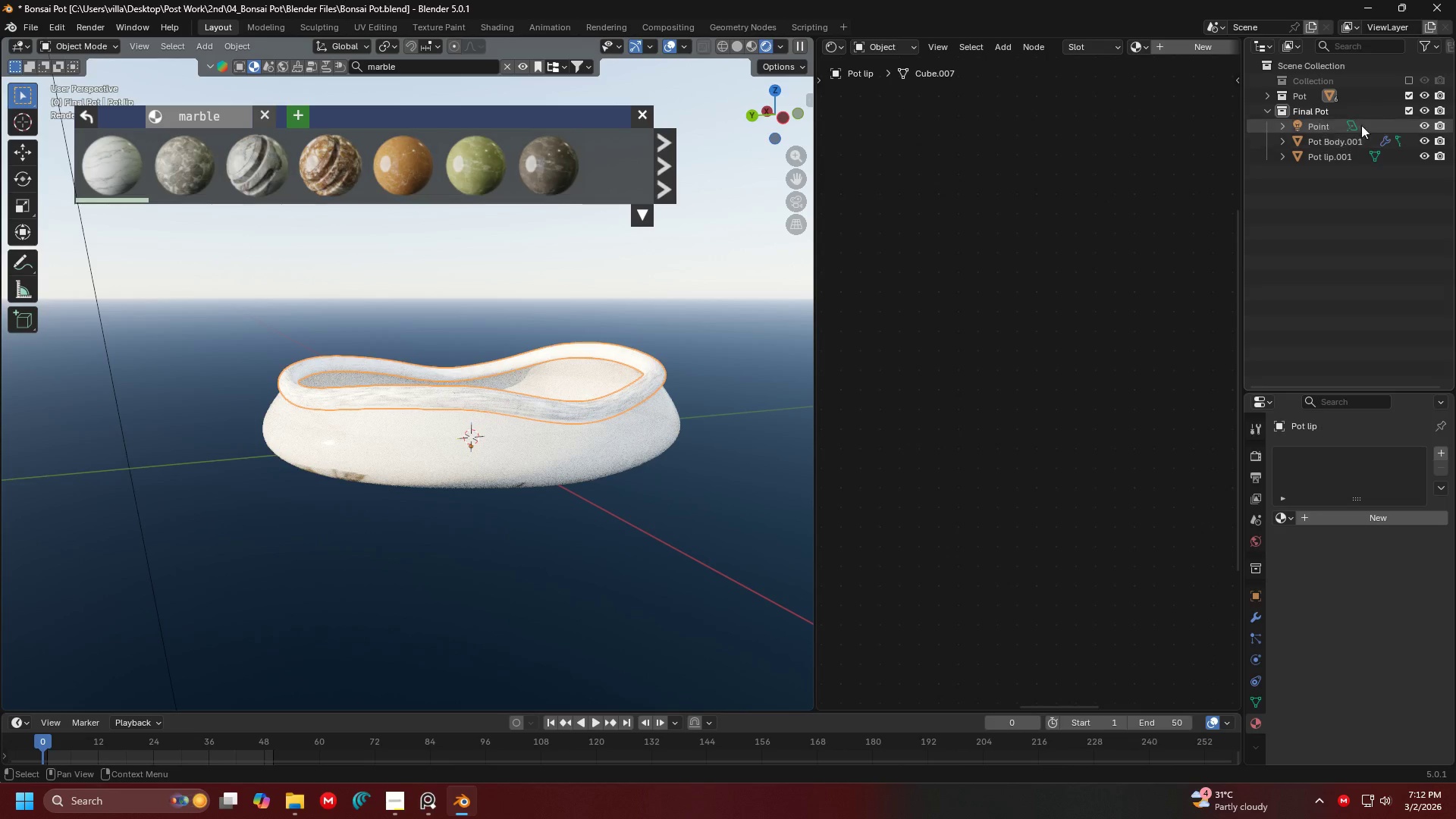 
left_click([1408, 97])
 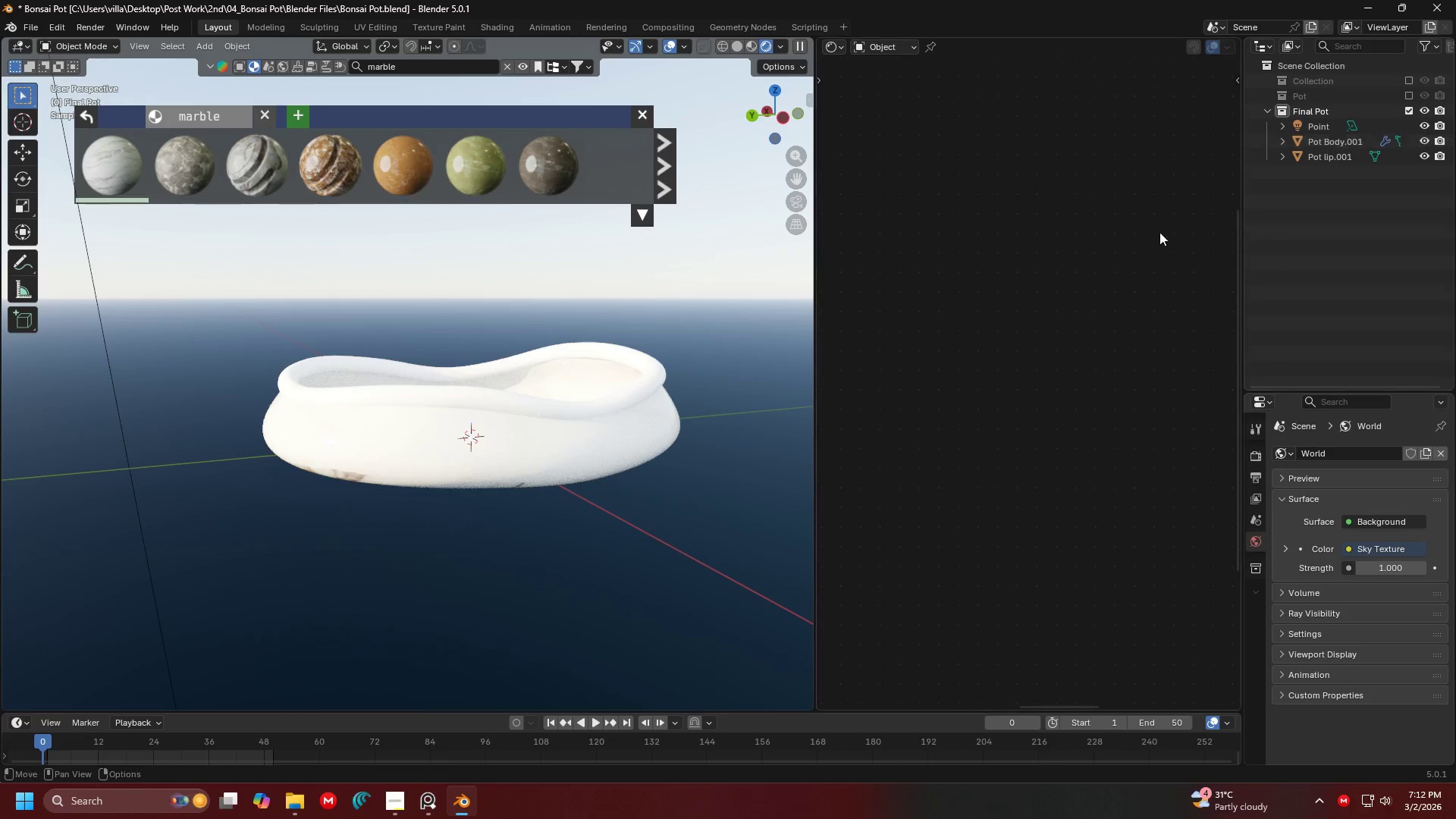 
key(Shift+ShiftLeft)
 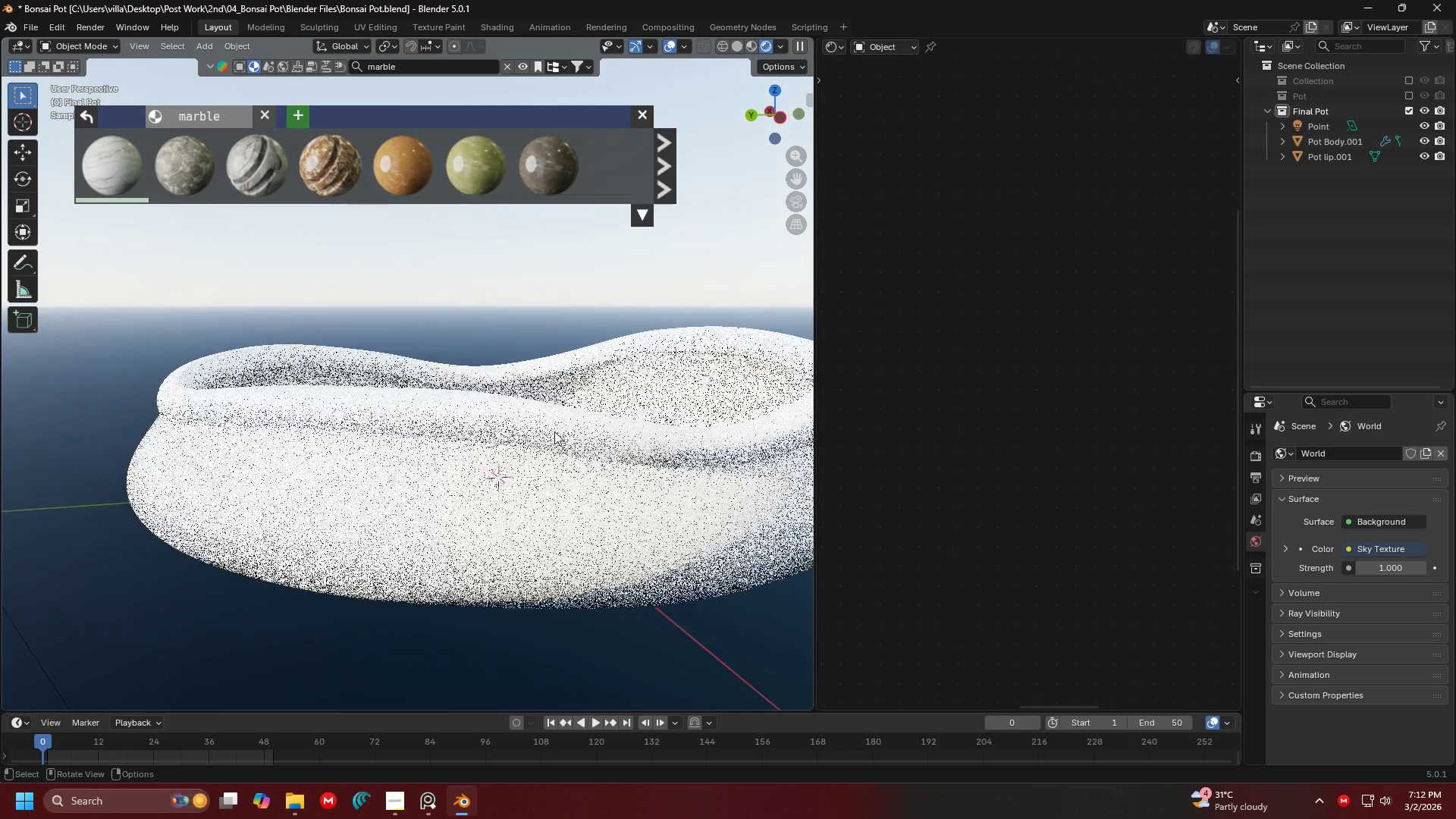 
scroll: coordinate [542, 416], scroll_direction: up, amount: 3.0
 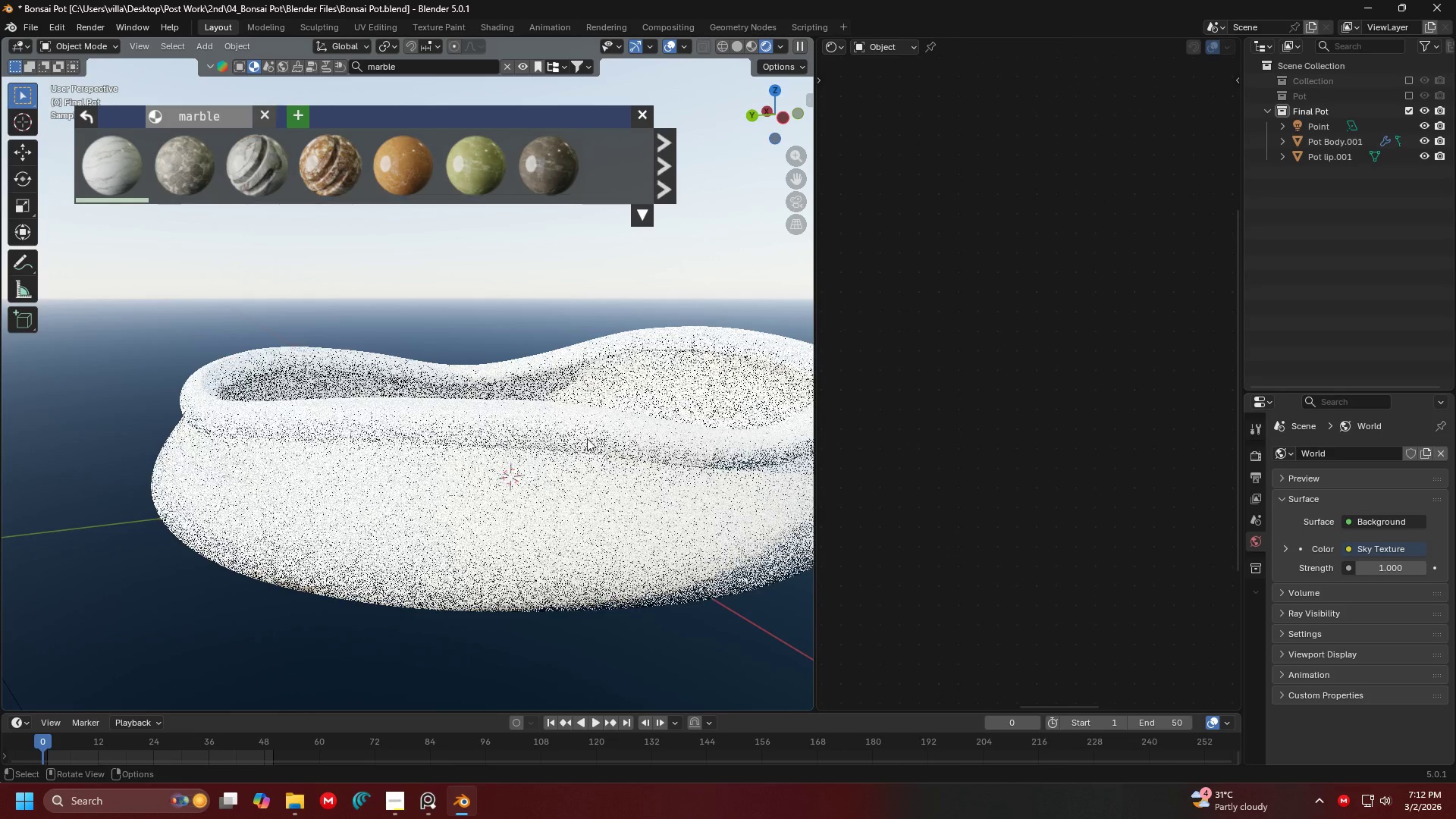 
left_click([554, 431])
 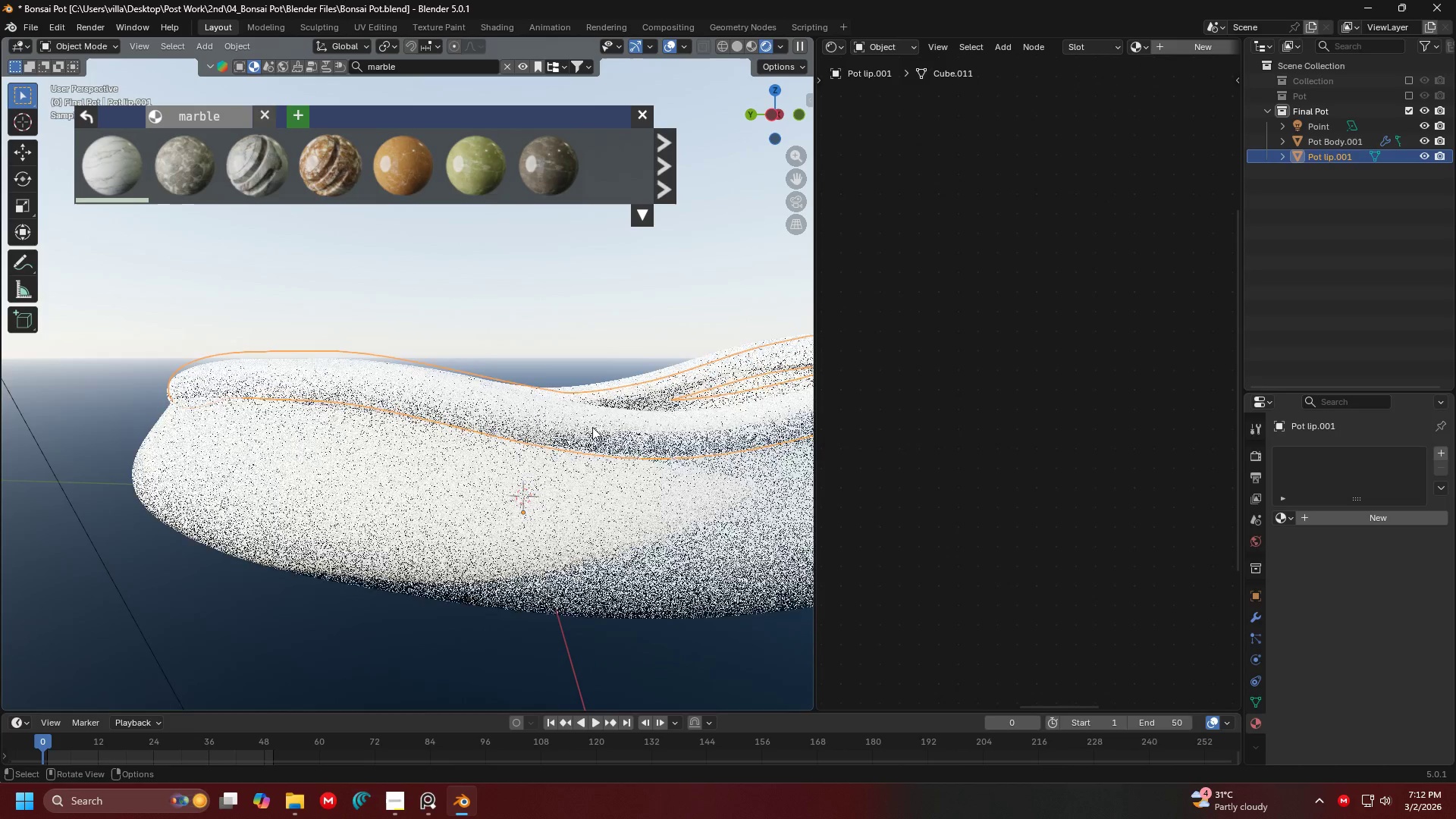 
scroll: coordinate [481, 425], scroll_direction: down, amount: 3.0
 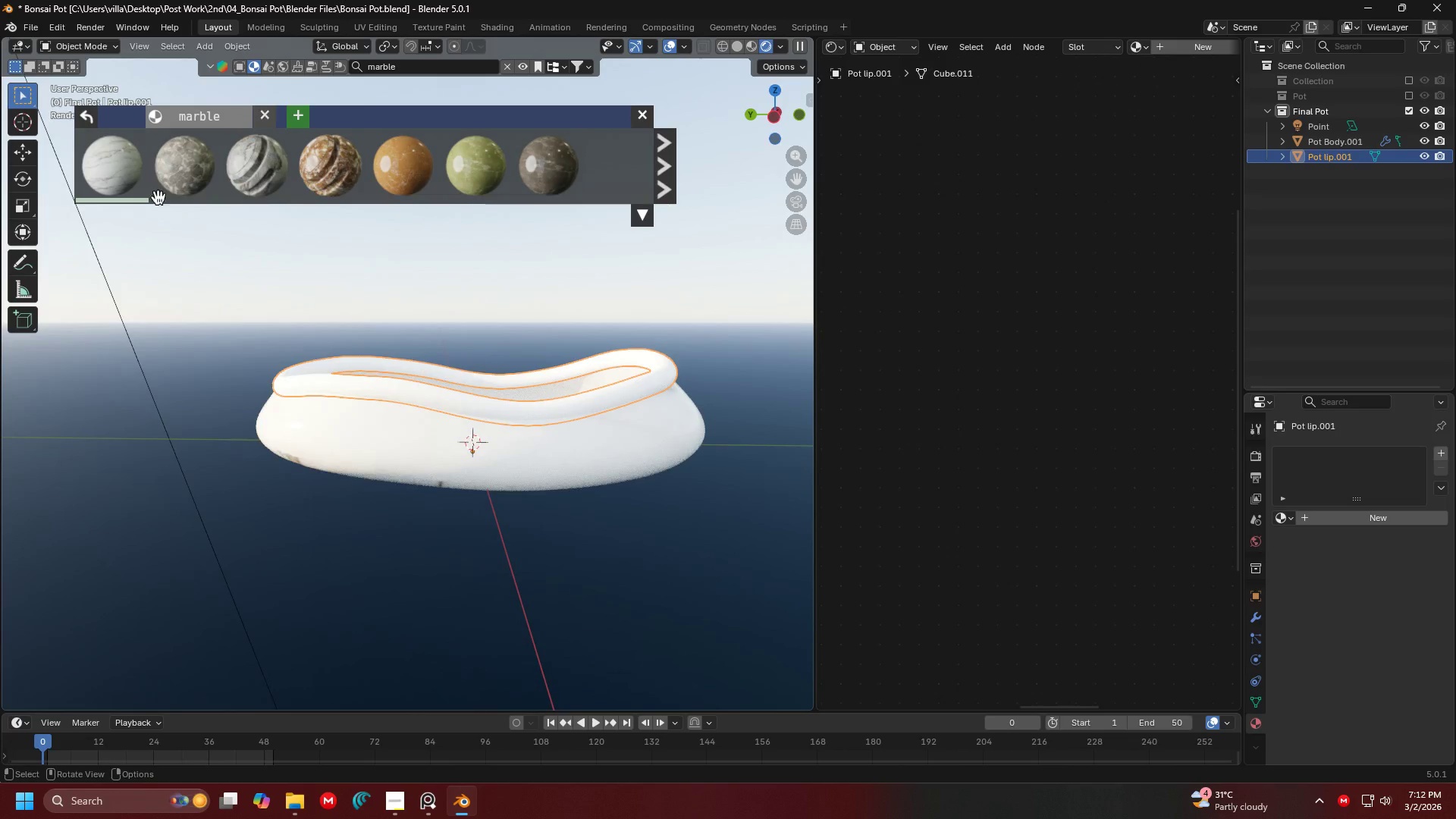 
left_click([111, 175])
 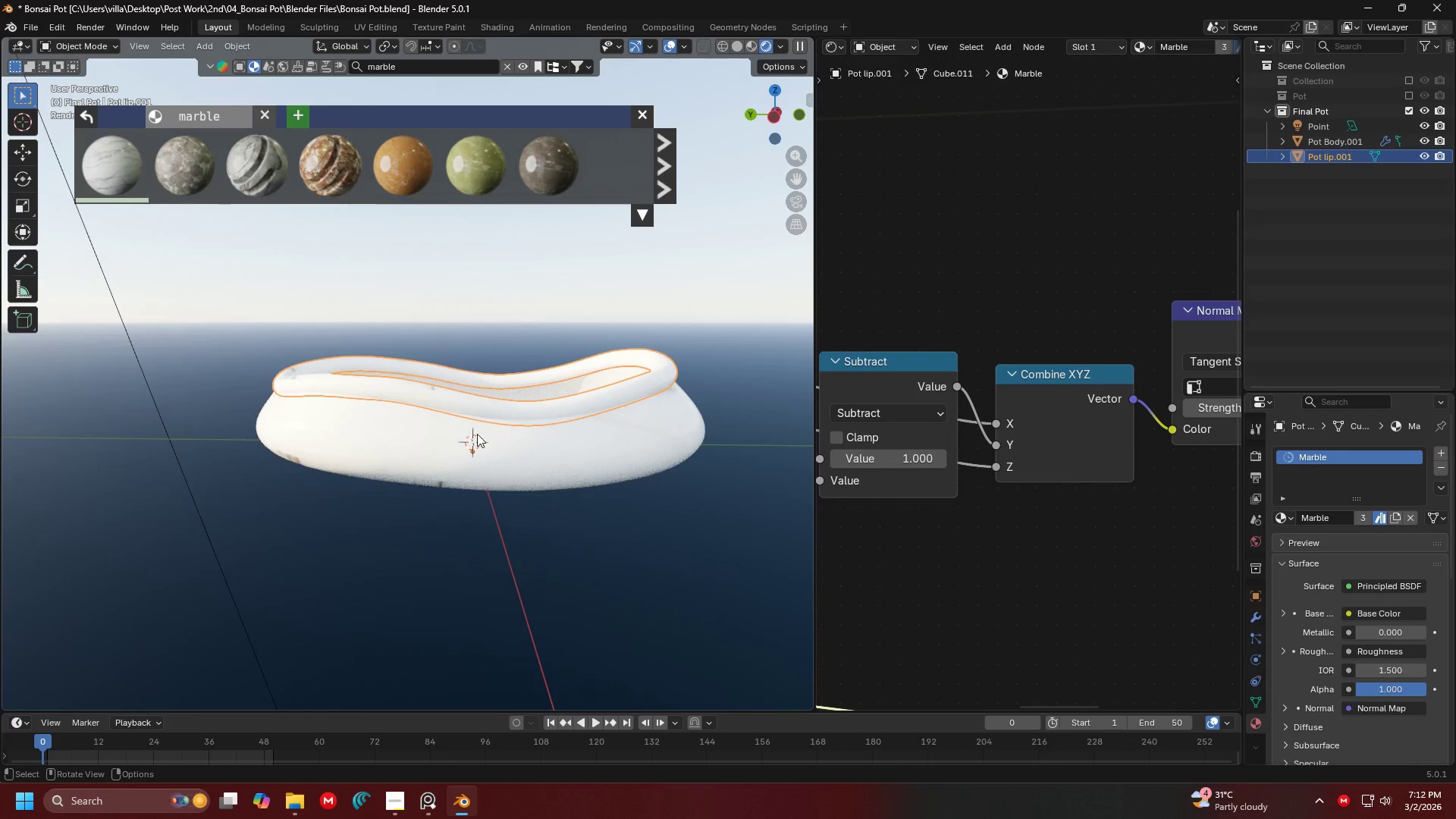 
left_click([363, 447])
 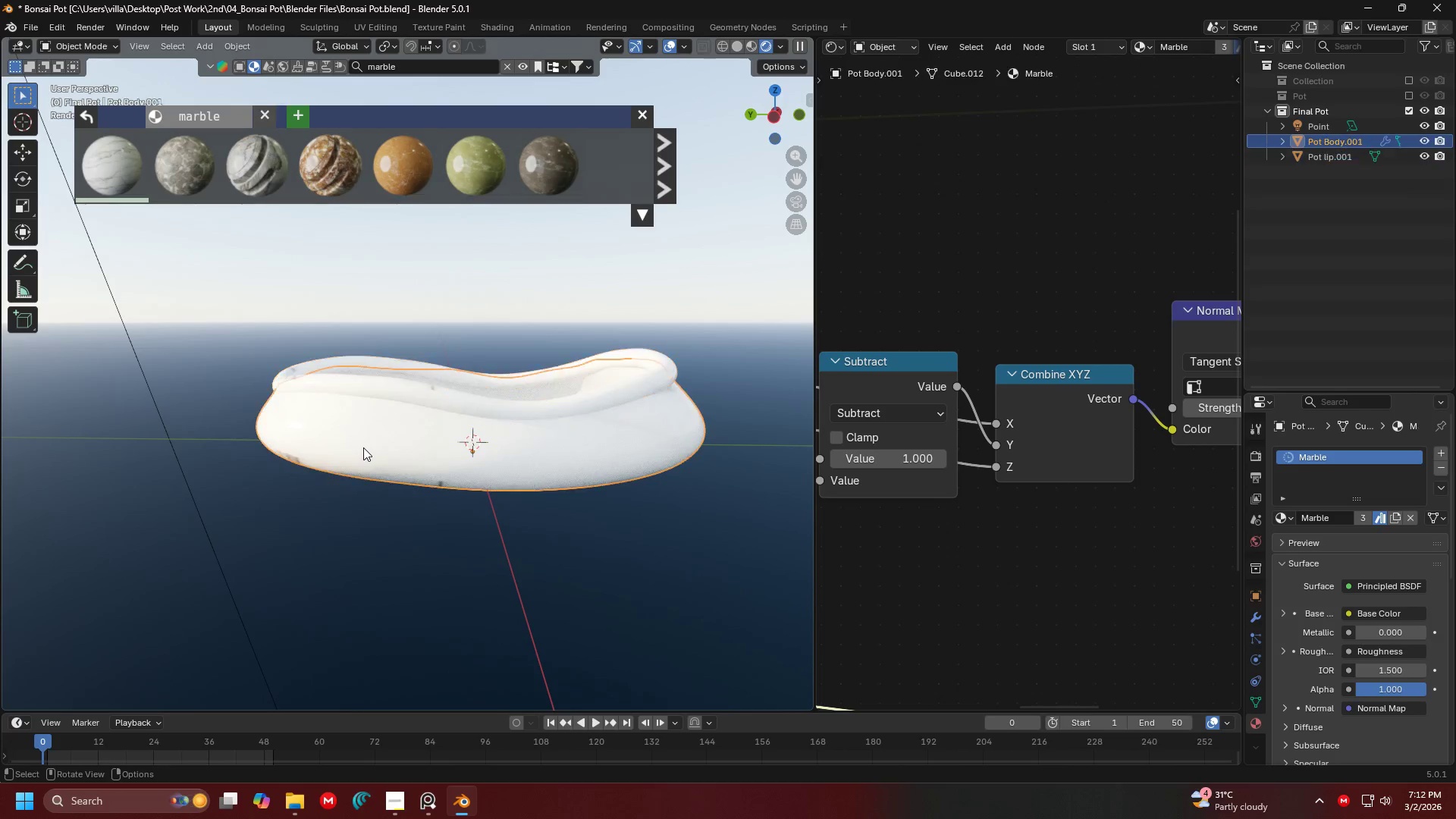 
scroll: coordinate [364, 447], scroll_direction: up, amount: 4.0
 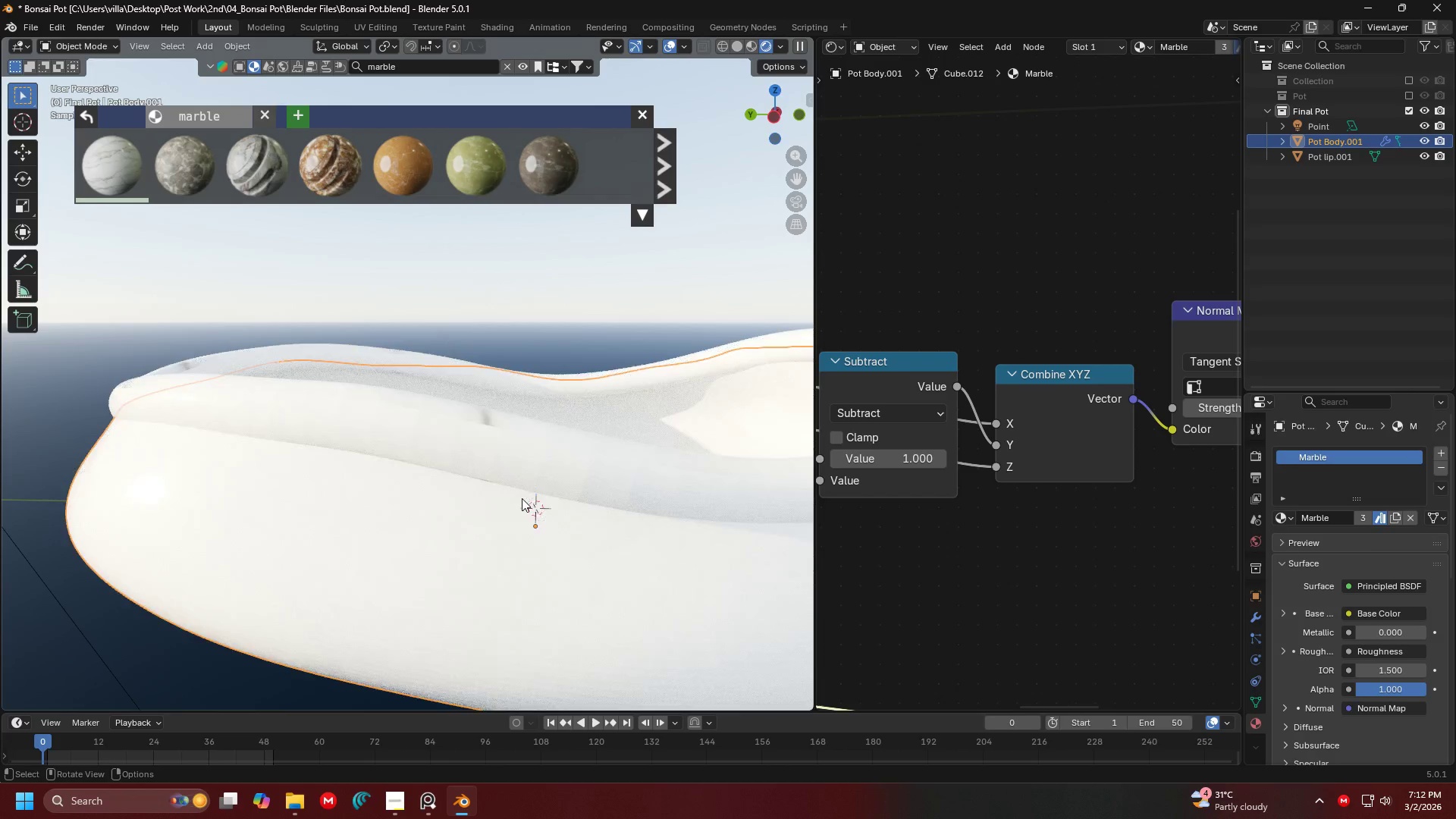 
scroll: coordinate [424, 438], scroll_direction: none, amount: 0.0
 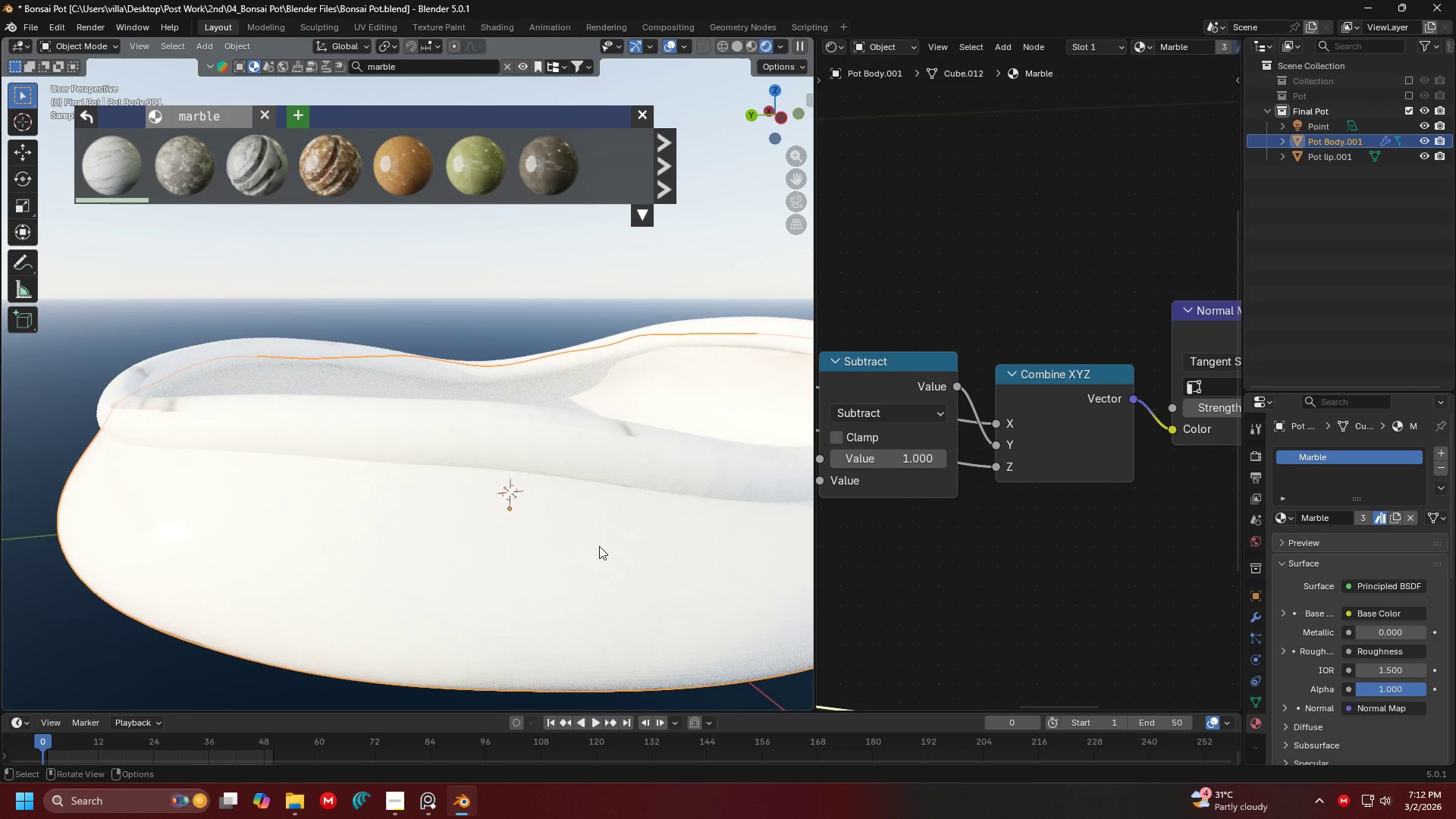 
key(Shift+ShiftLeft)
 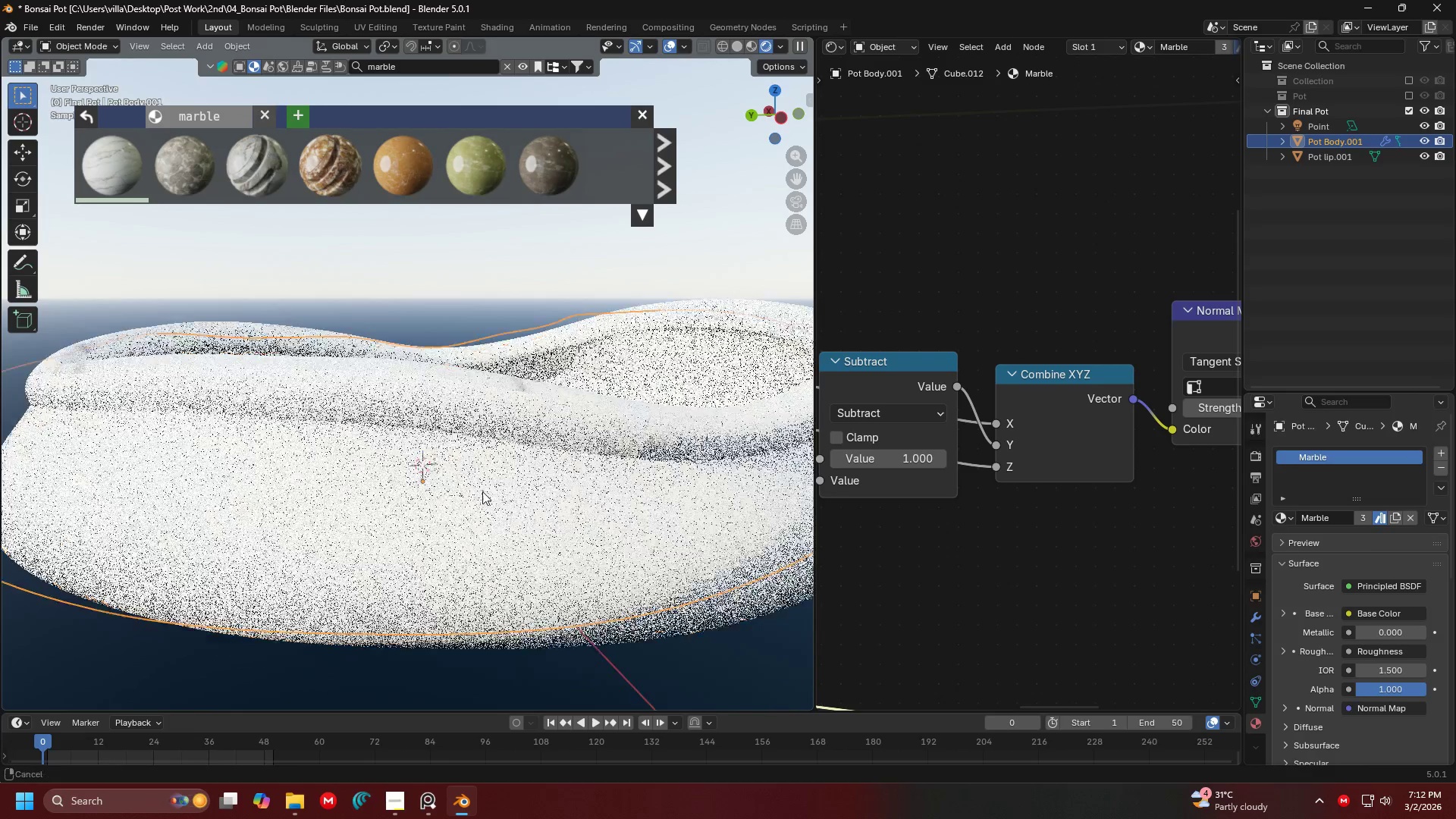 
key(Shift+ShiftLeft)
 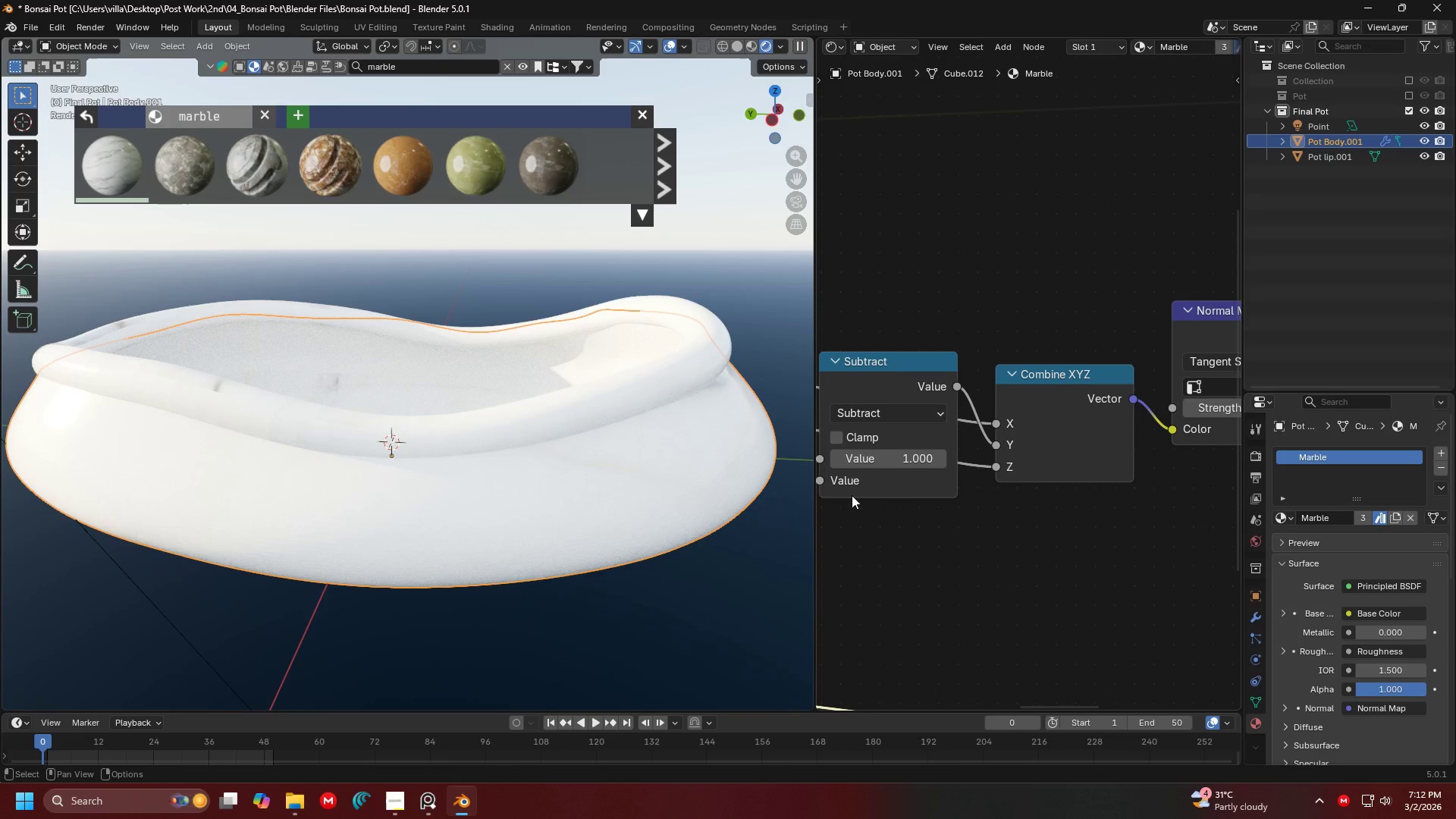 
scroll: coordinate [1044, 489], scroll_direction: down, amount: 14.0
 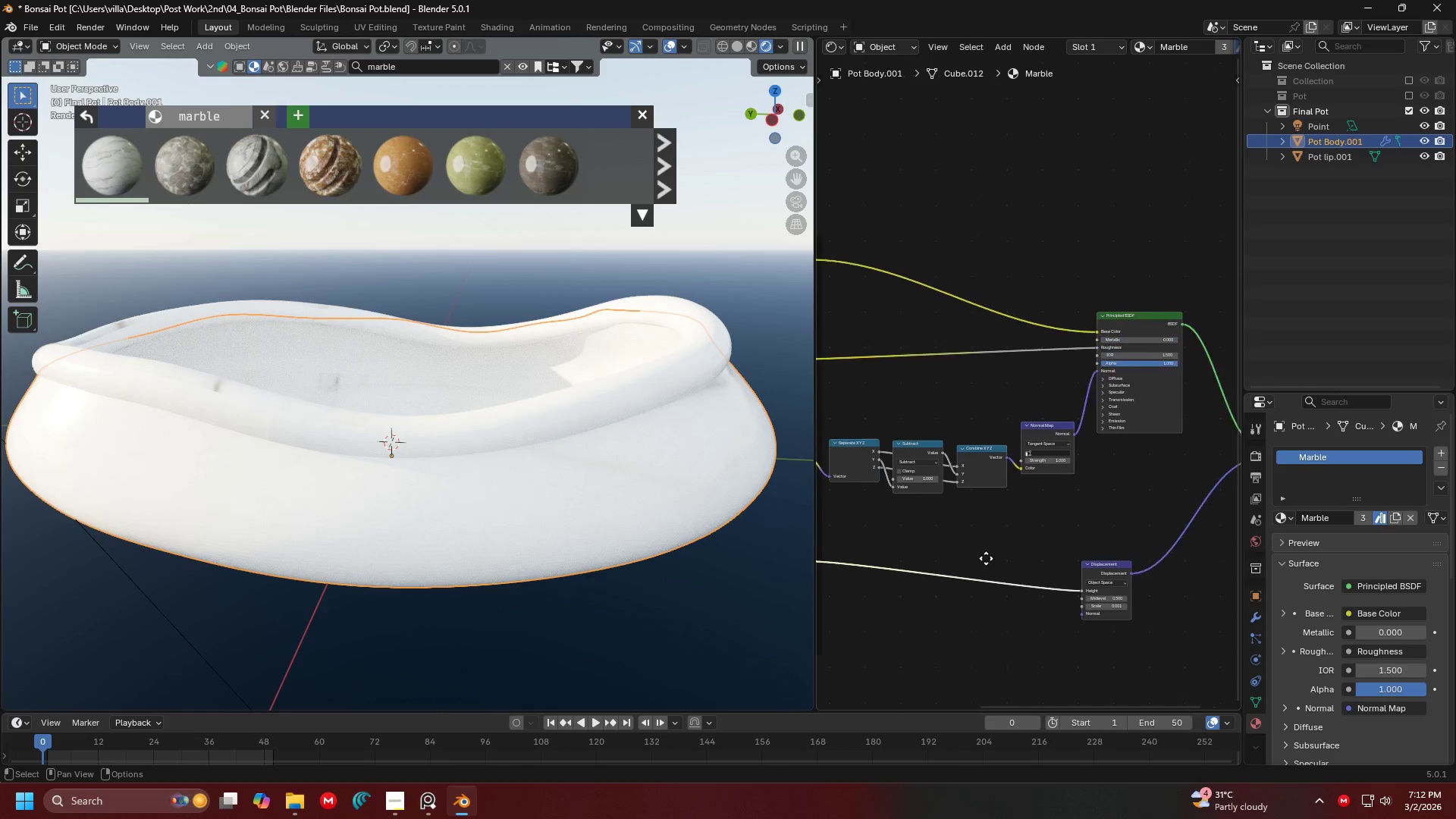 
scroll: coordinate [1060, 551], scroll_direction: up, amount: 4.0
 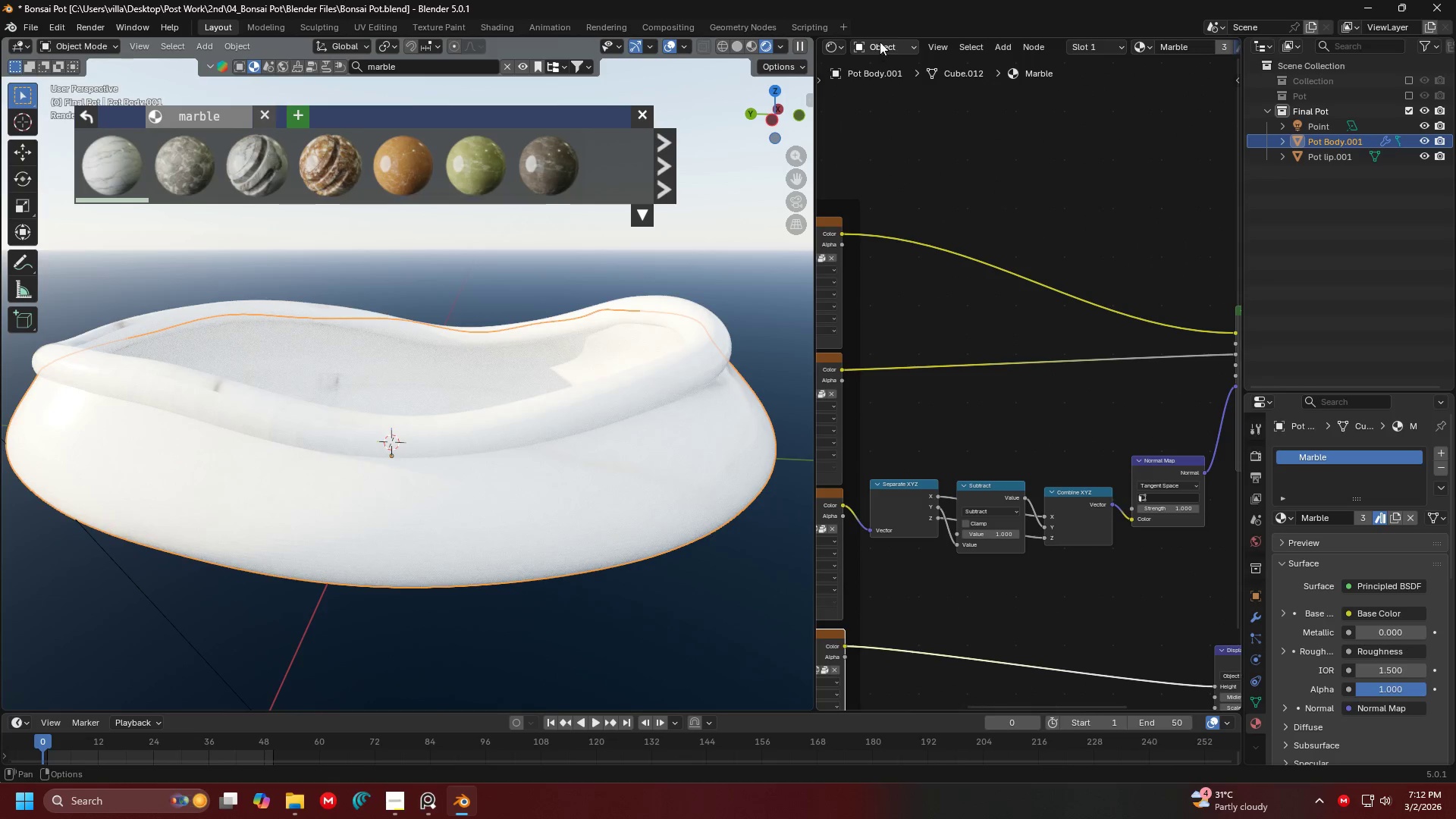 
key(Control+ControlLeft)
 